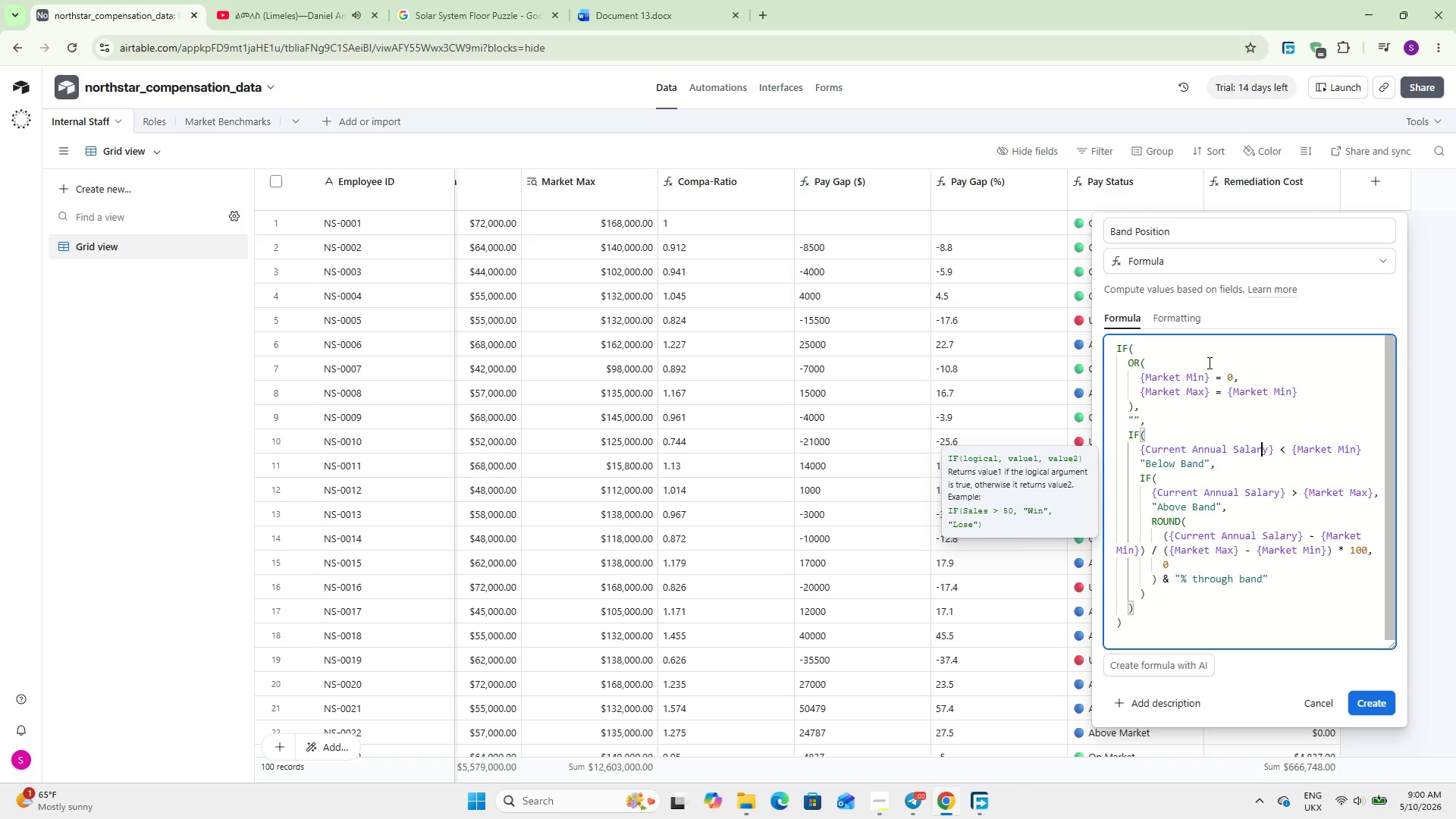 
key(ArrowUp)
 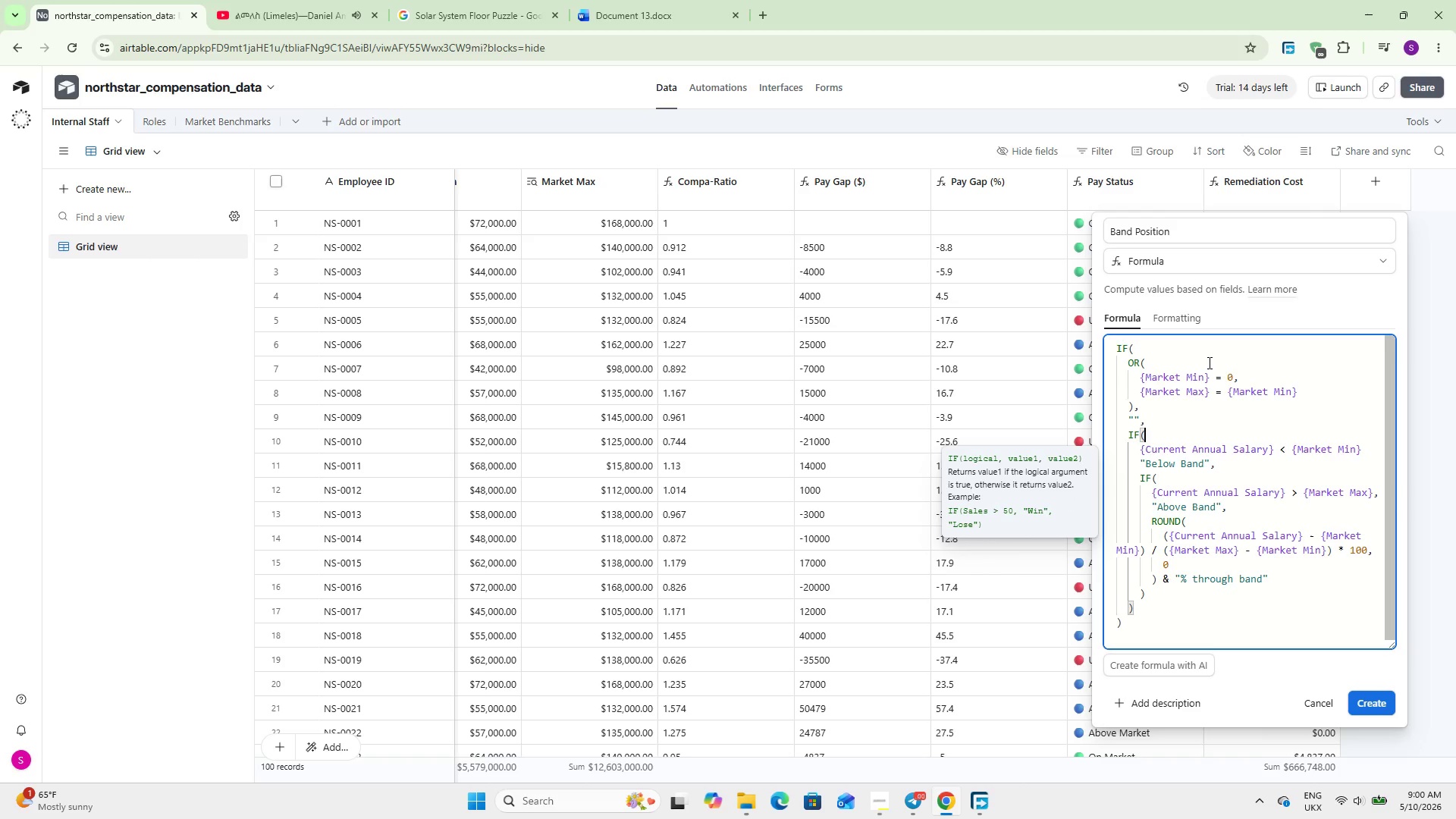 
key(ArrowUp)
 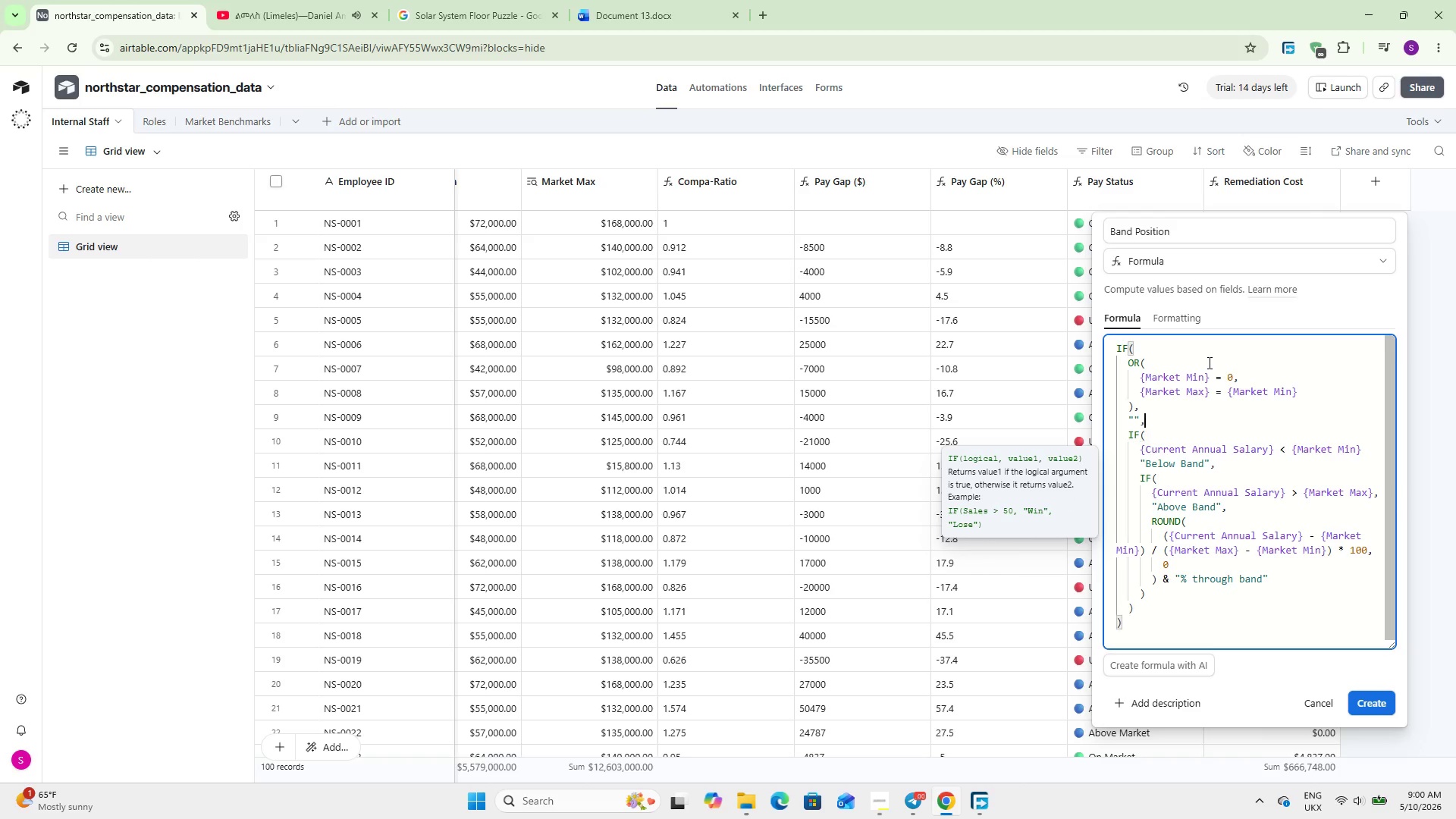 
key(ArrowUp)
 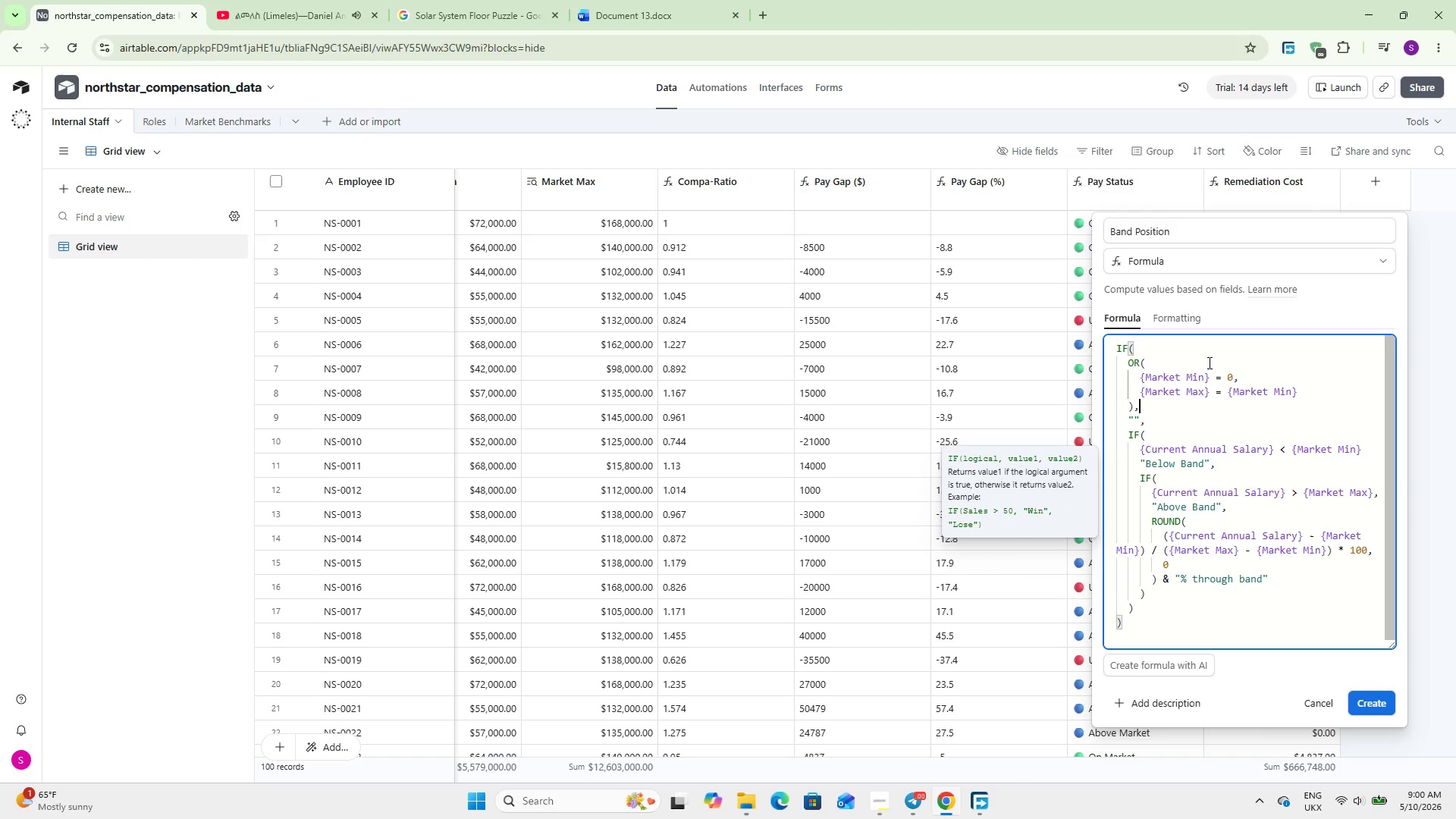 
key(ArrowUp)
 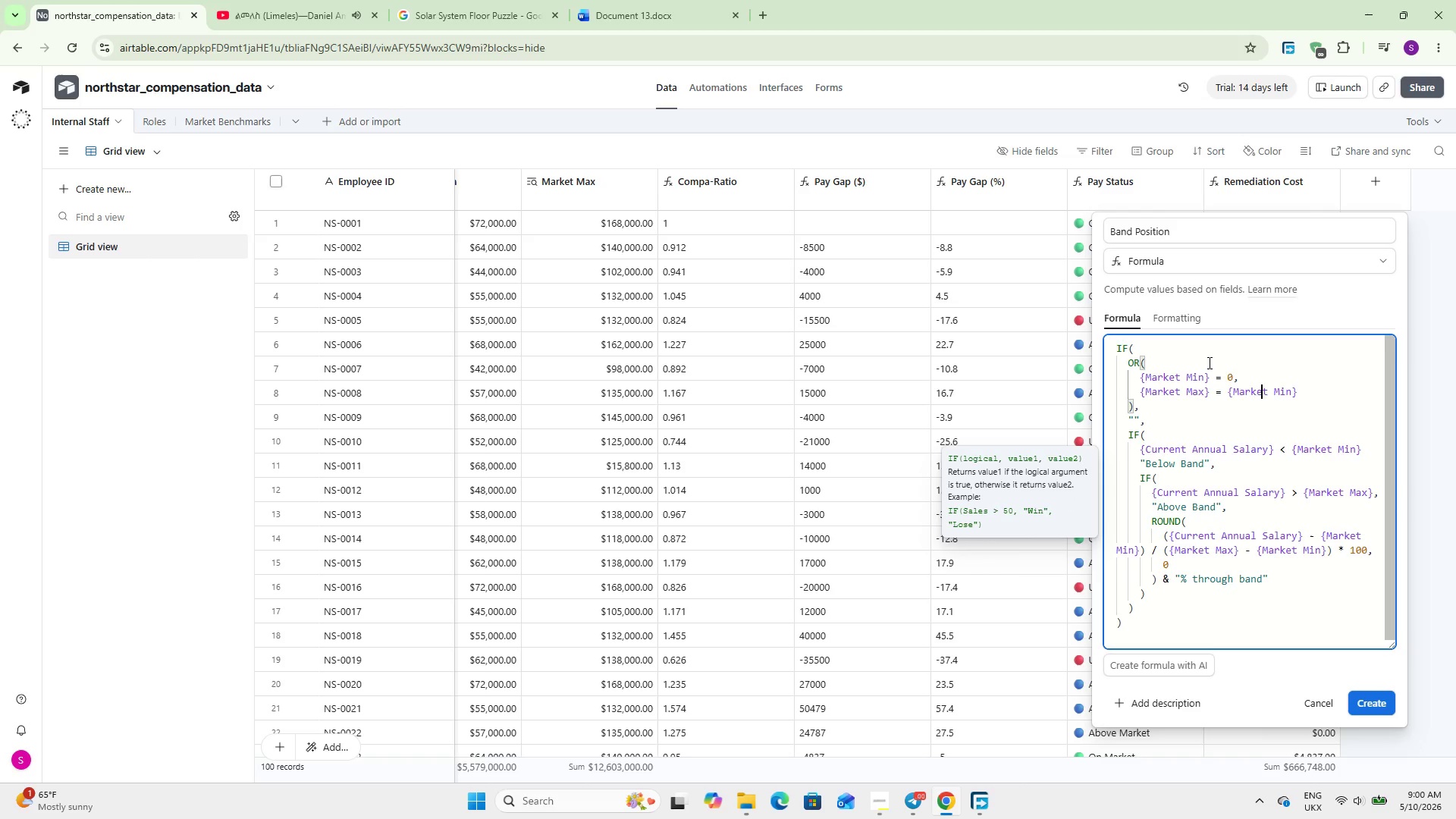 
key(ArrowUp)
 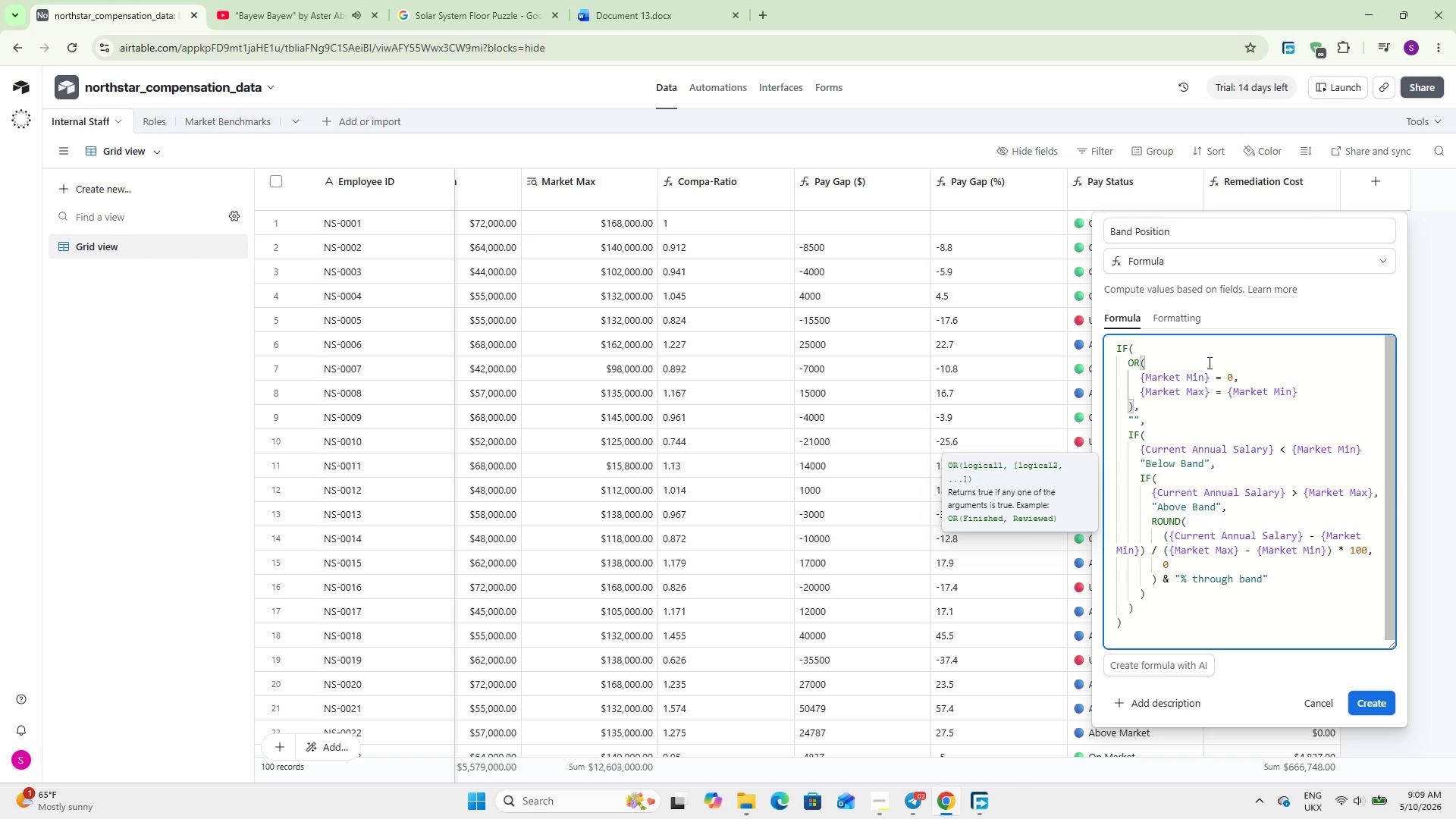 
wait(499.48)
 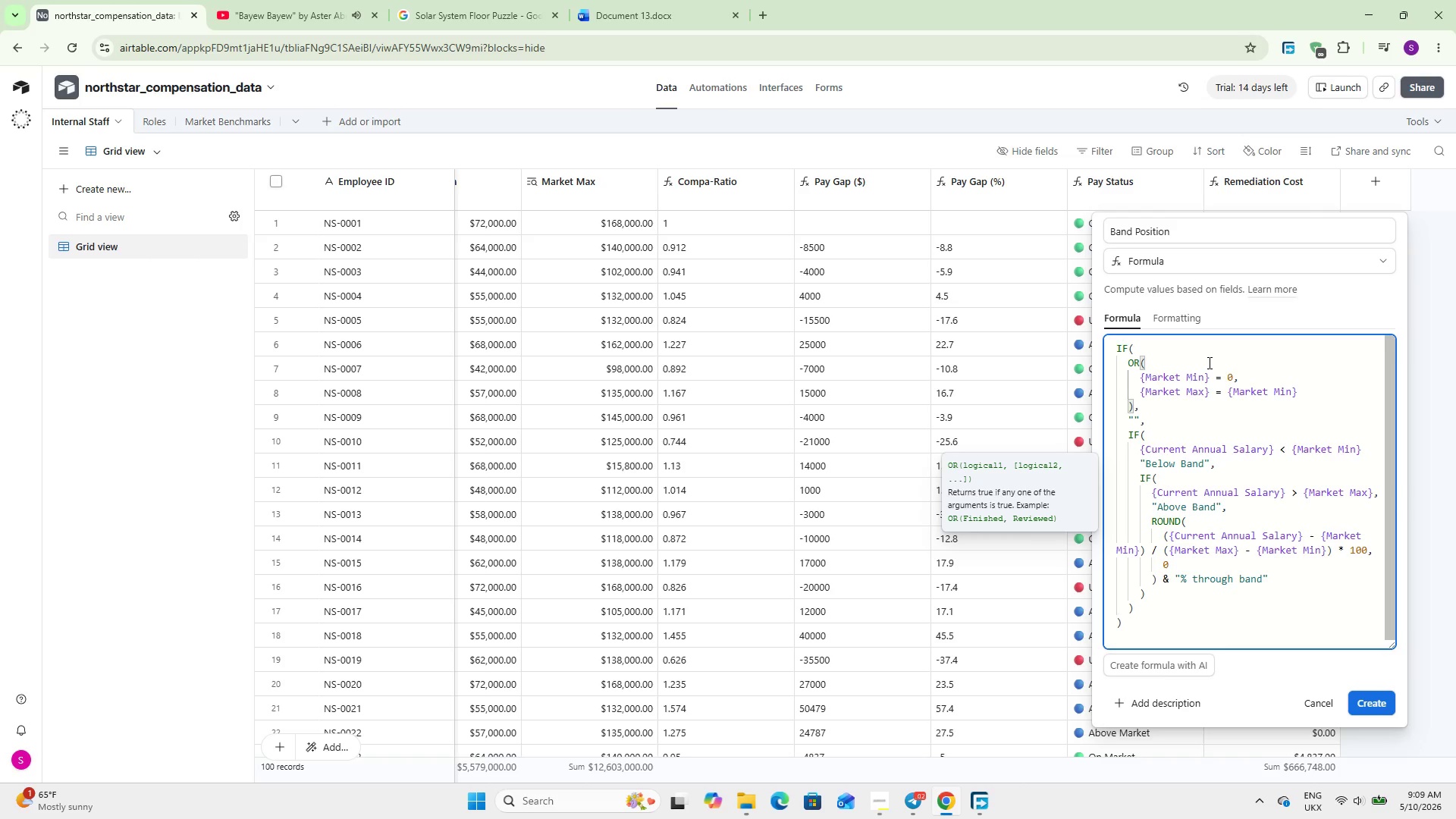 
key(ArrowDown)
 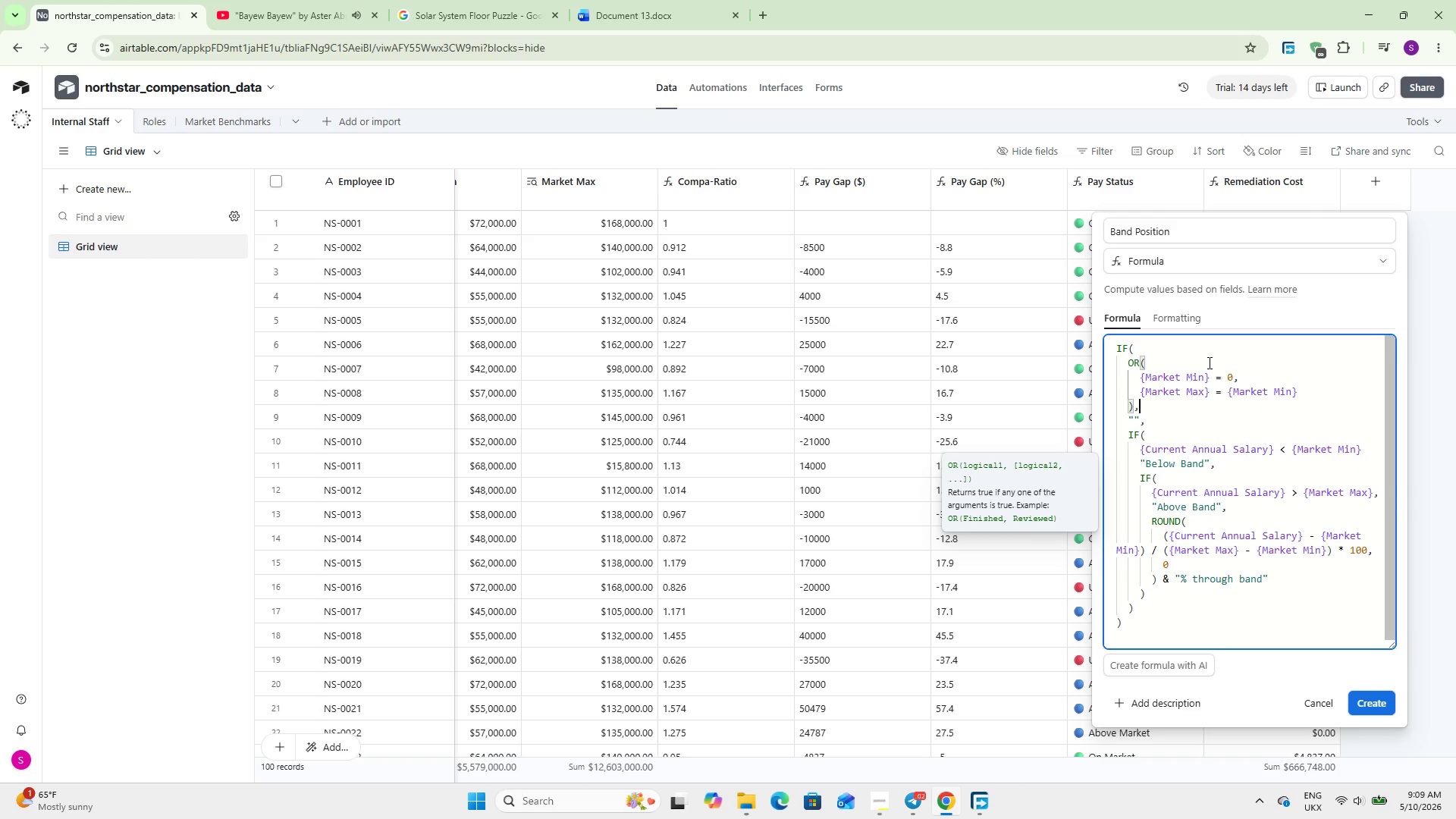 
key(ArrowDown)
 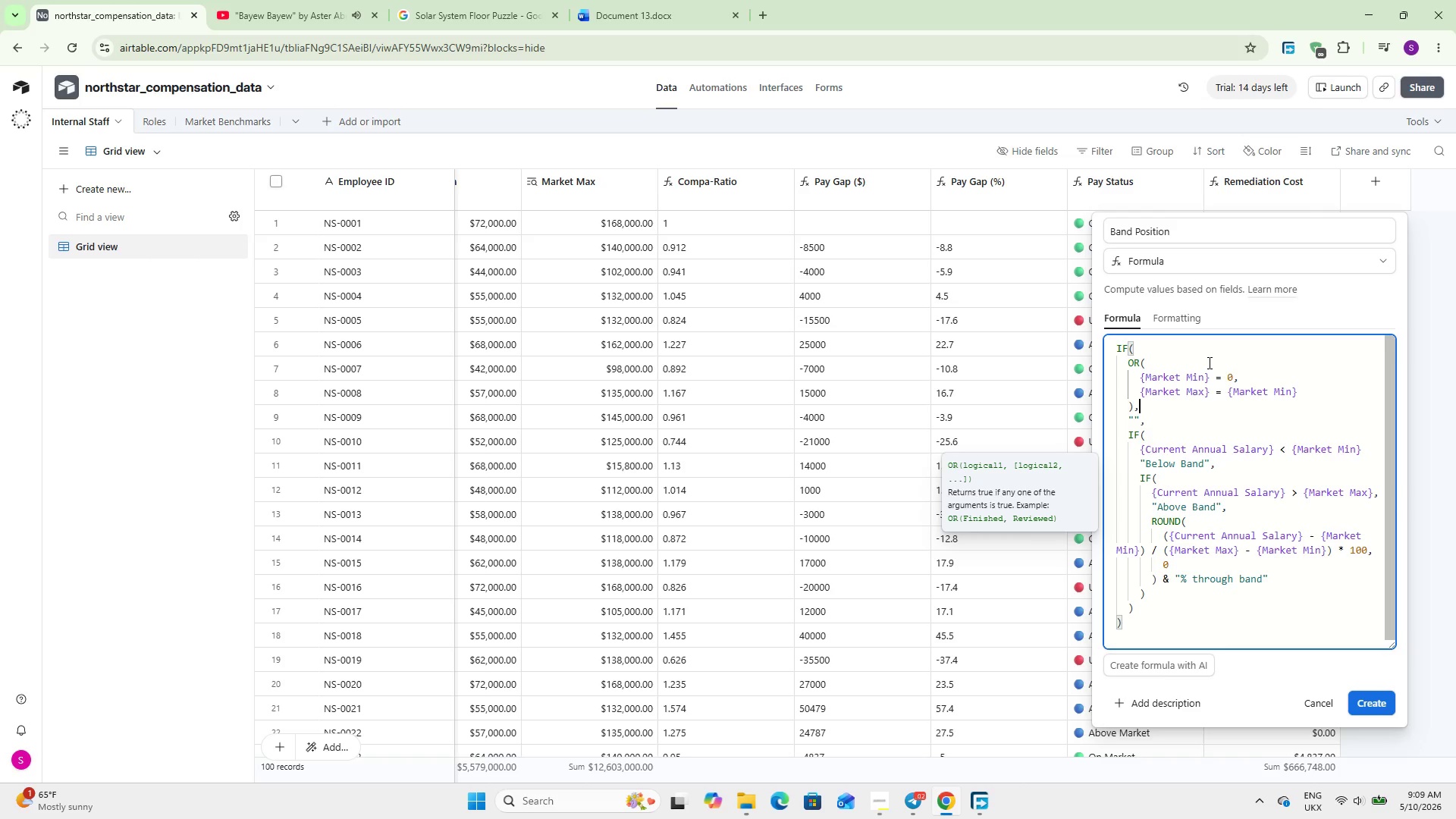 
key(ArrowDown)
 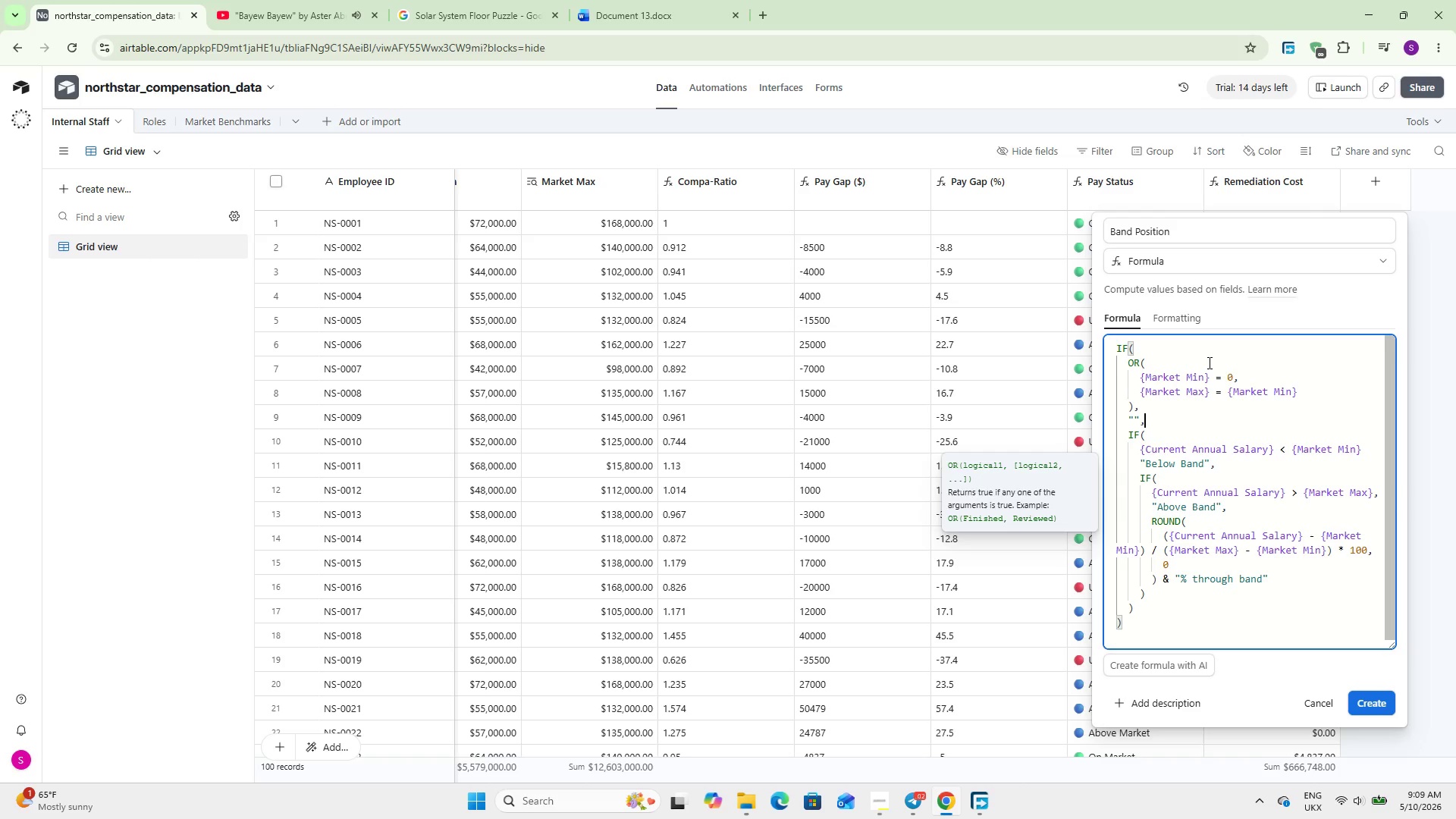 
key(ArrowRight)
 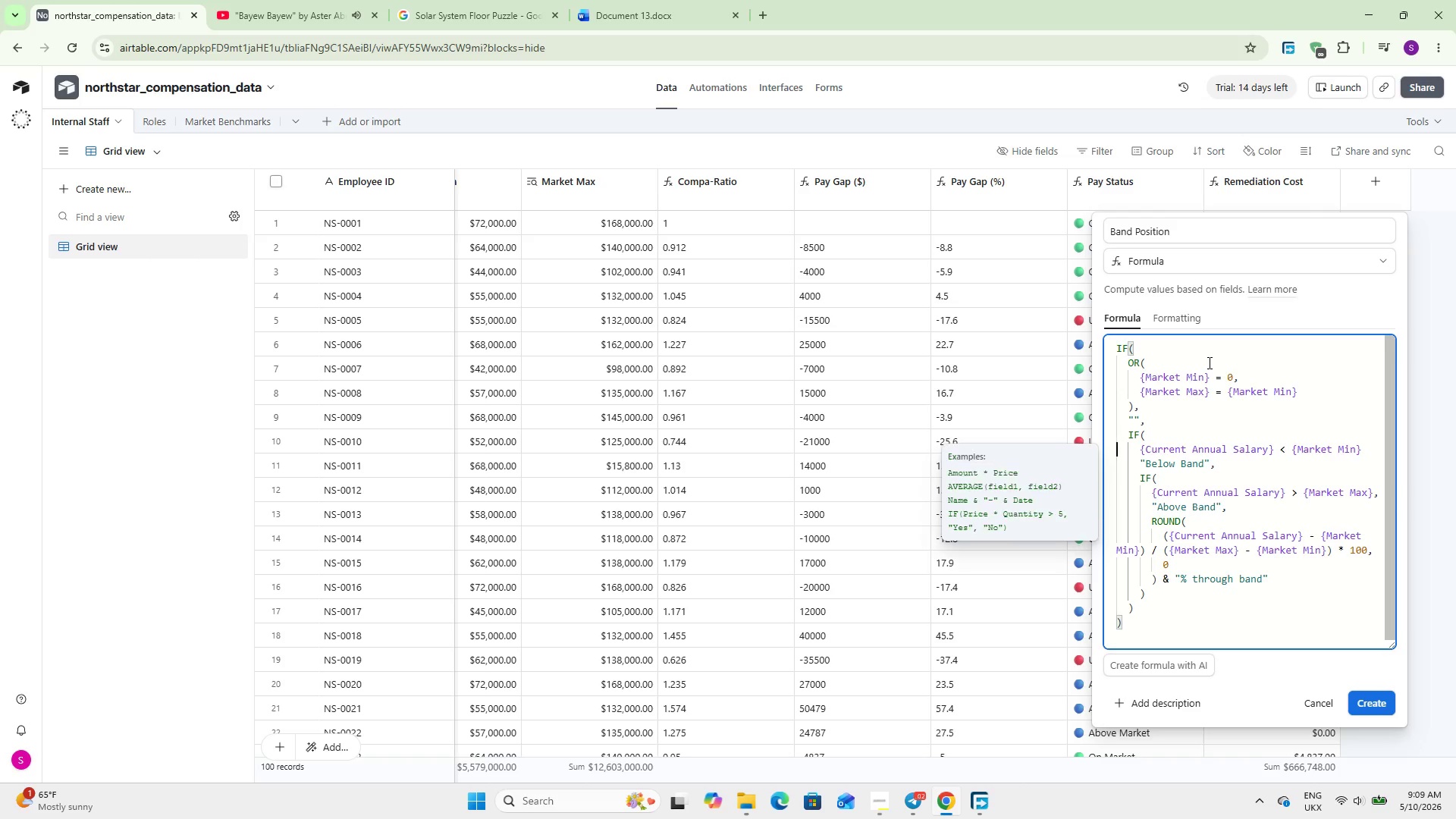 
key(ArrowDown)
 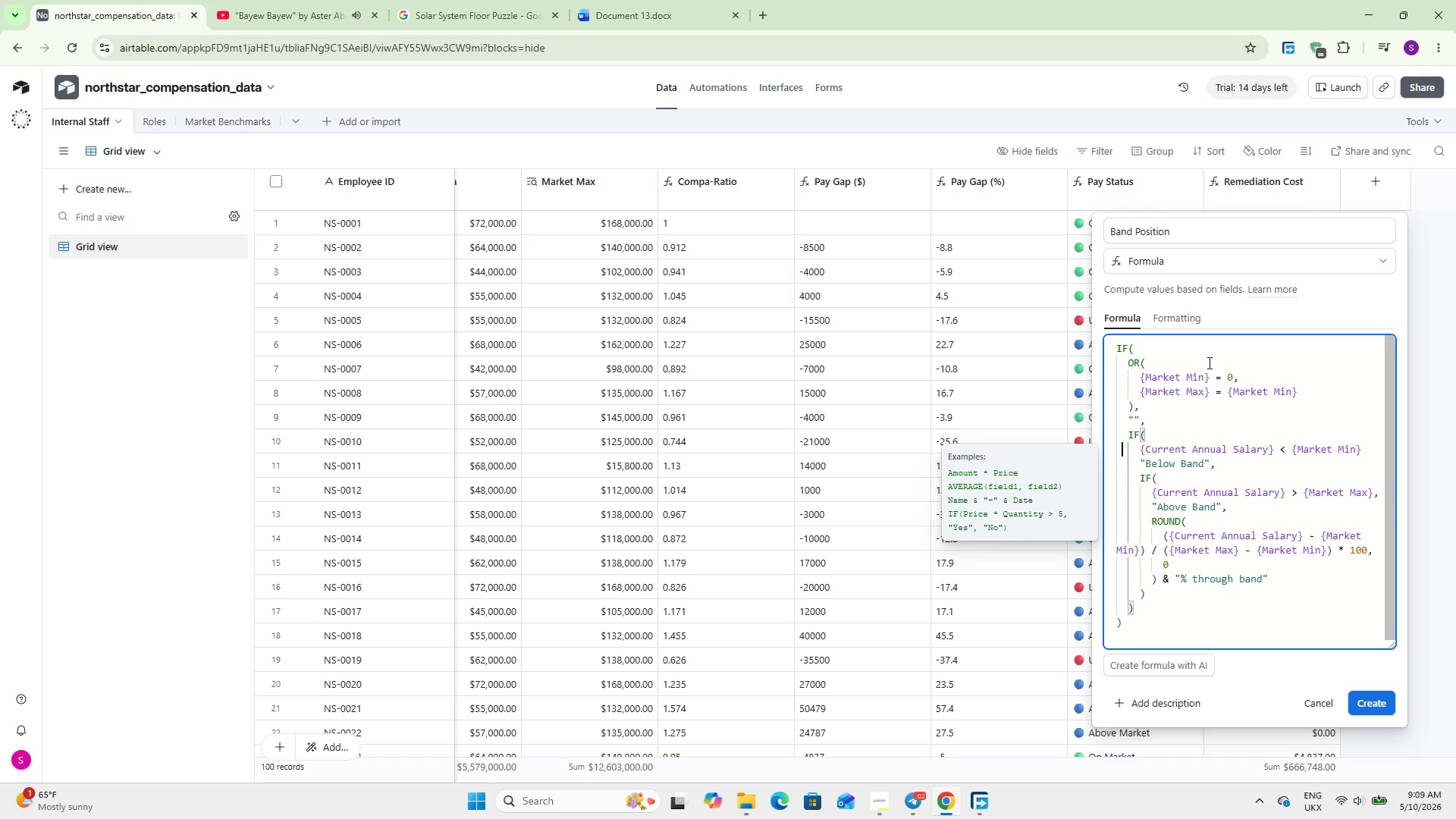 
hold_key(key=ArrowRight, duration=1.49)
 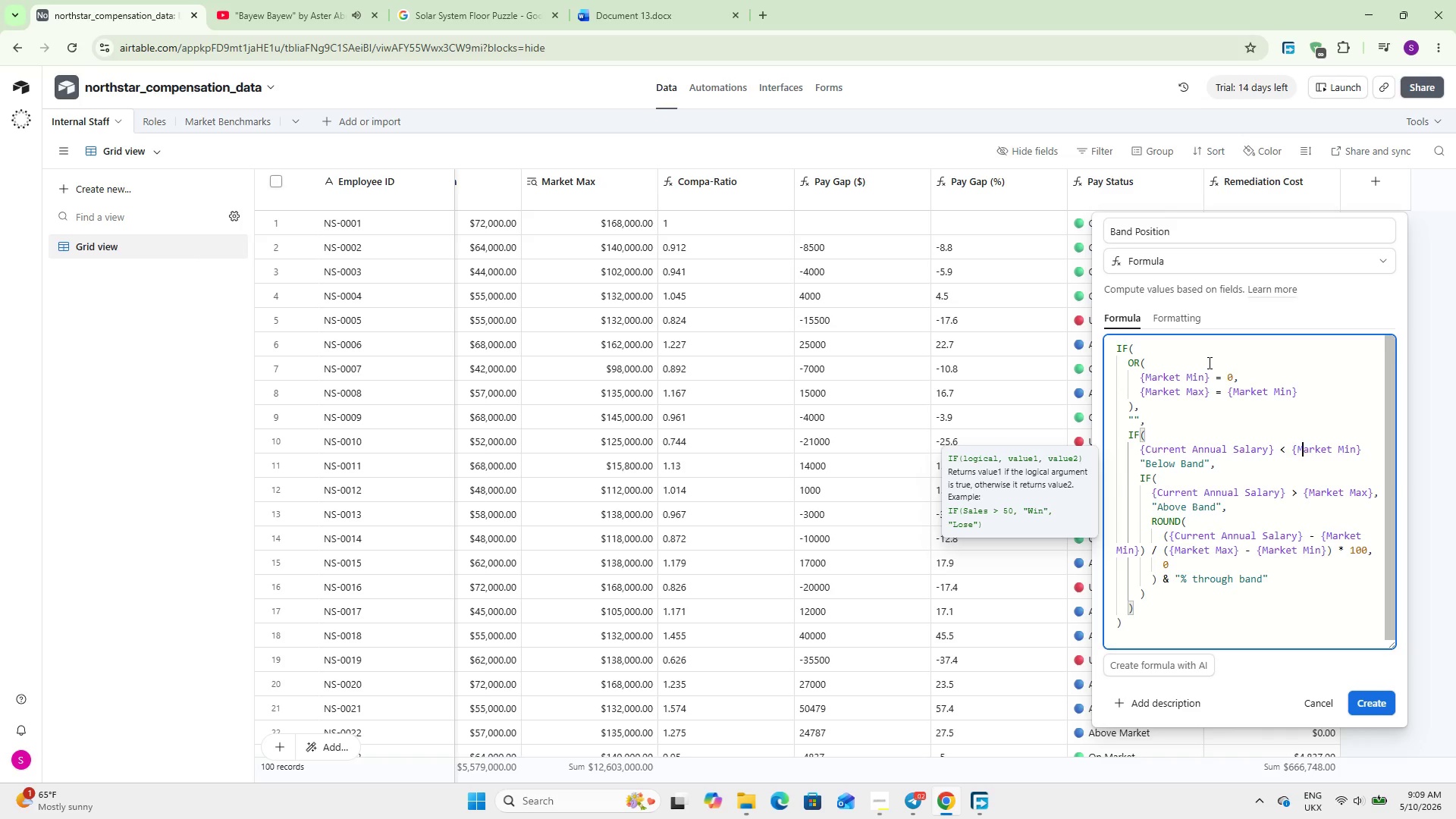 
key(ArrowRight)
 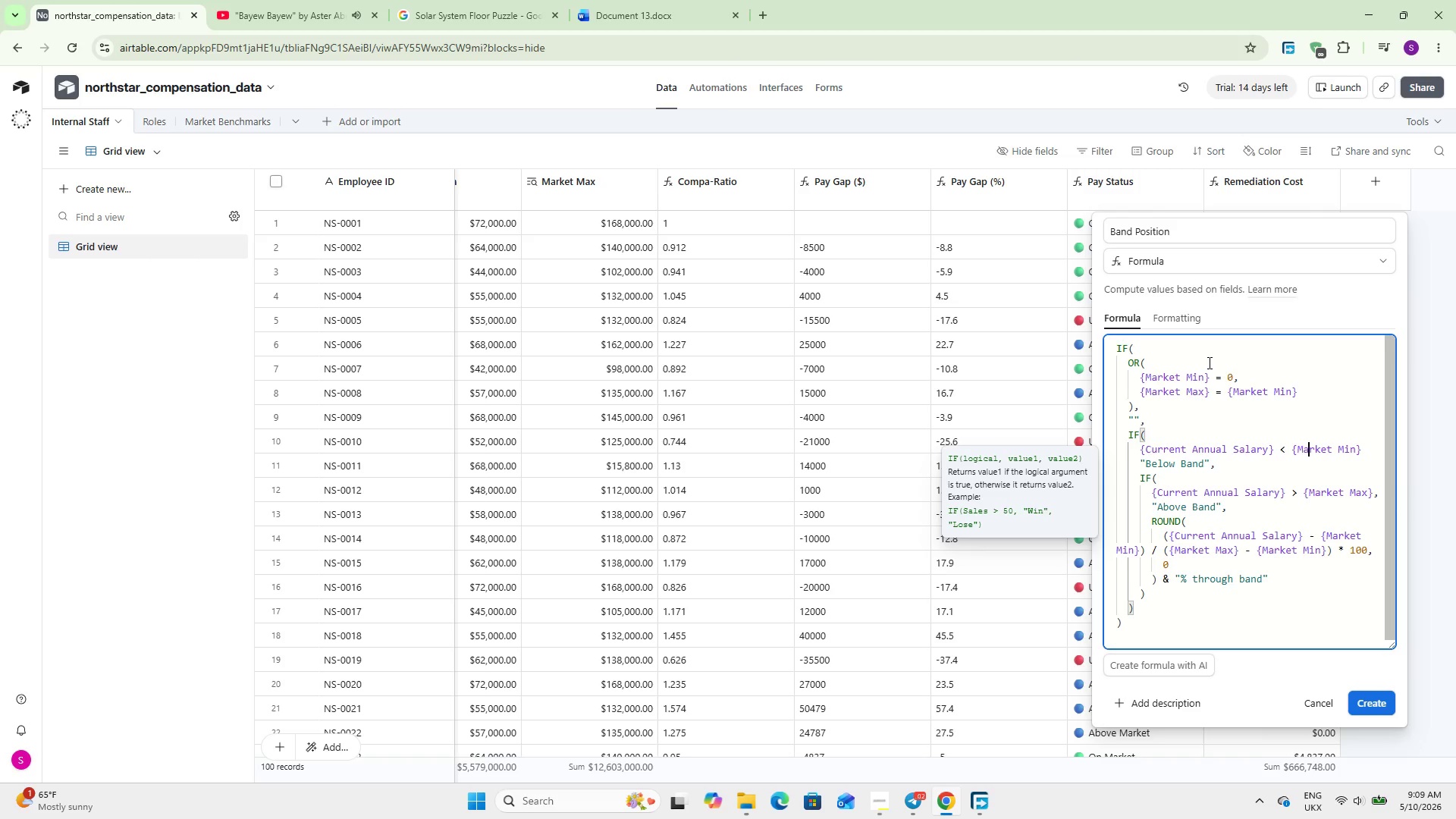 
hold_key(key=ArrowRight, duration=0.64)
 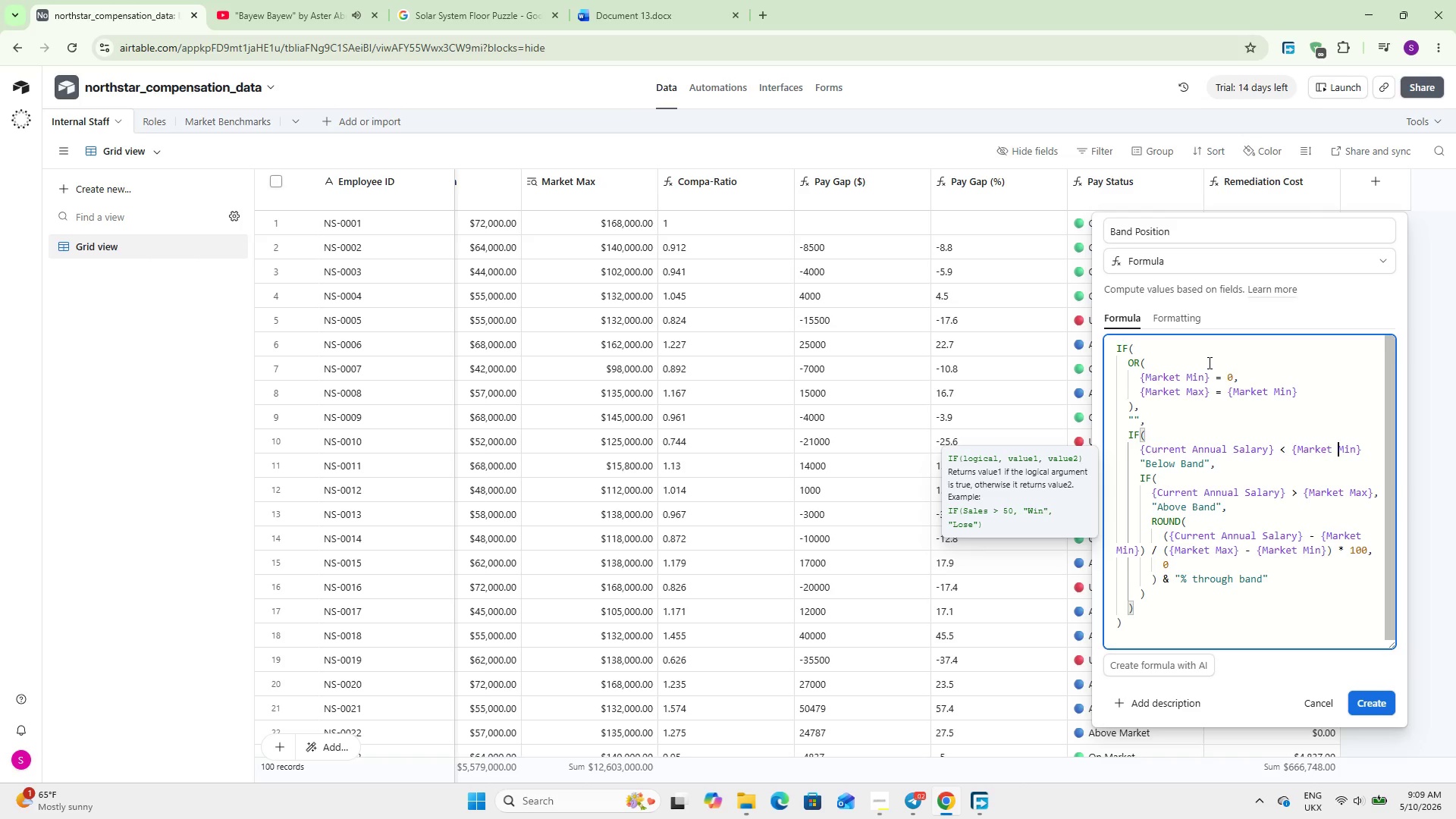 
key(ArrowRight)
 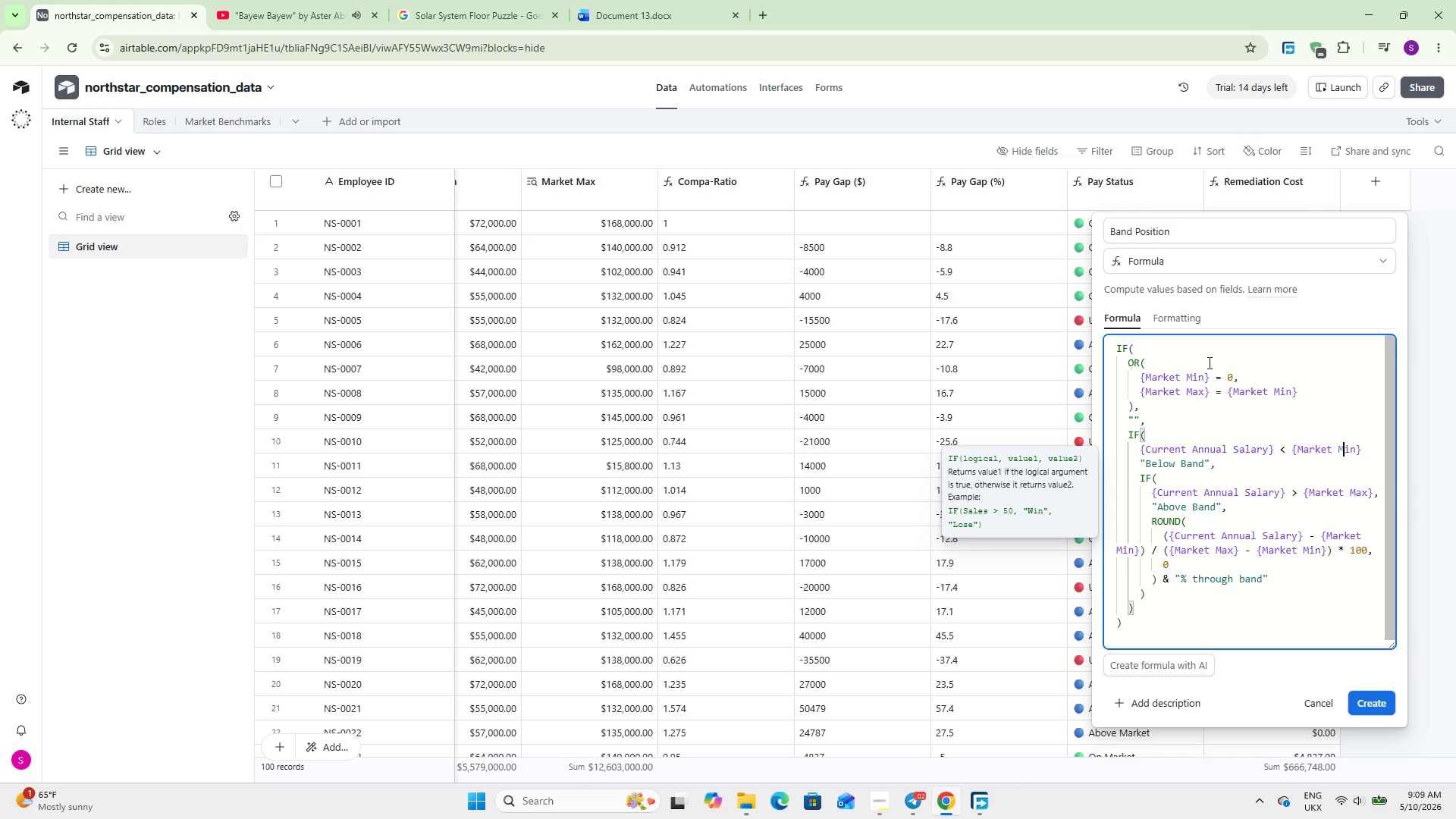 
key(ArrowRight)
 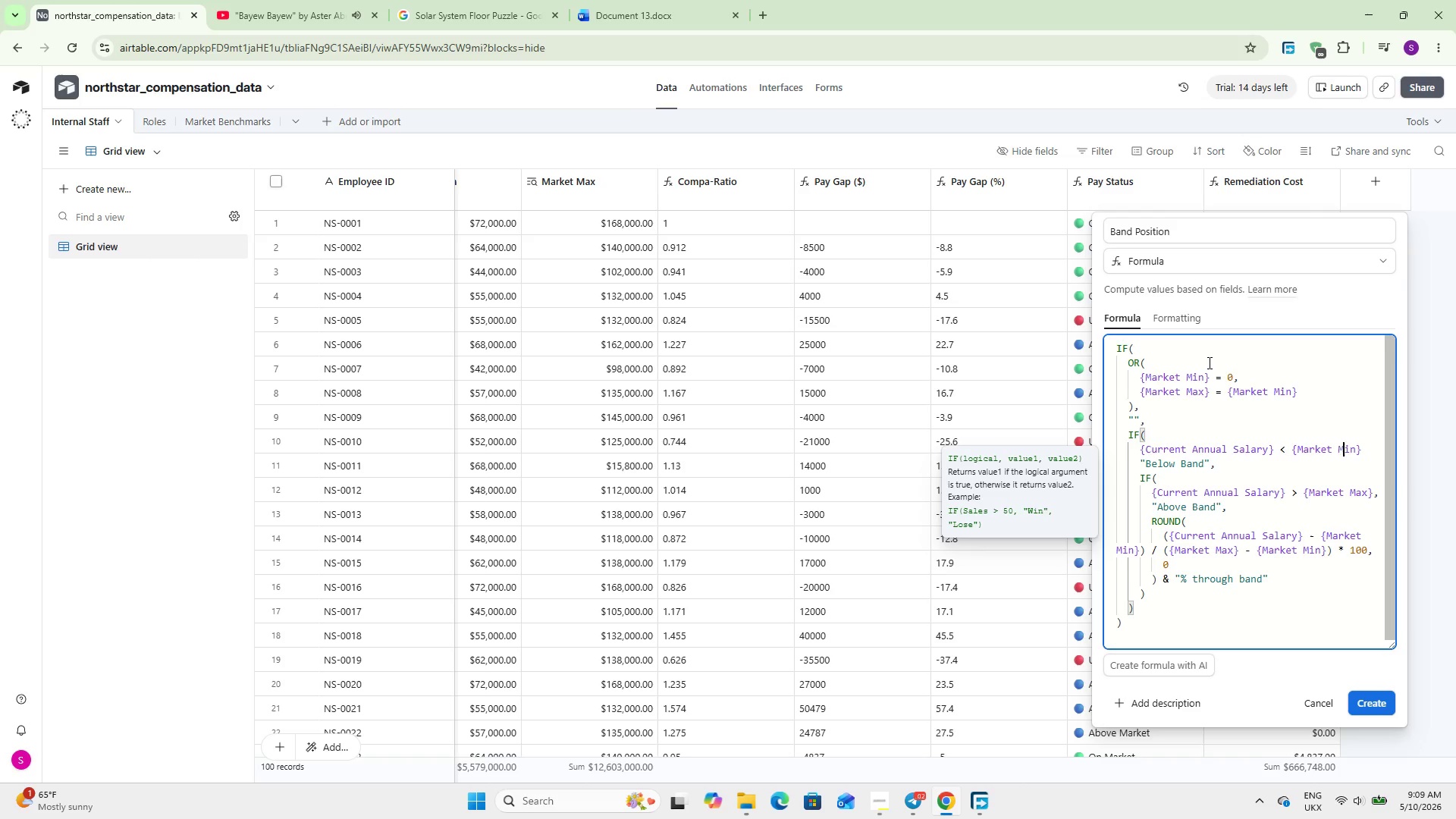 
key(ArrowRight)
 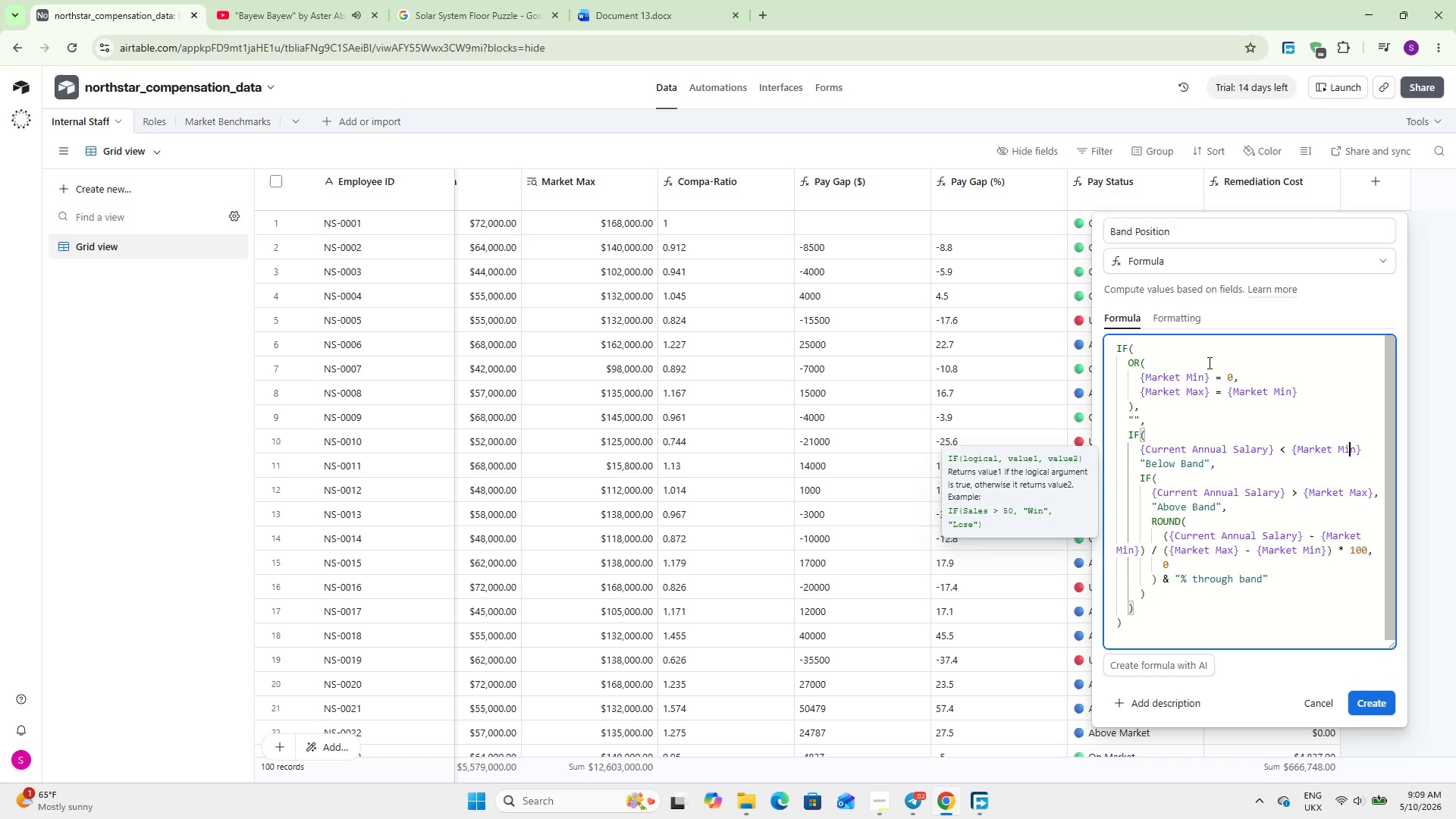 
key(ArrowRight)
 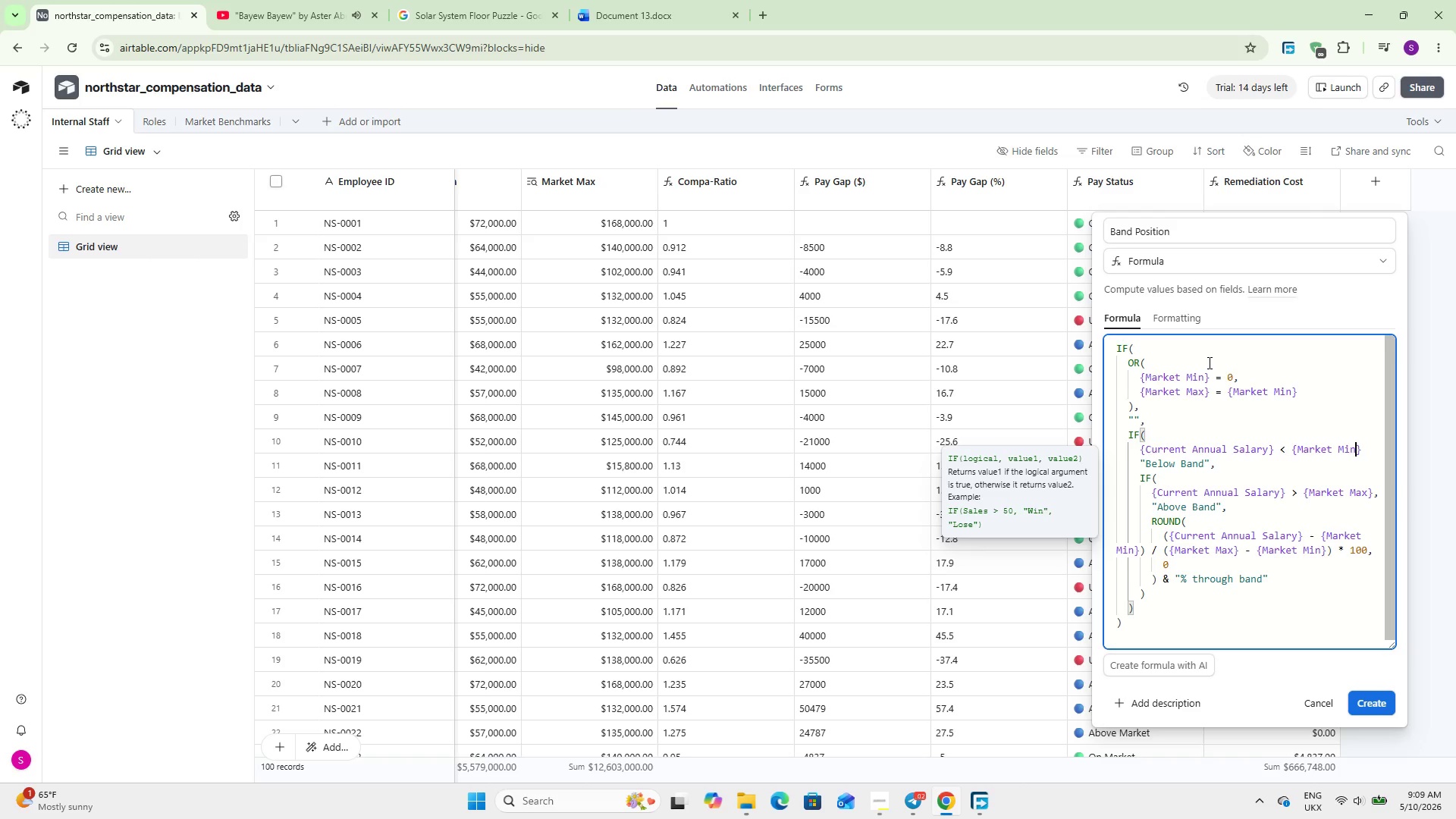 
key(ArrowRight)
 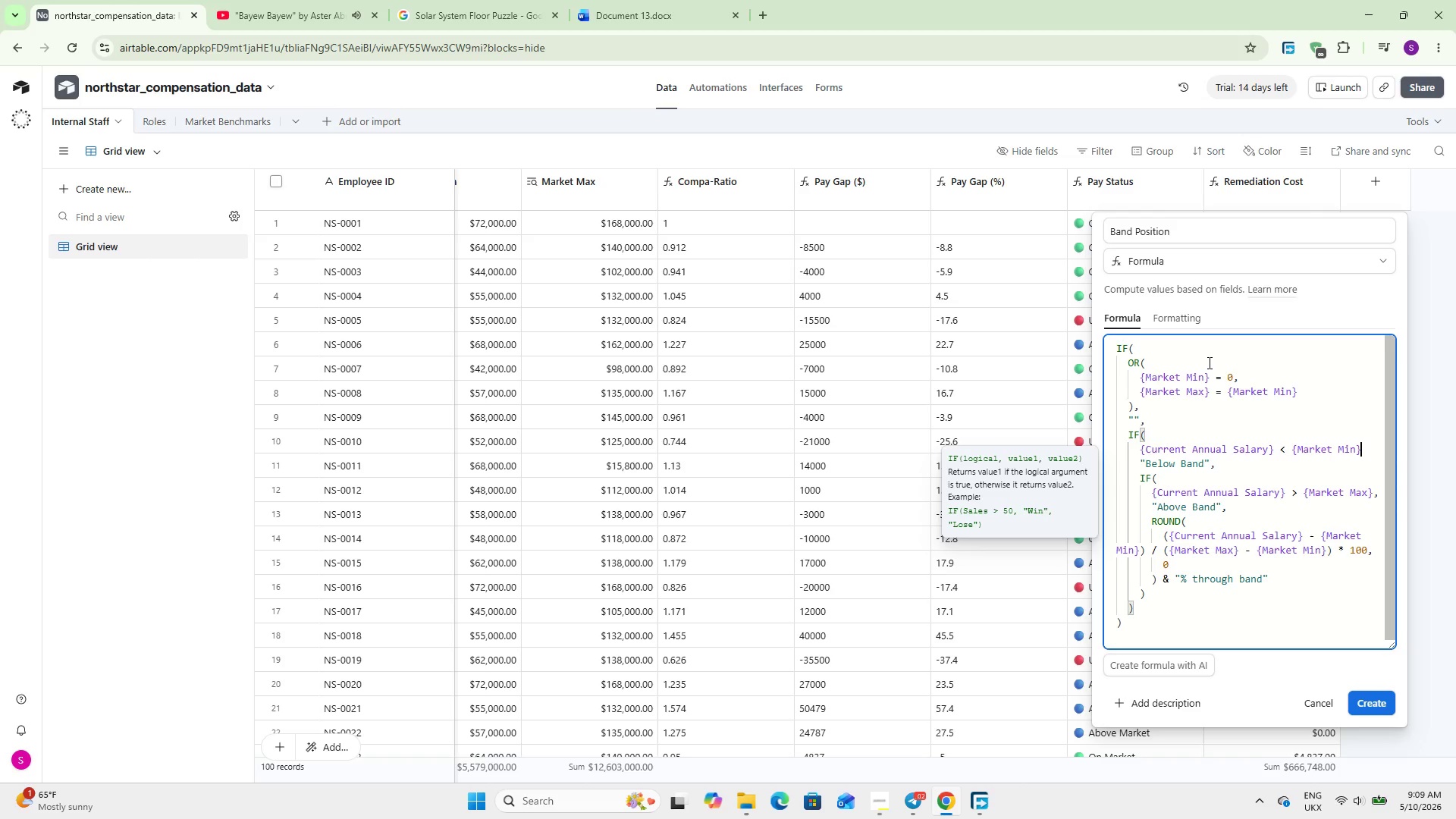 
key(Comma)
 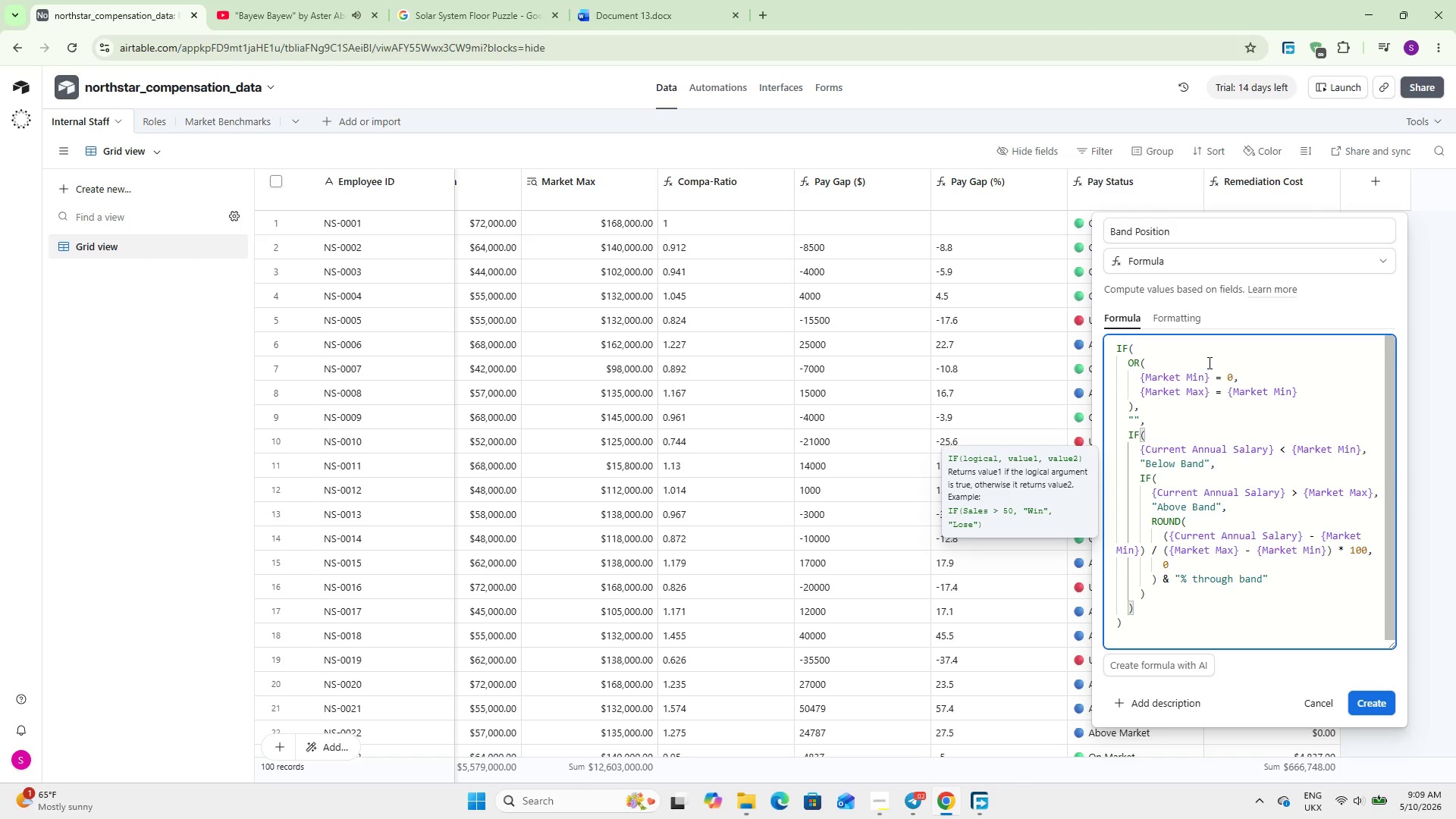 
wait(5.83)
 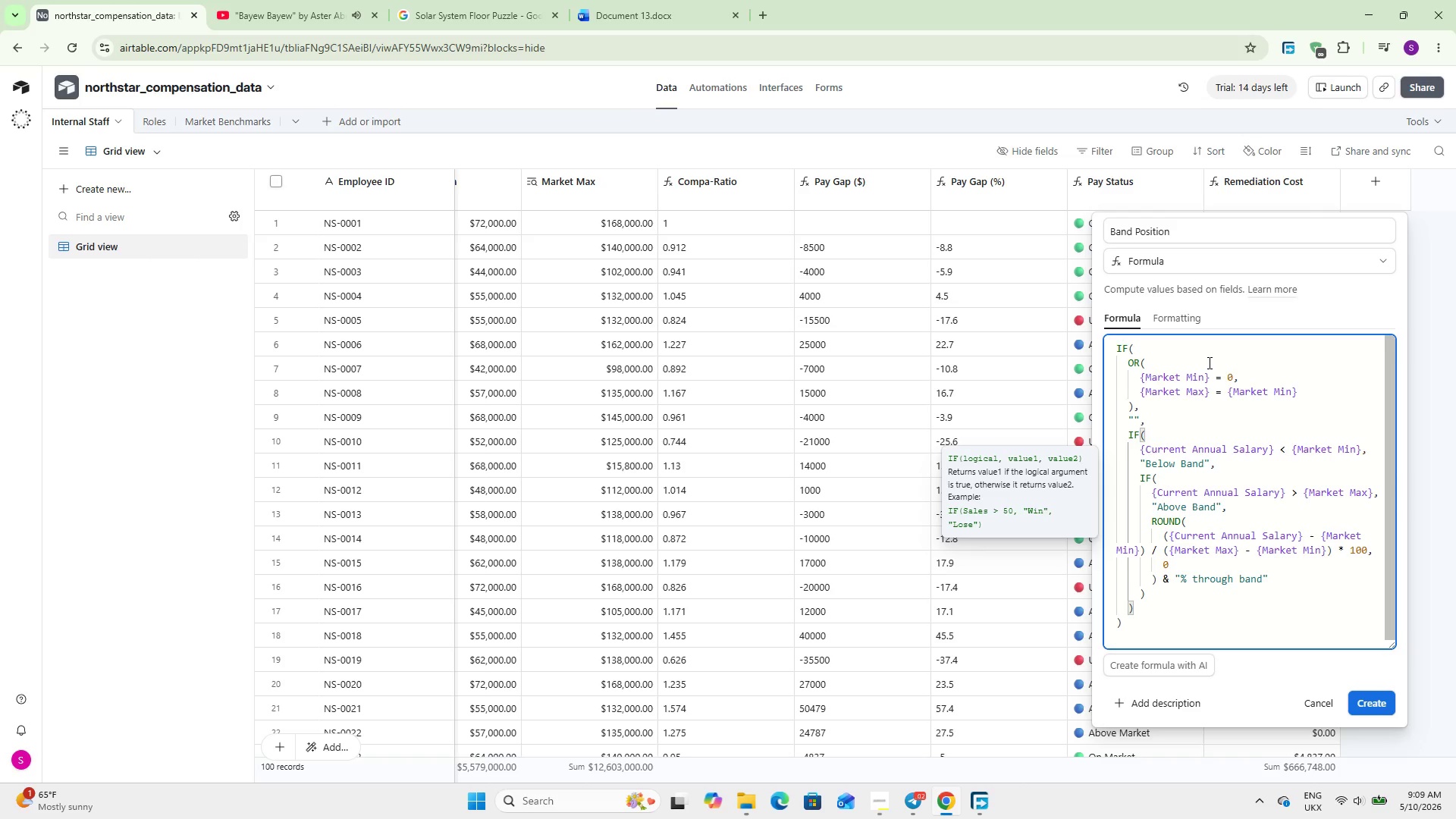 
left_click([1156, 438])
 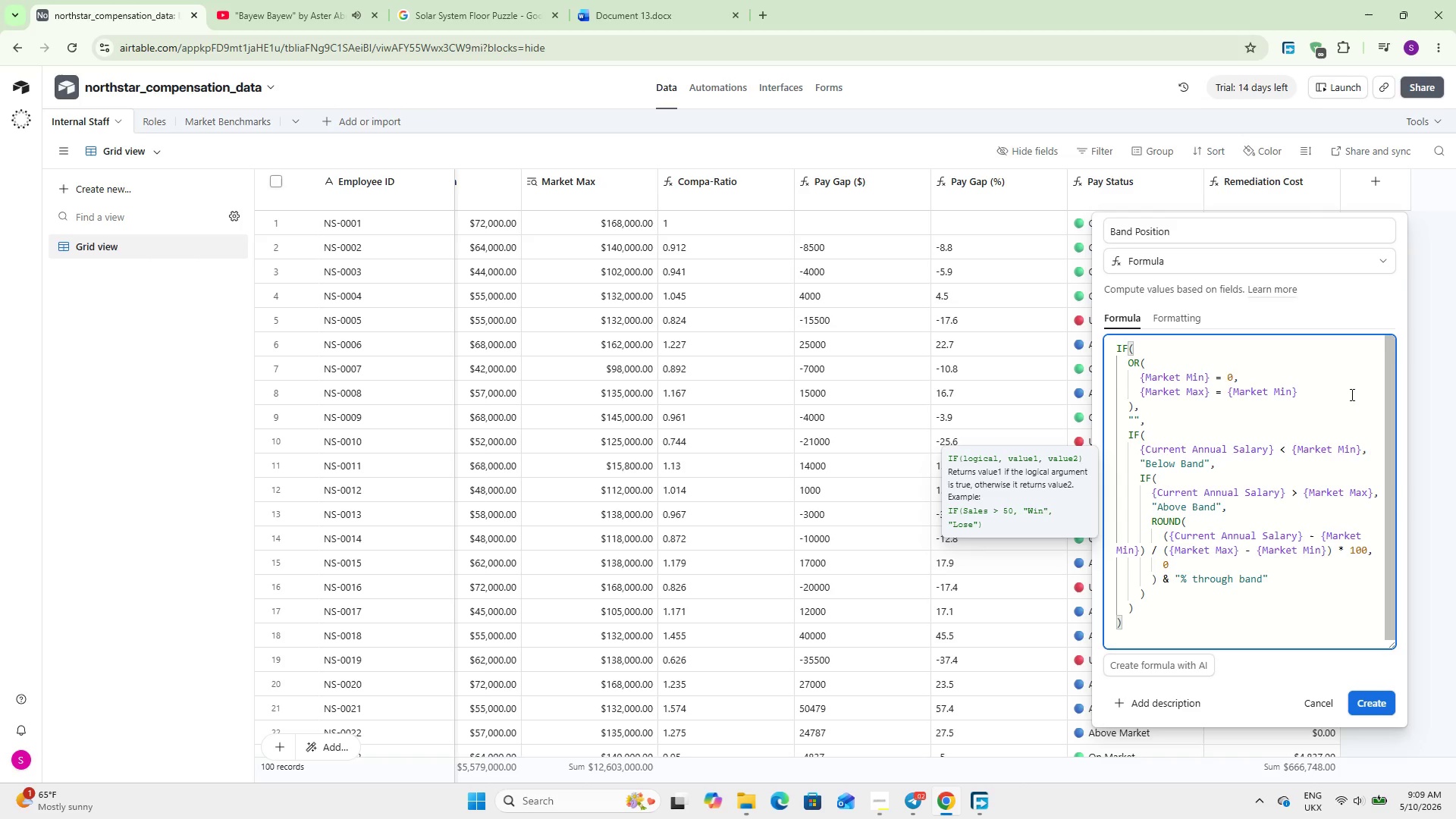 
left_click([1329, 389])
 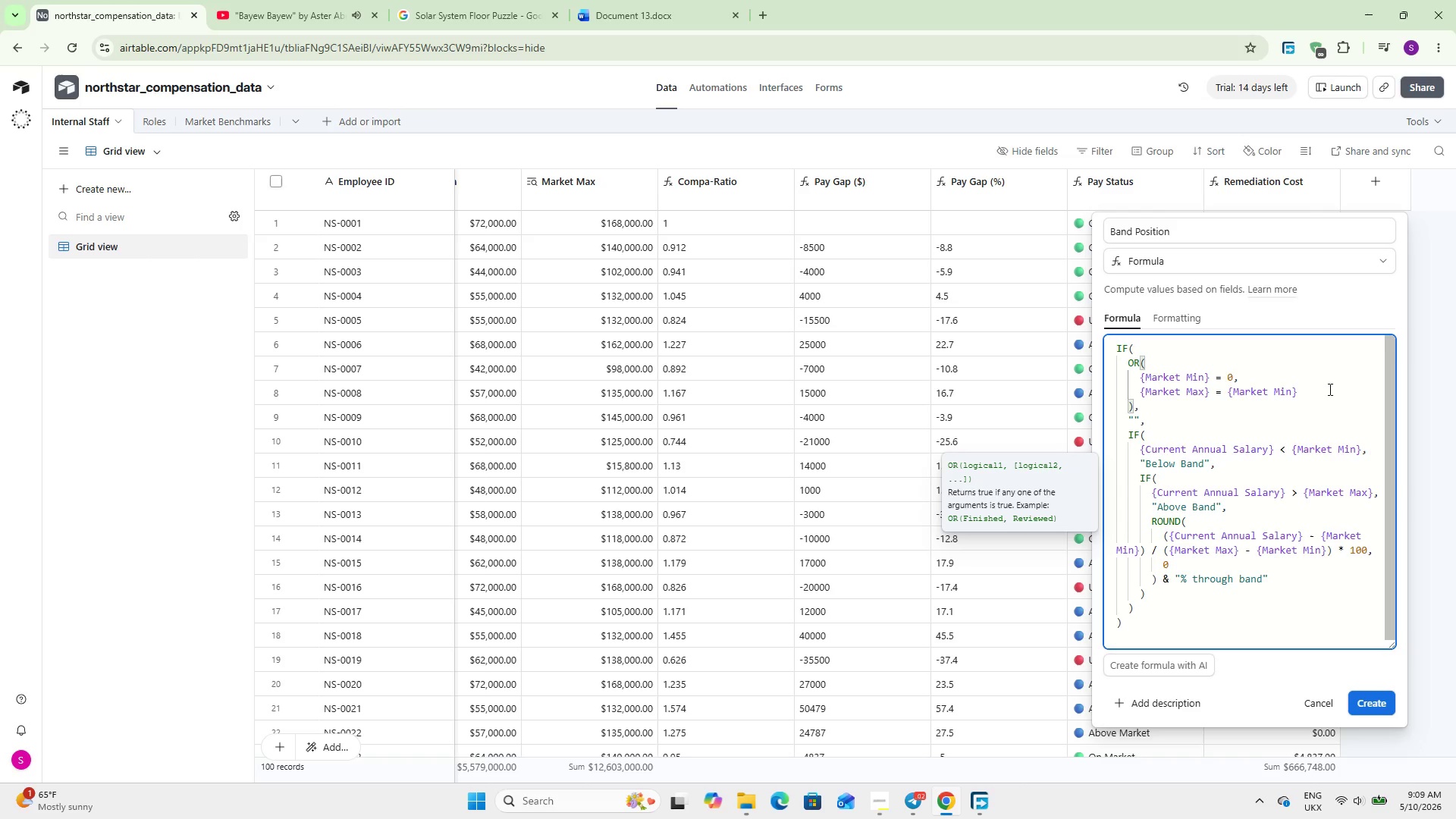 
mouse_move([1244, 574])
 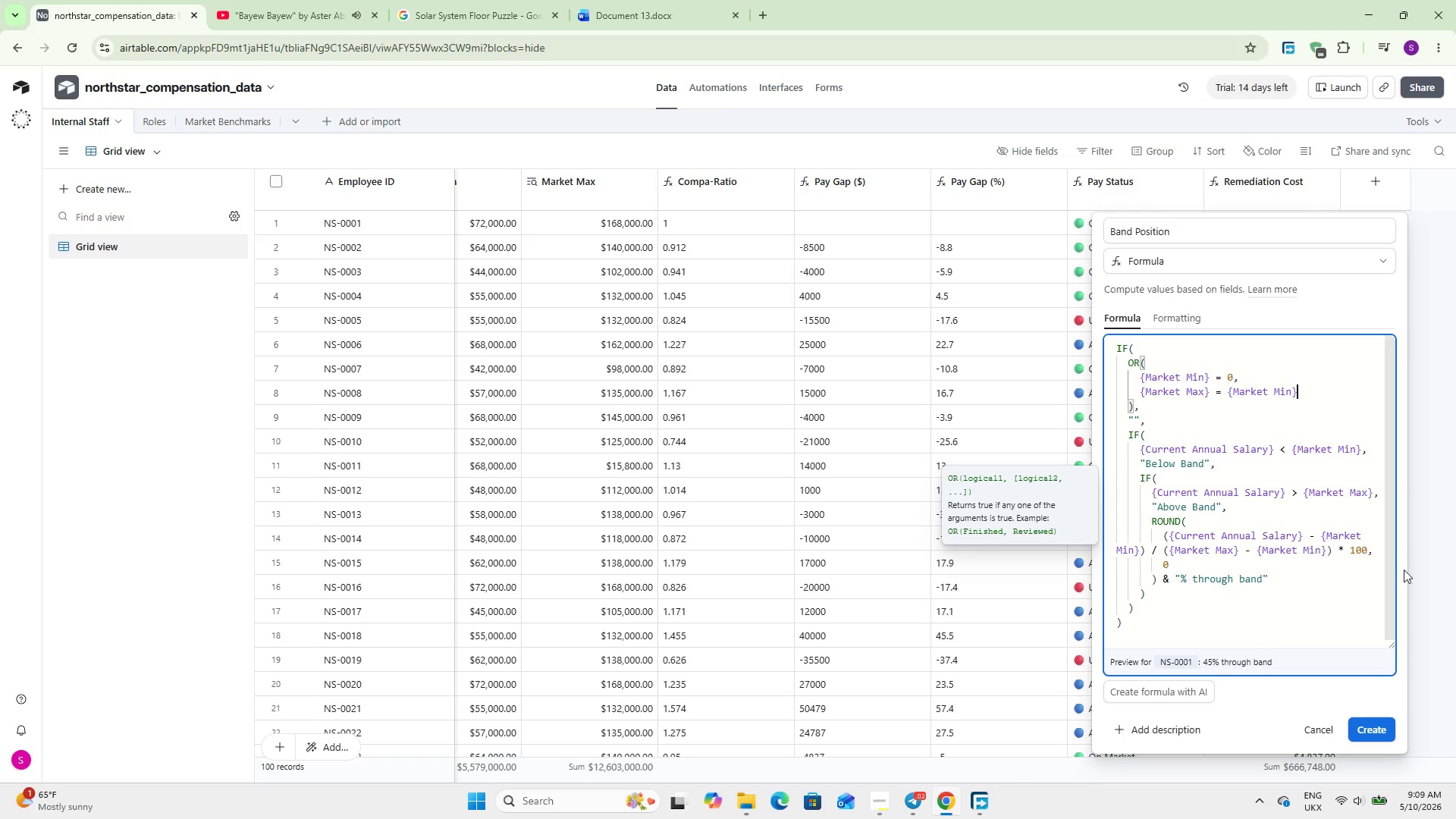 
scroll: coordinate [1231, 550], scroll_direction: down, amount: 7.0
 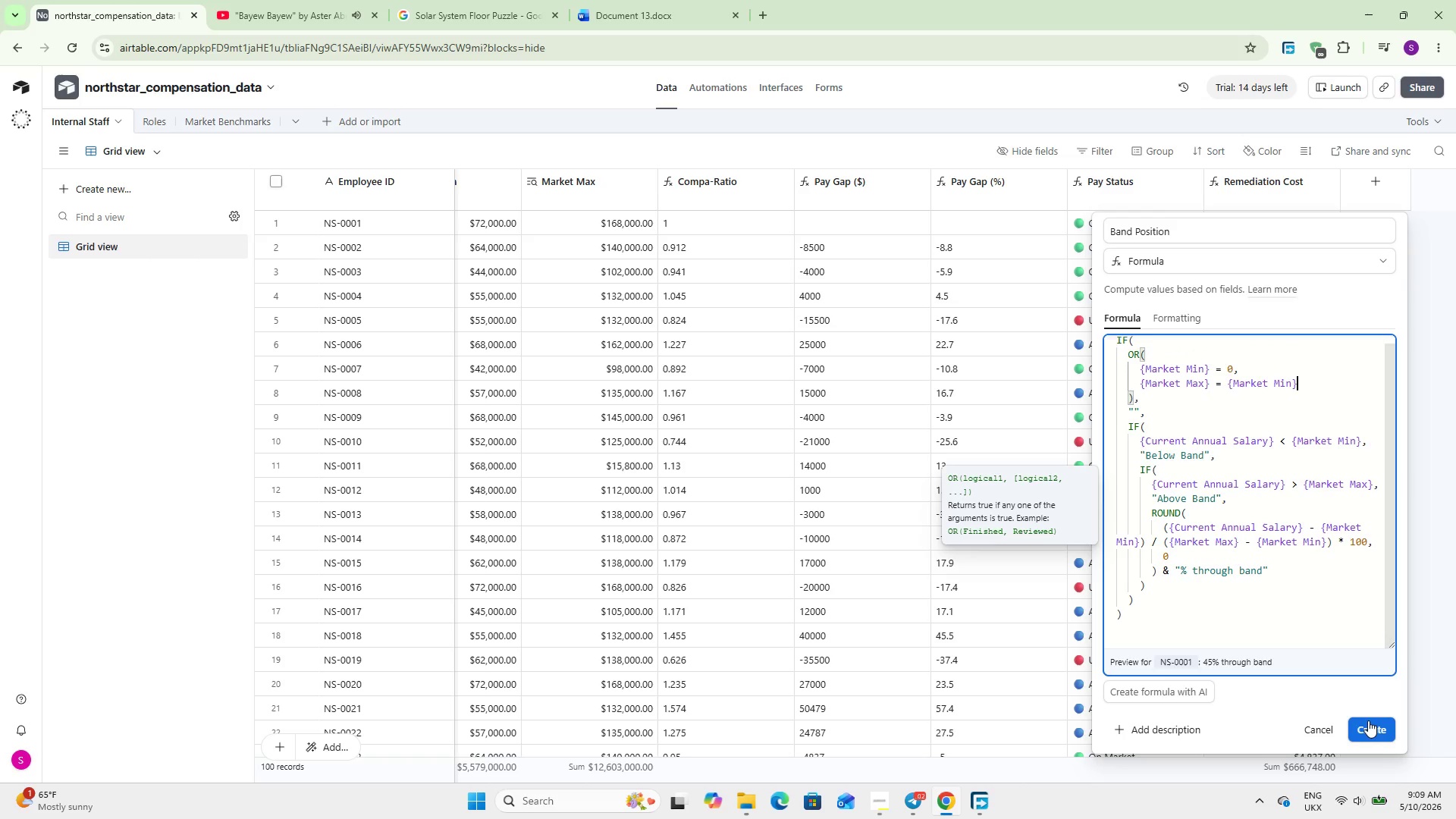 
left_click([1368, 720])
 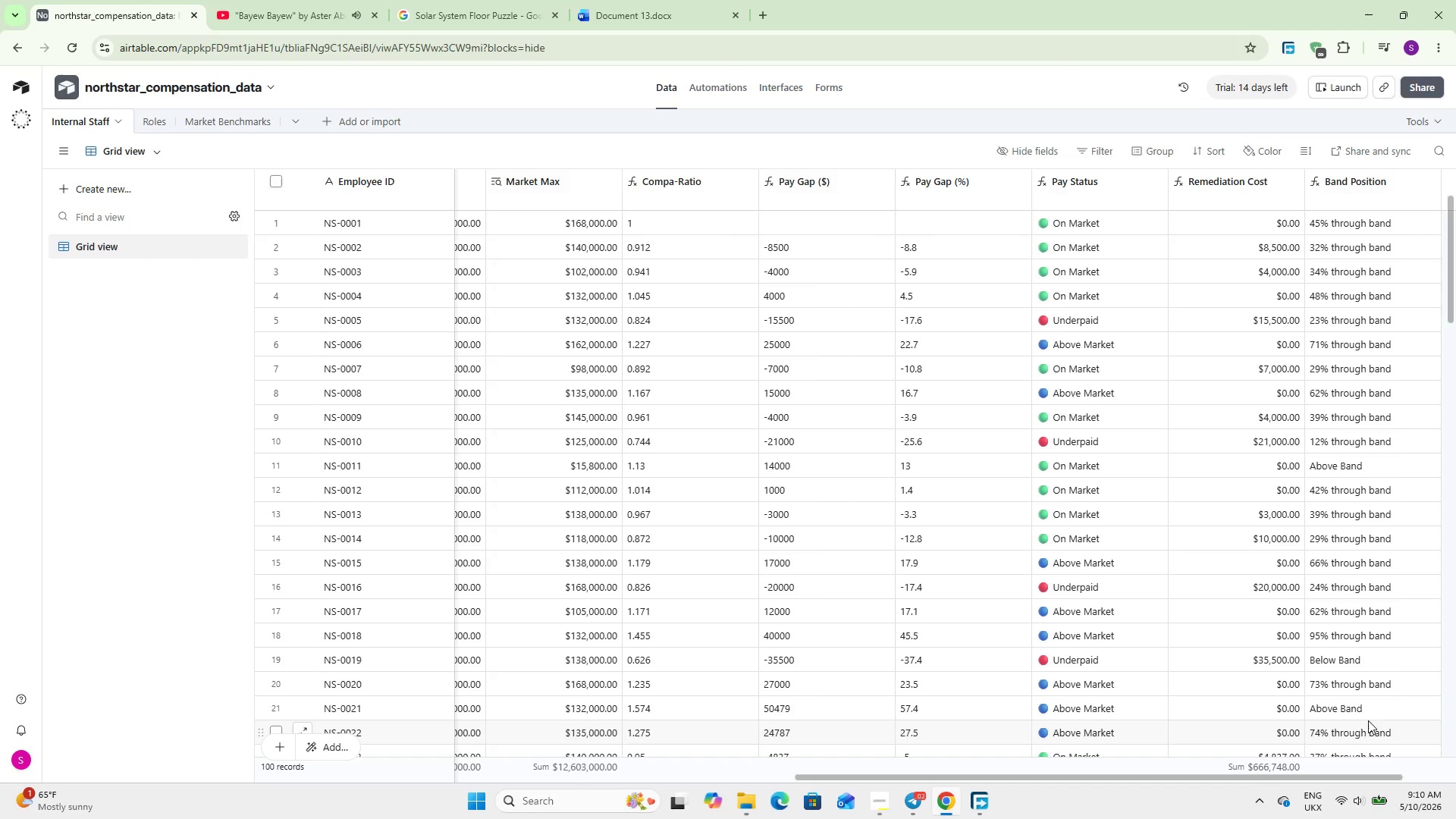 
wait(31.61)
 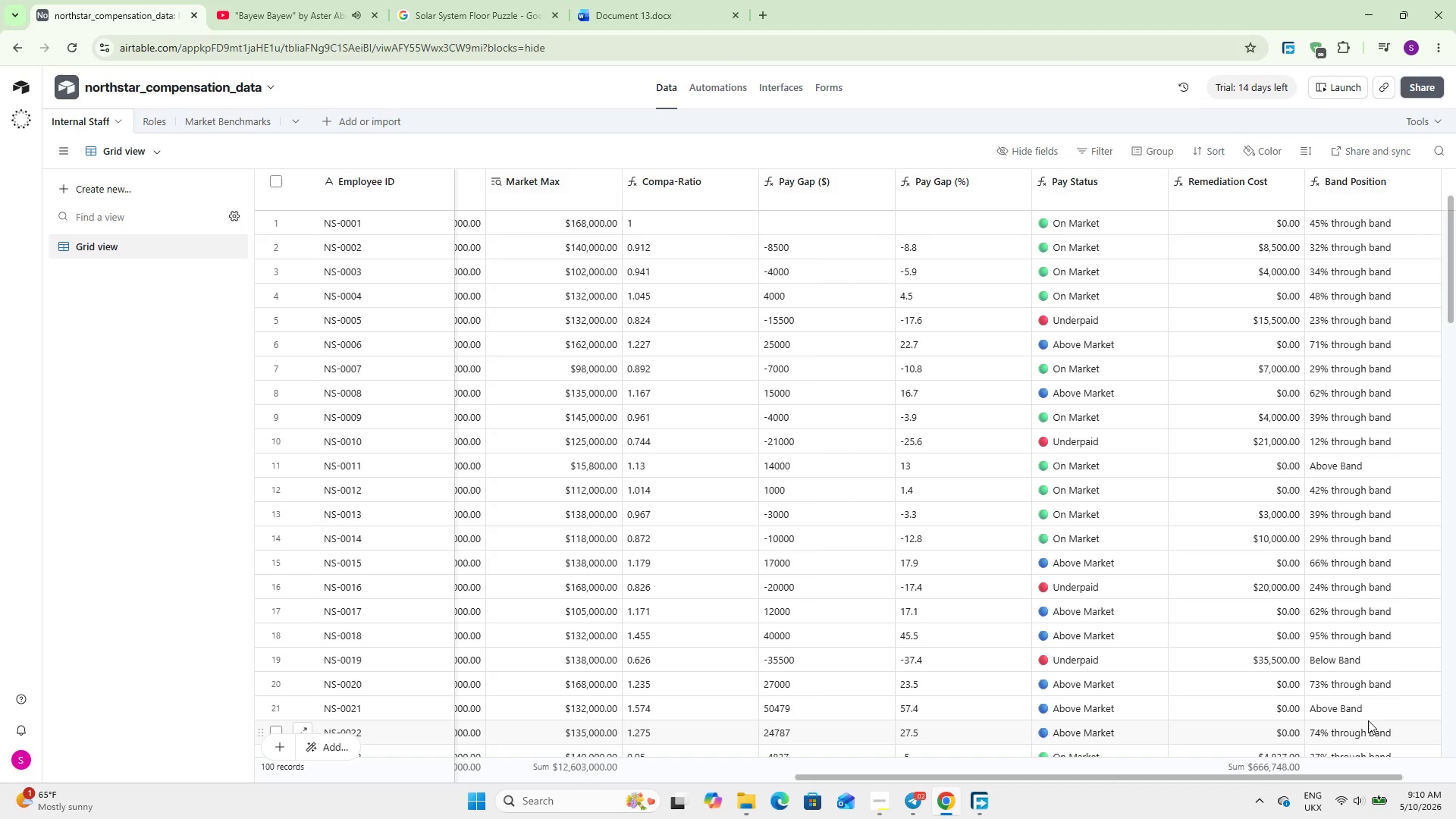 
left_click([209, 115])
 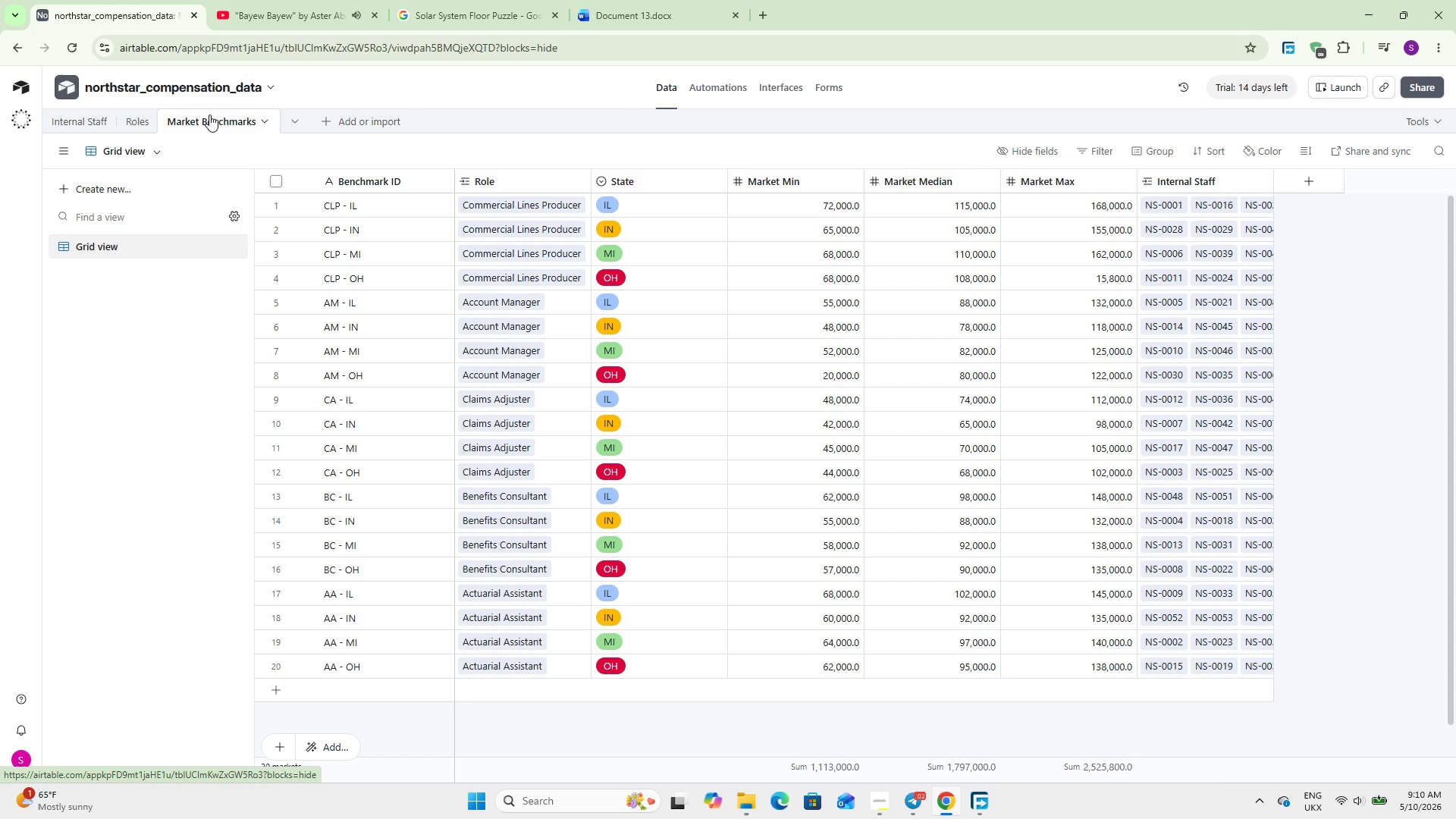 
wait(21.81)
 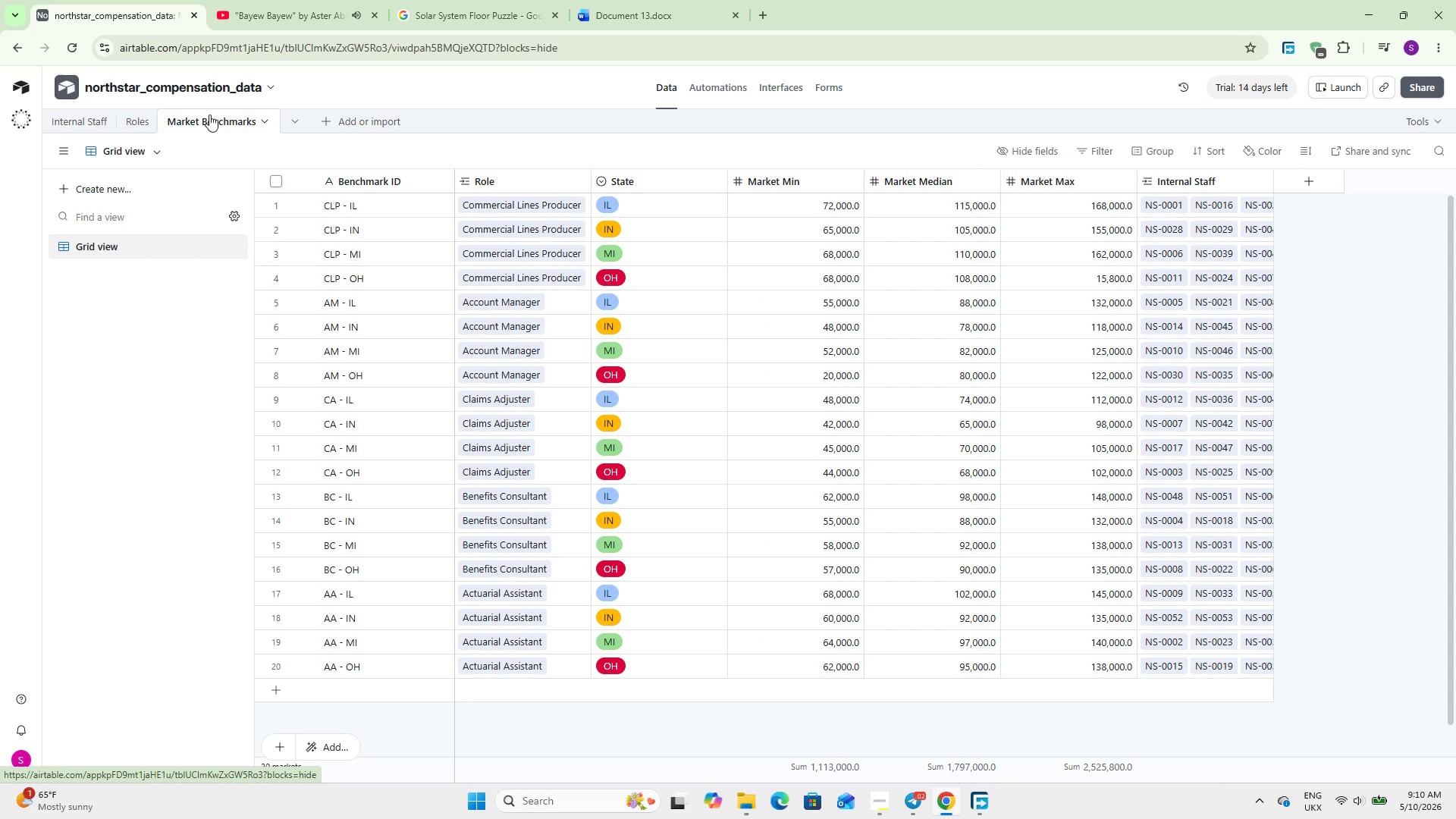 
left_click([1313, 177])
 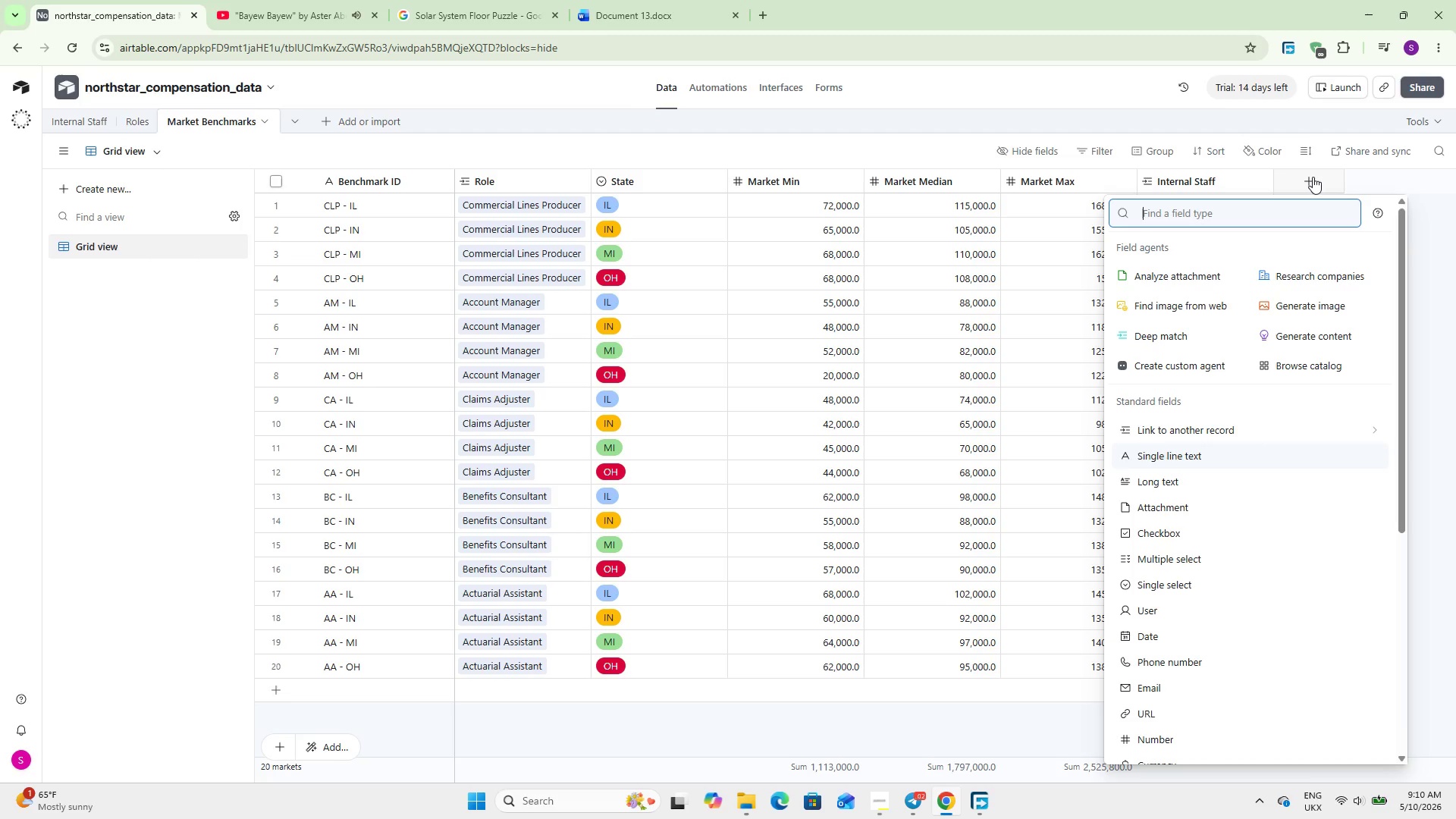 
type(roll)
 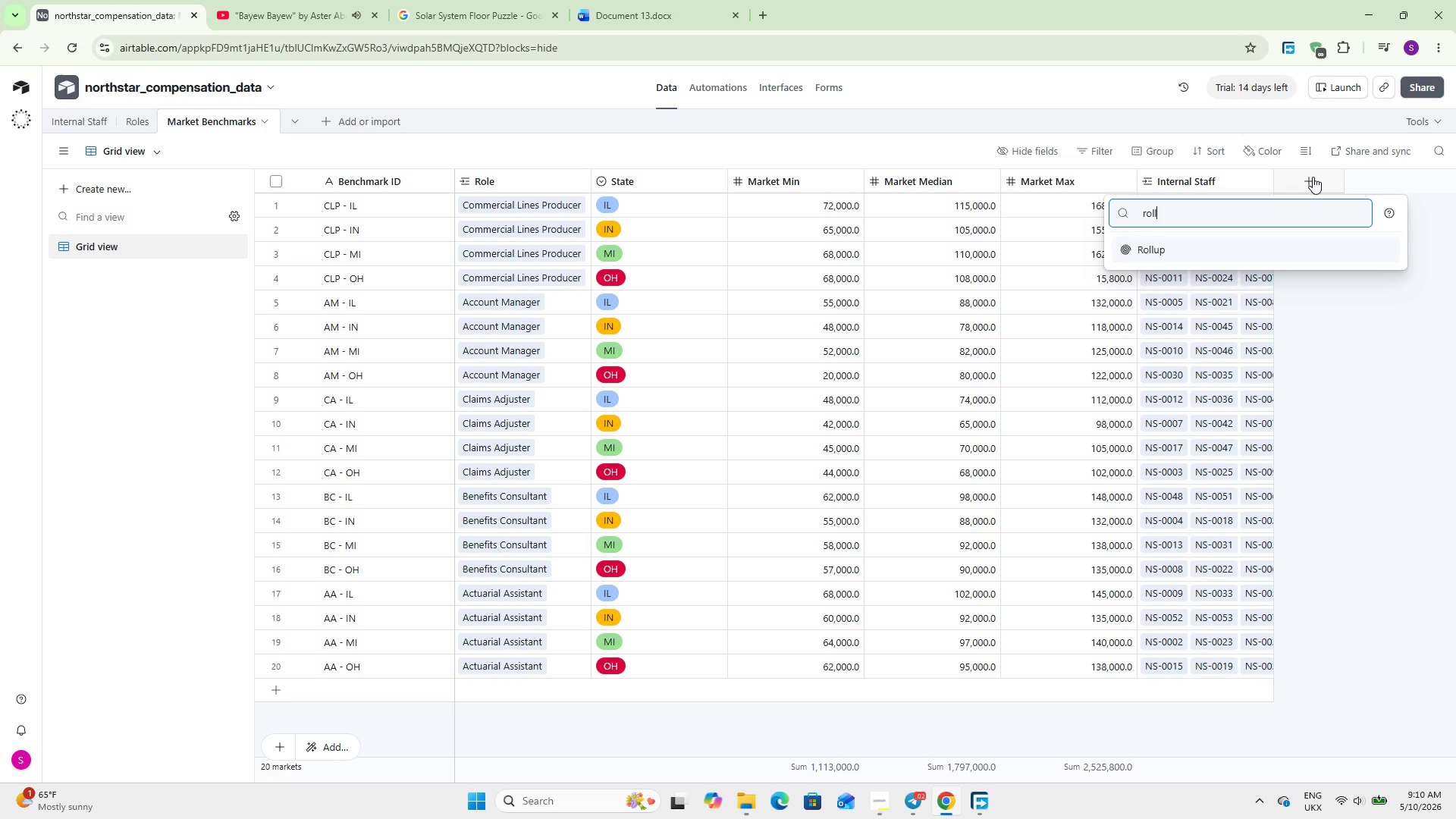 
key(Enter)
 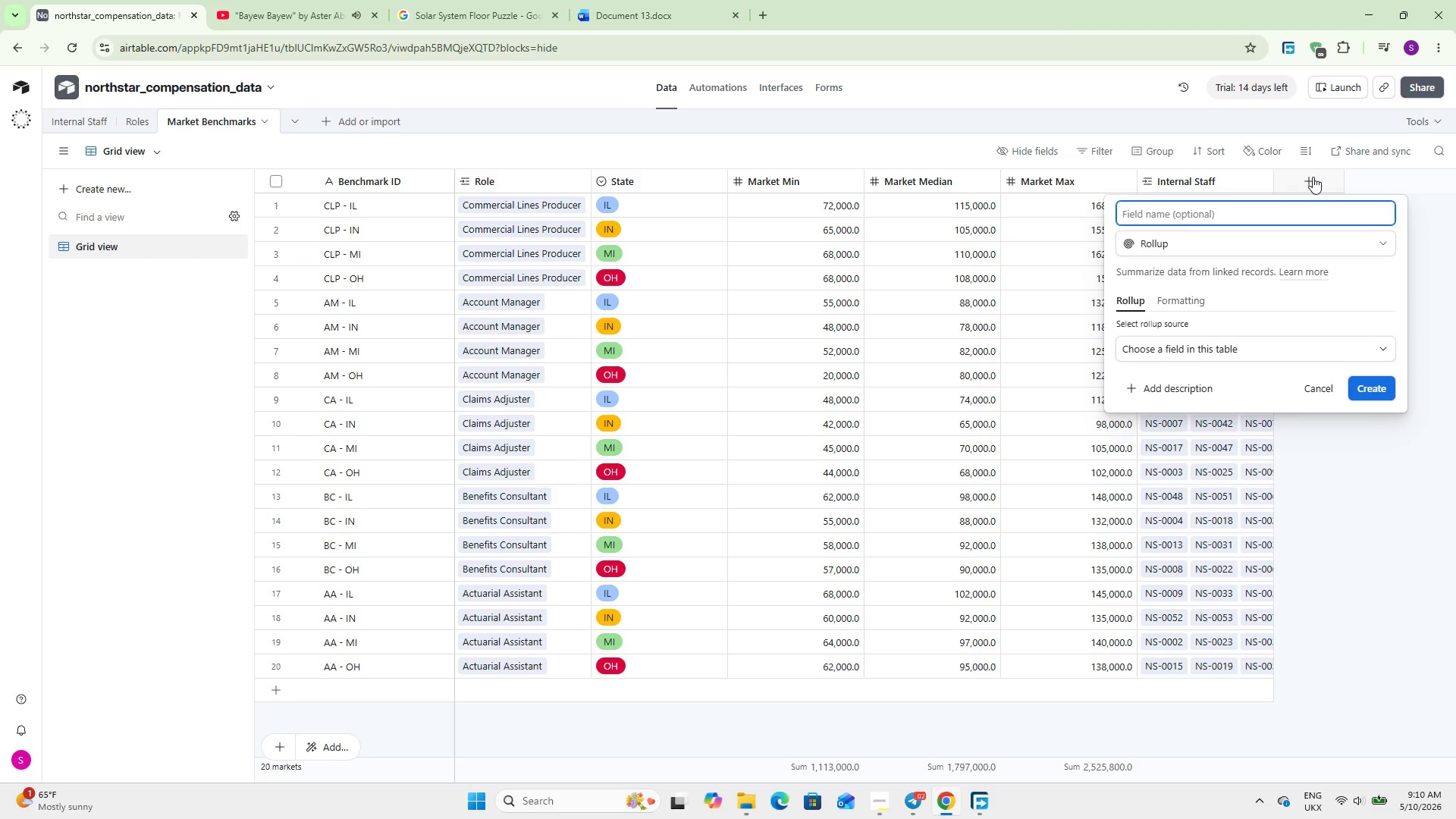 
type(Employee Count)
 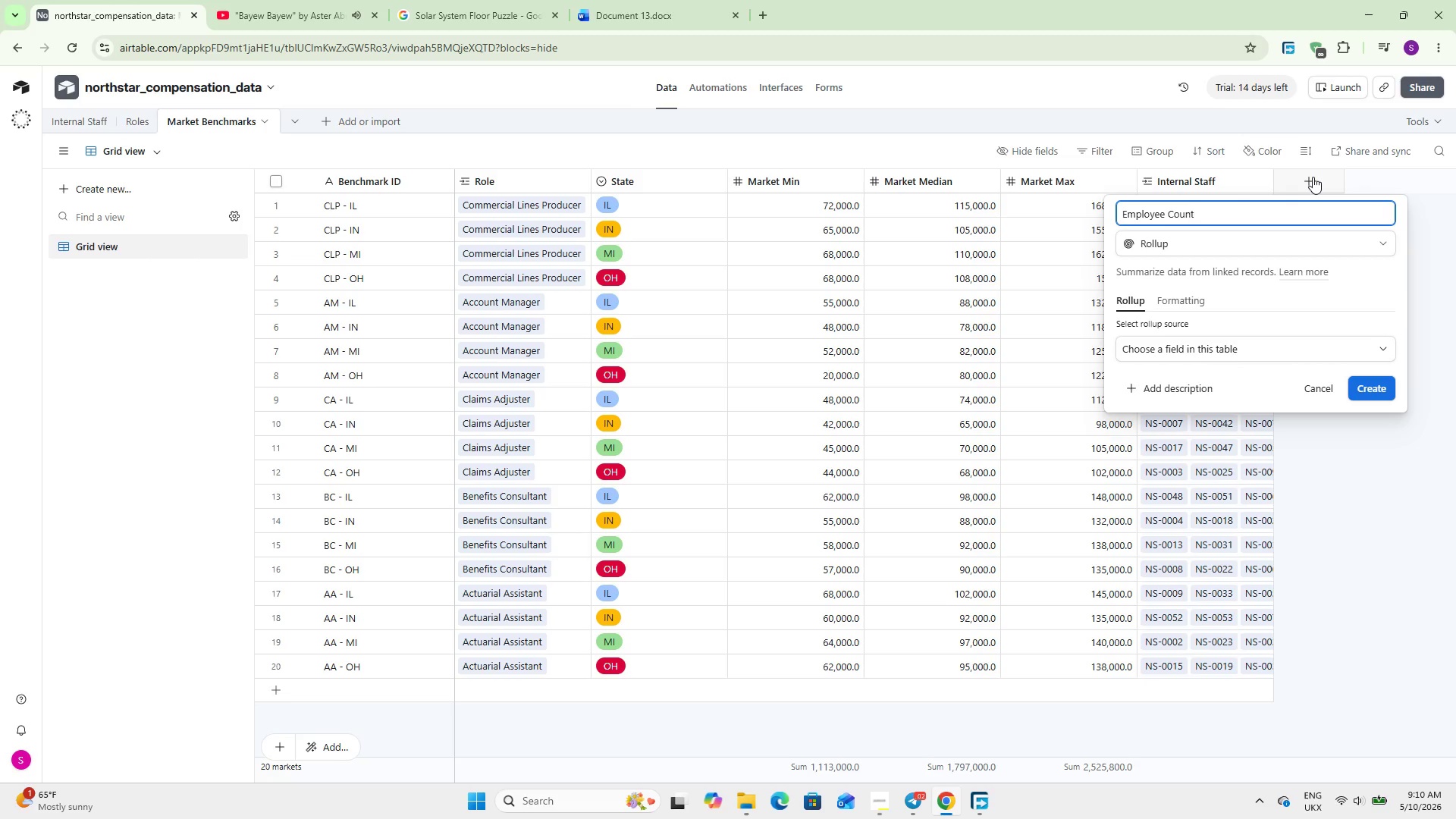 
left_click([1167, 347])
 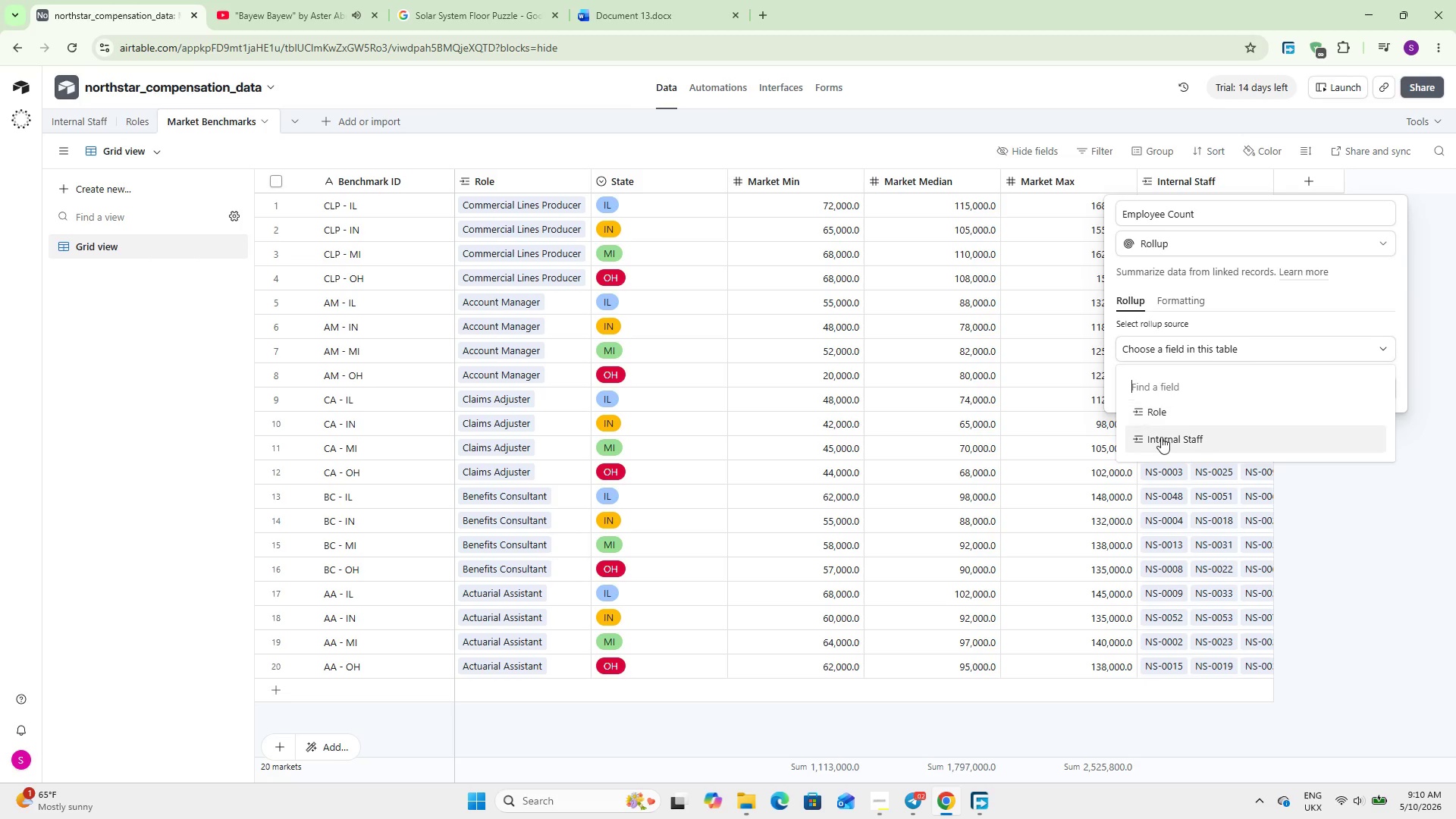 
left_click([1163, 442])
 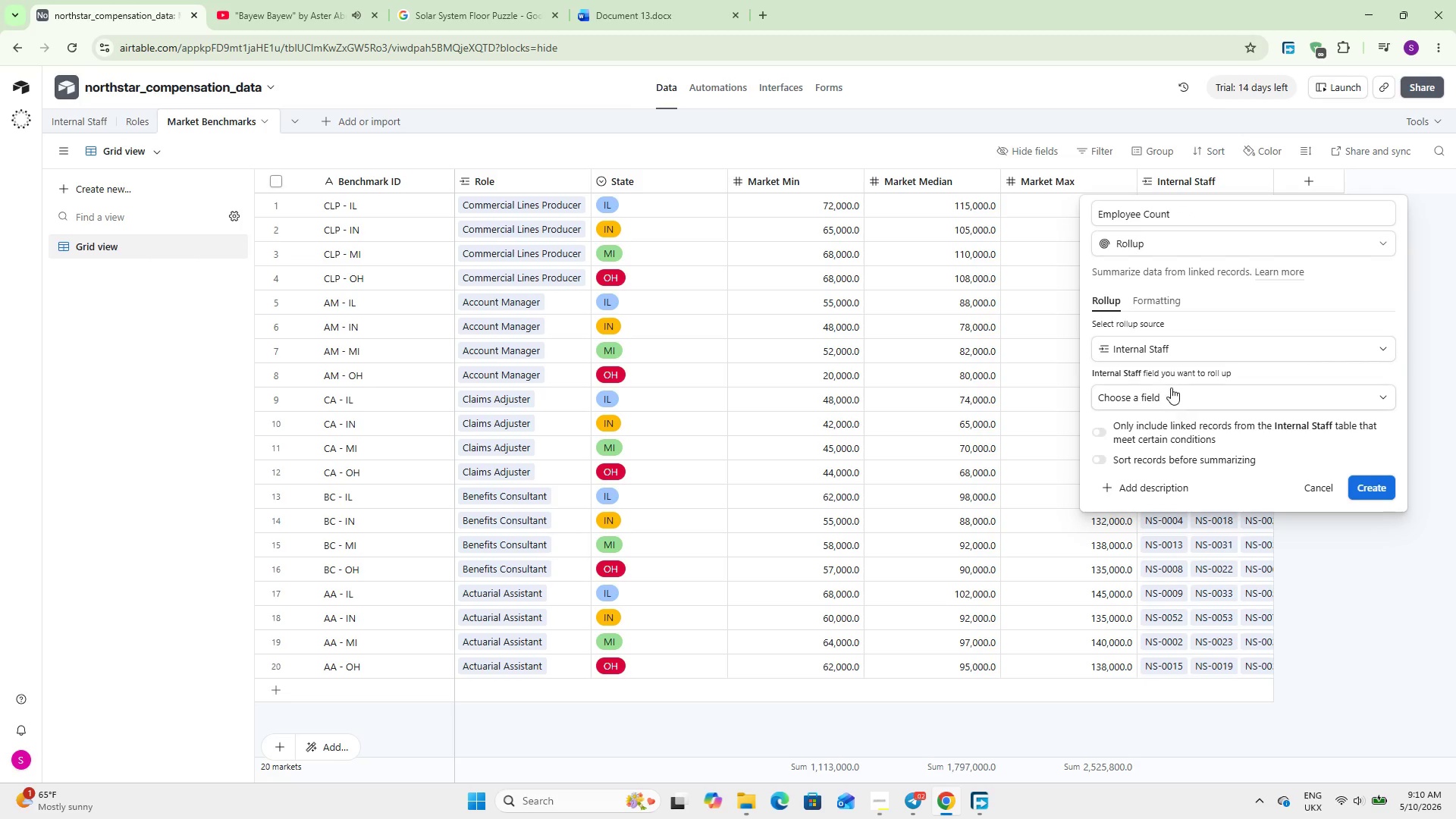 
left_click([1171, 388])
 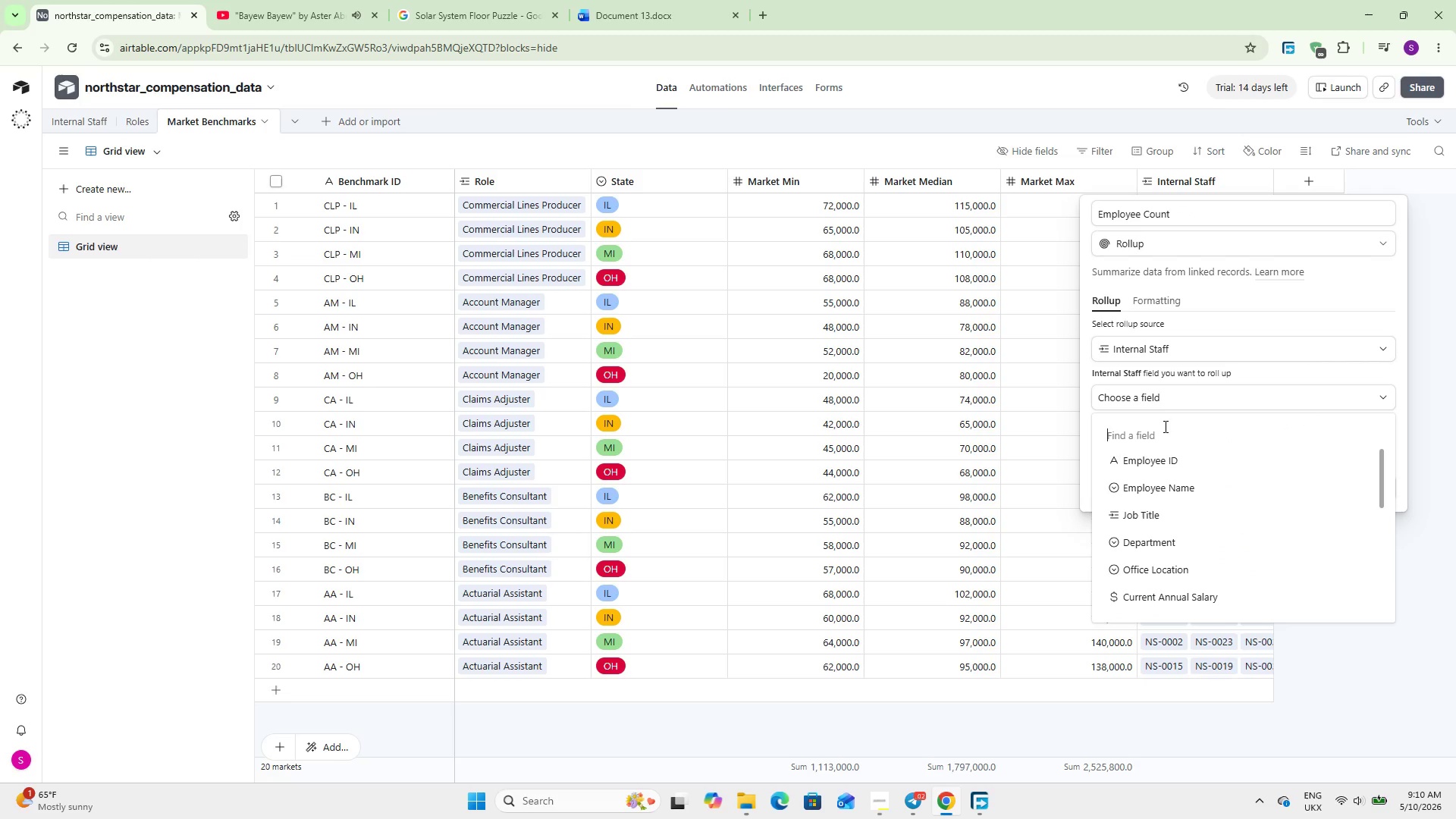 
left_click([1165, 461])
 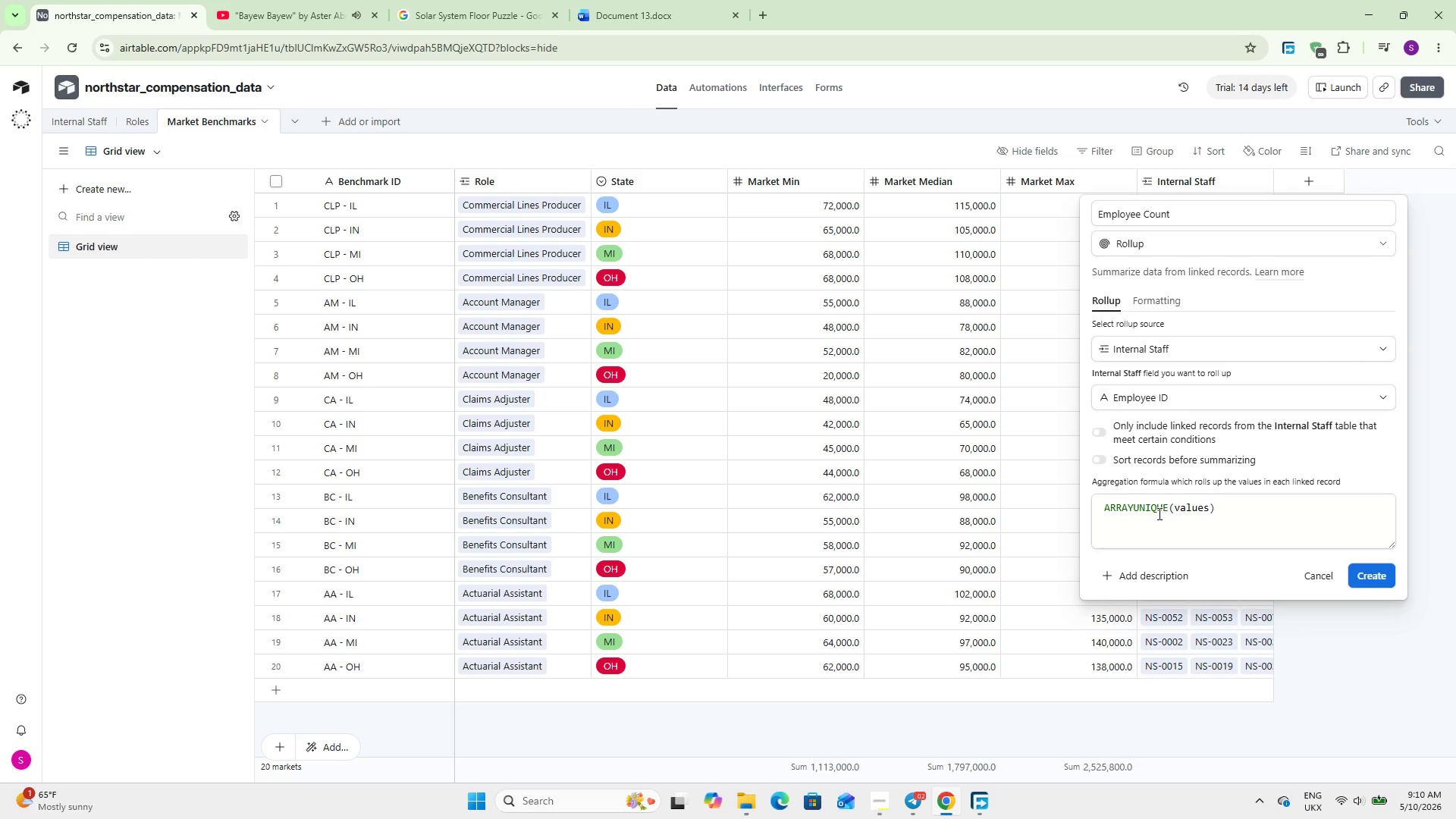 
double_click([1158, 513])
 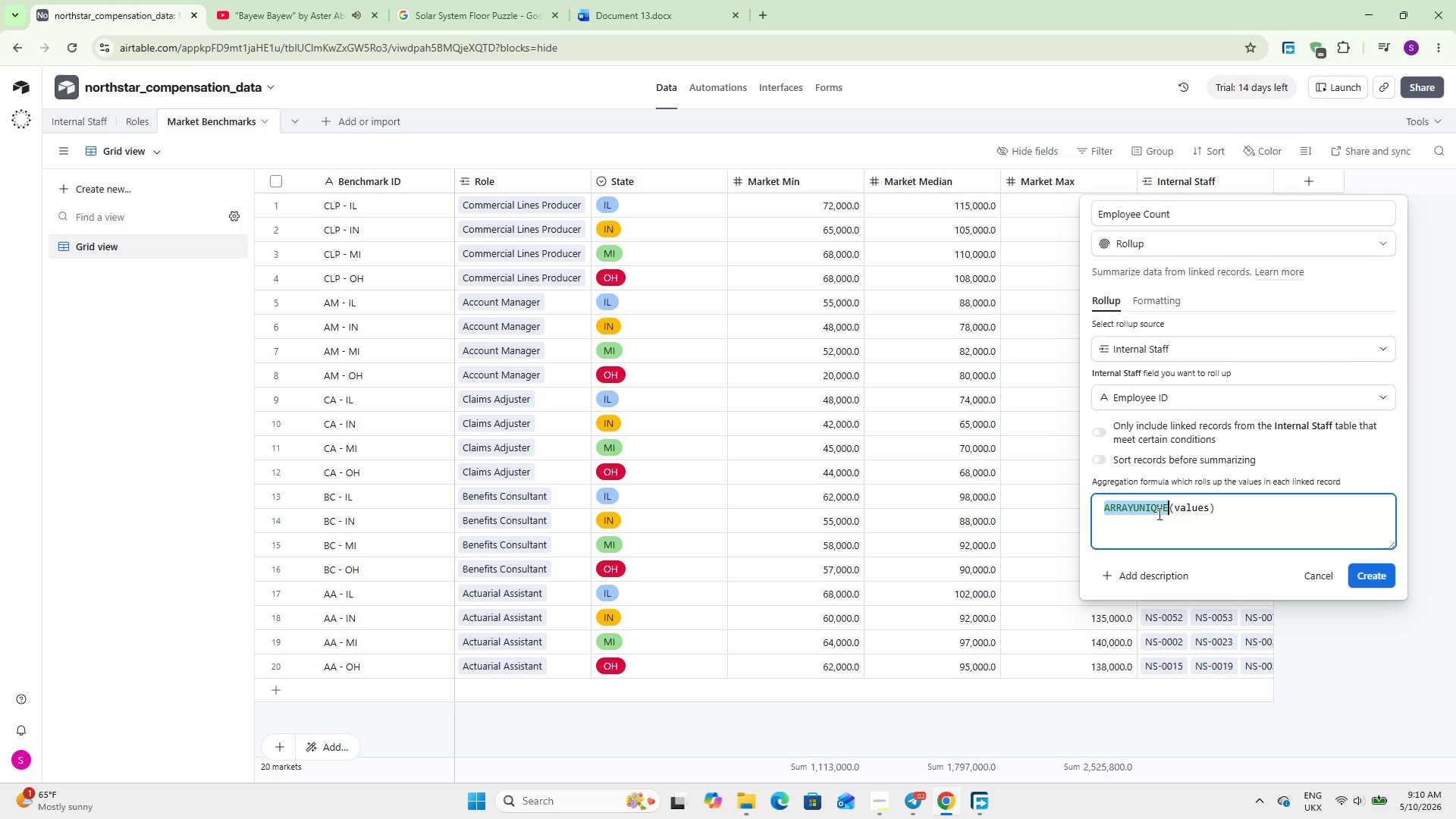 
triple_click([1158, 513])
 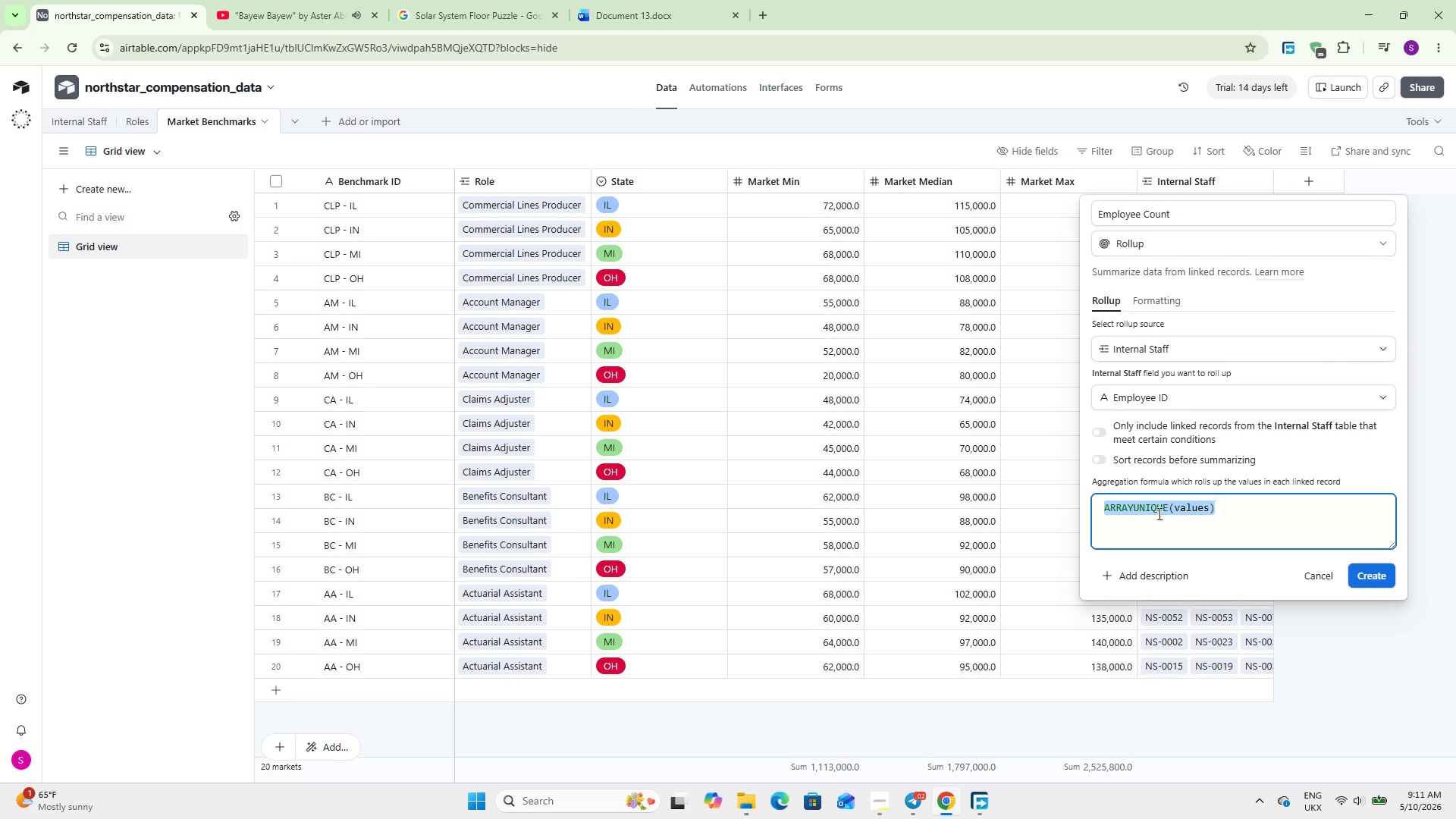 
type(Count)
 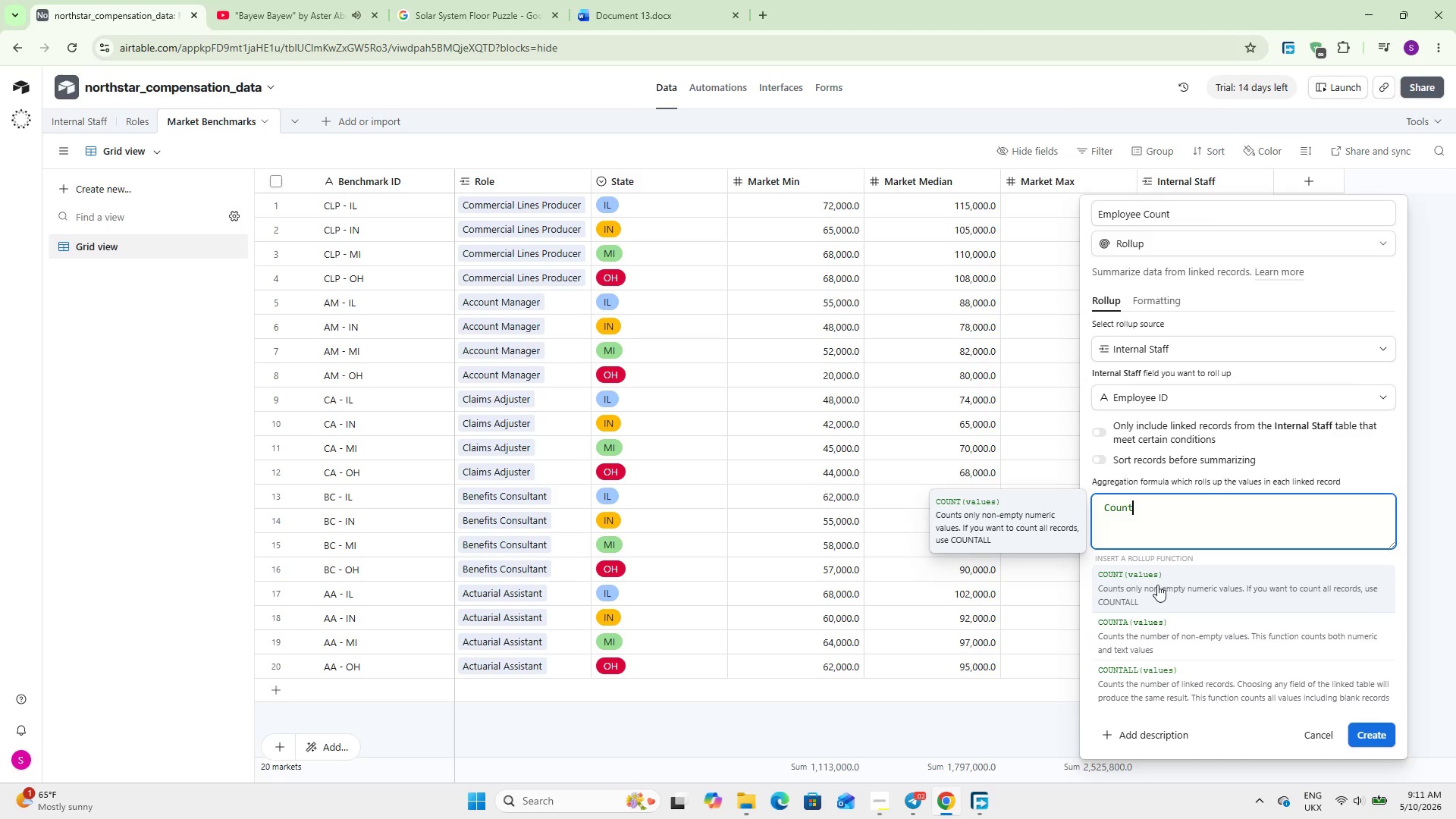 
left_click([1157, 633])
 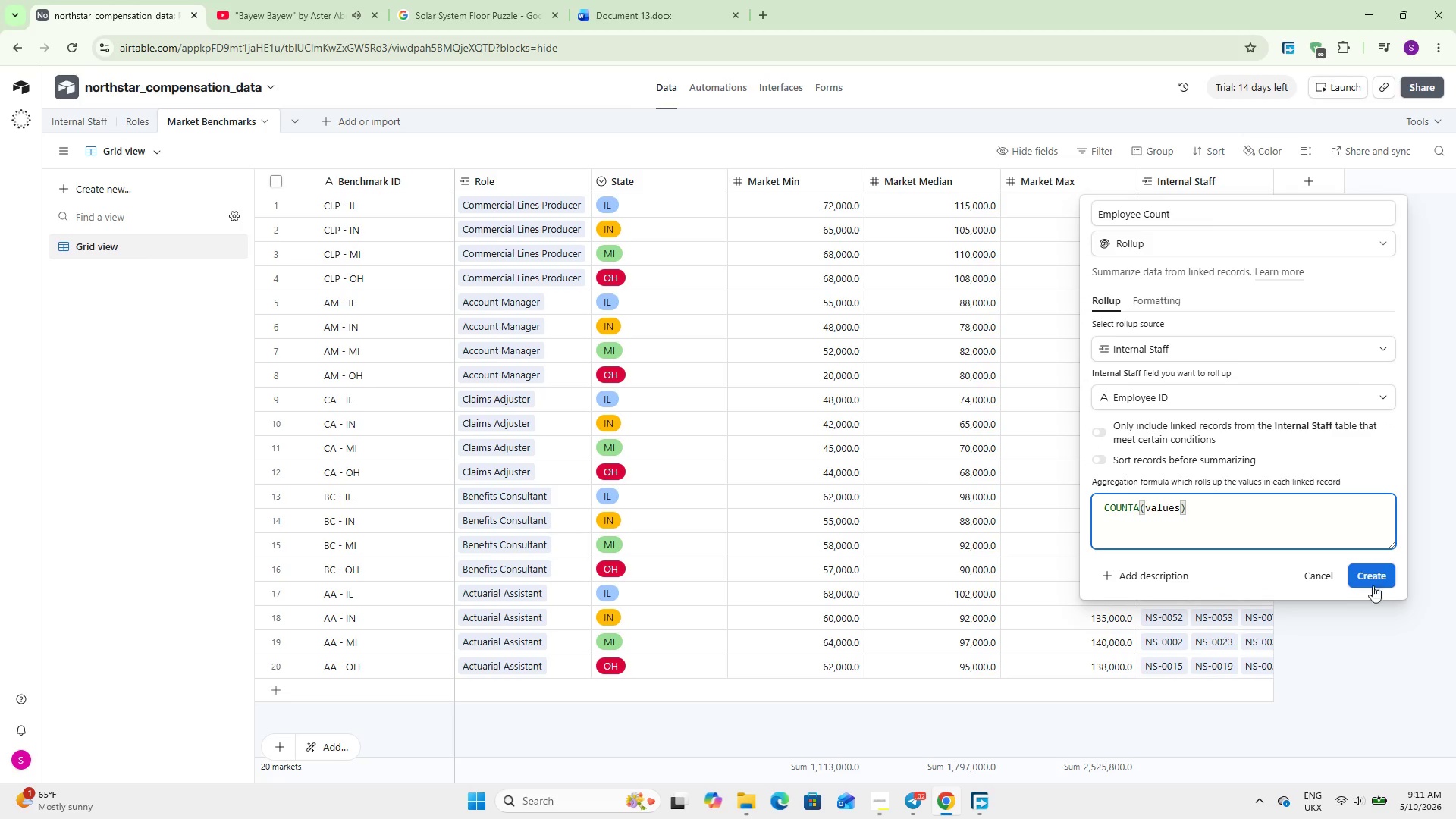 
left_click([1387, 576])
 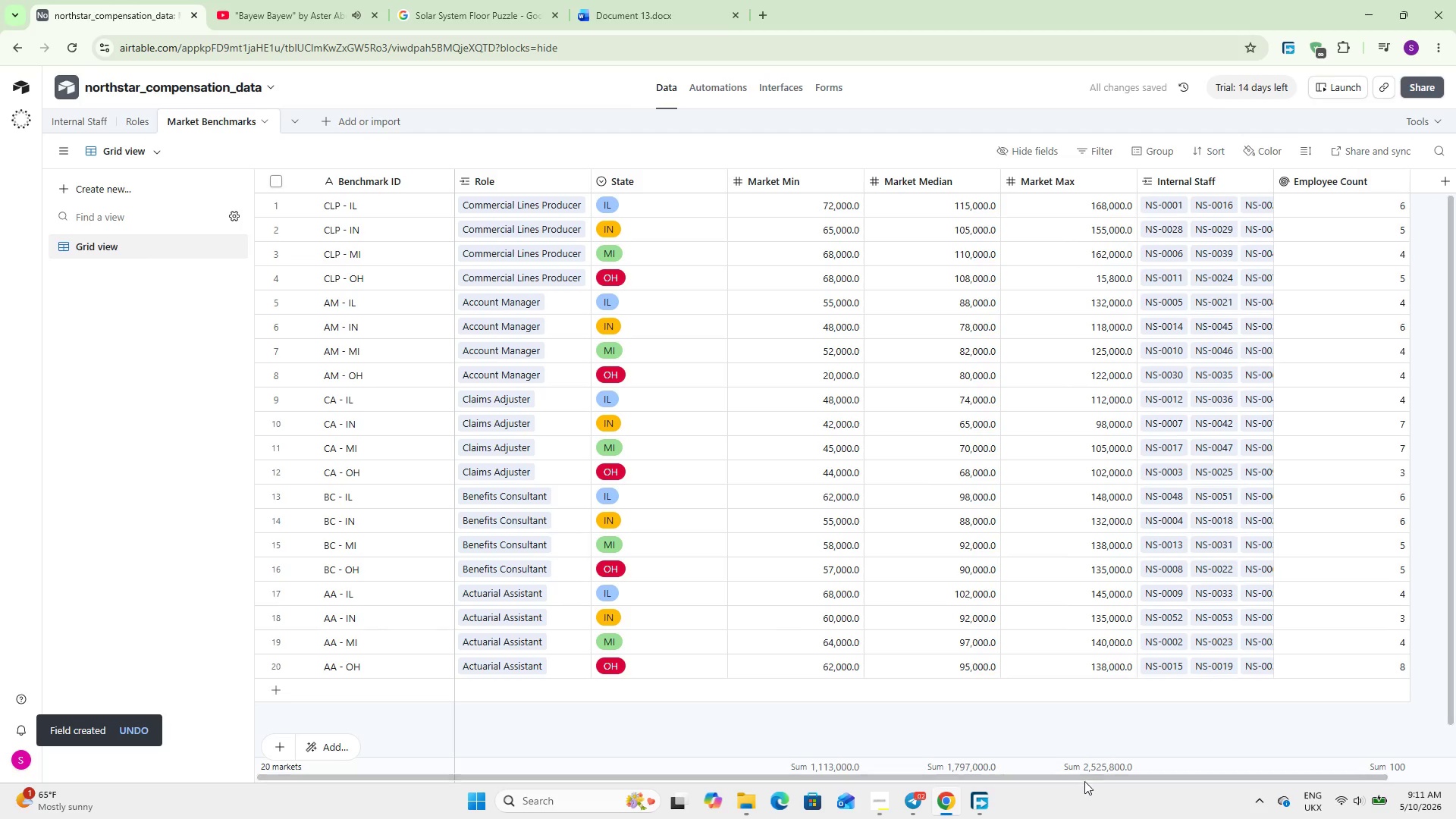 
left_click_drag(start_coordinate=[1092, 775], to_coordinate=[1345, 806])
 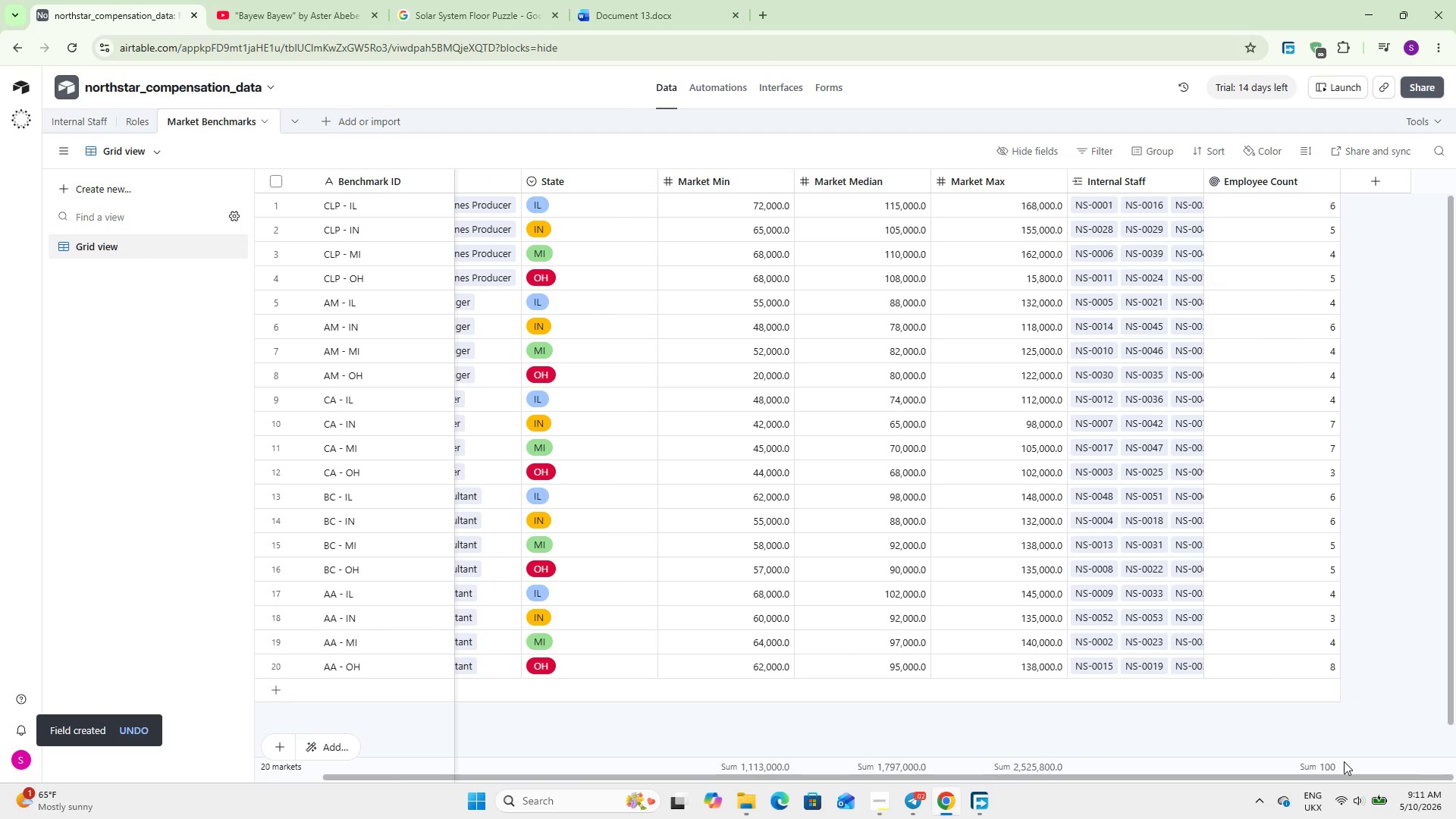 
wait(8.62)
 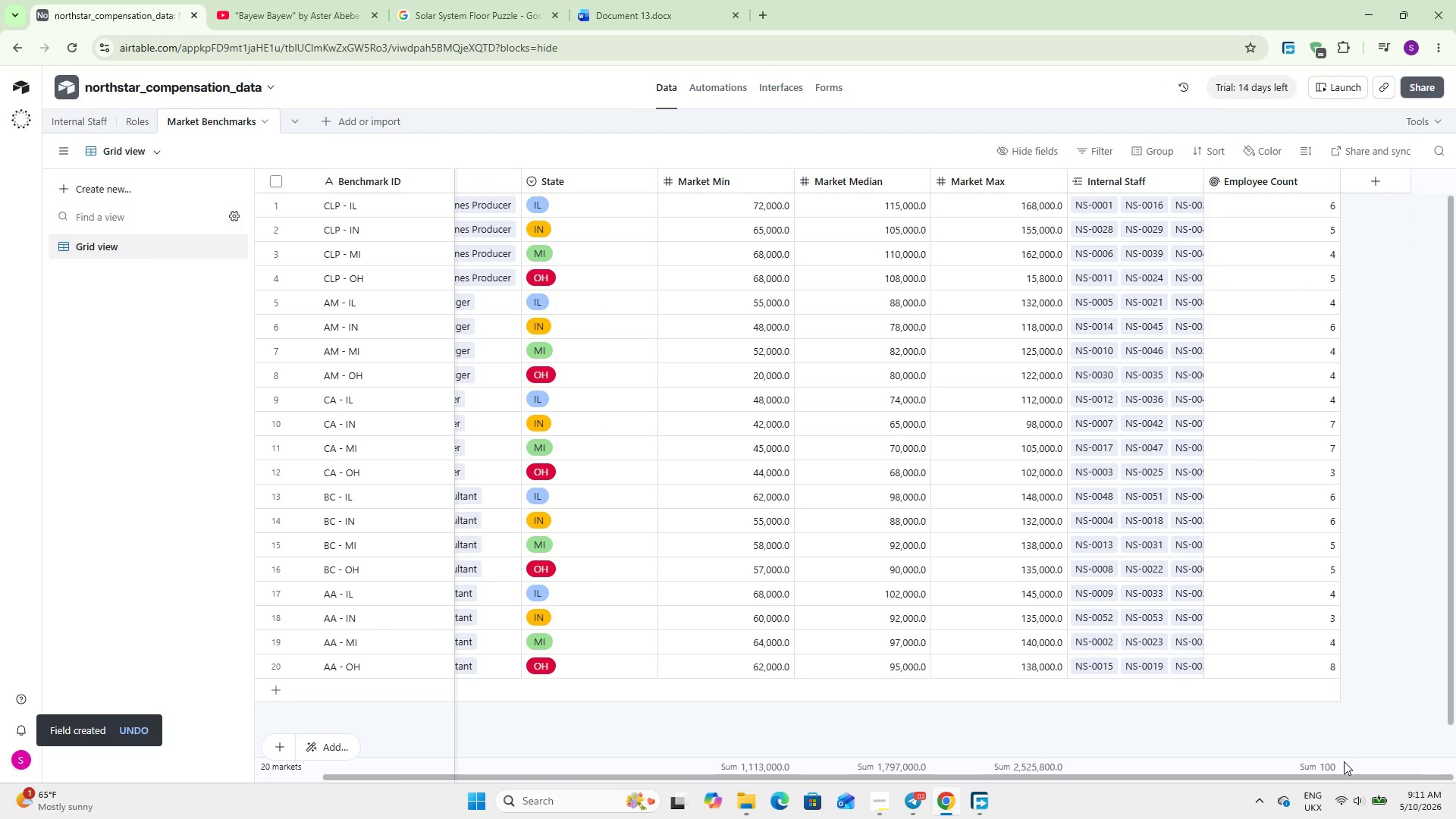 
left_click([1392, 181])
 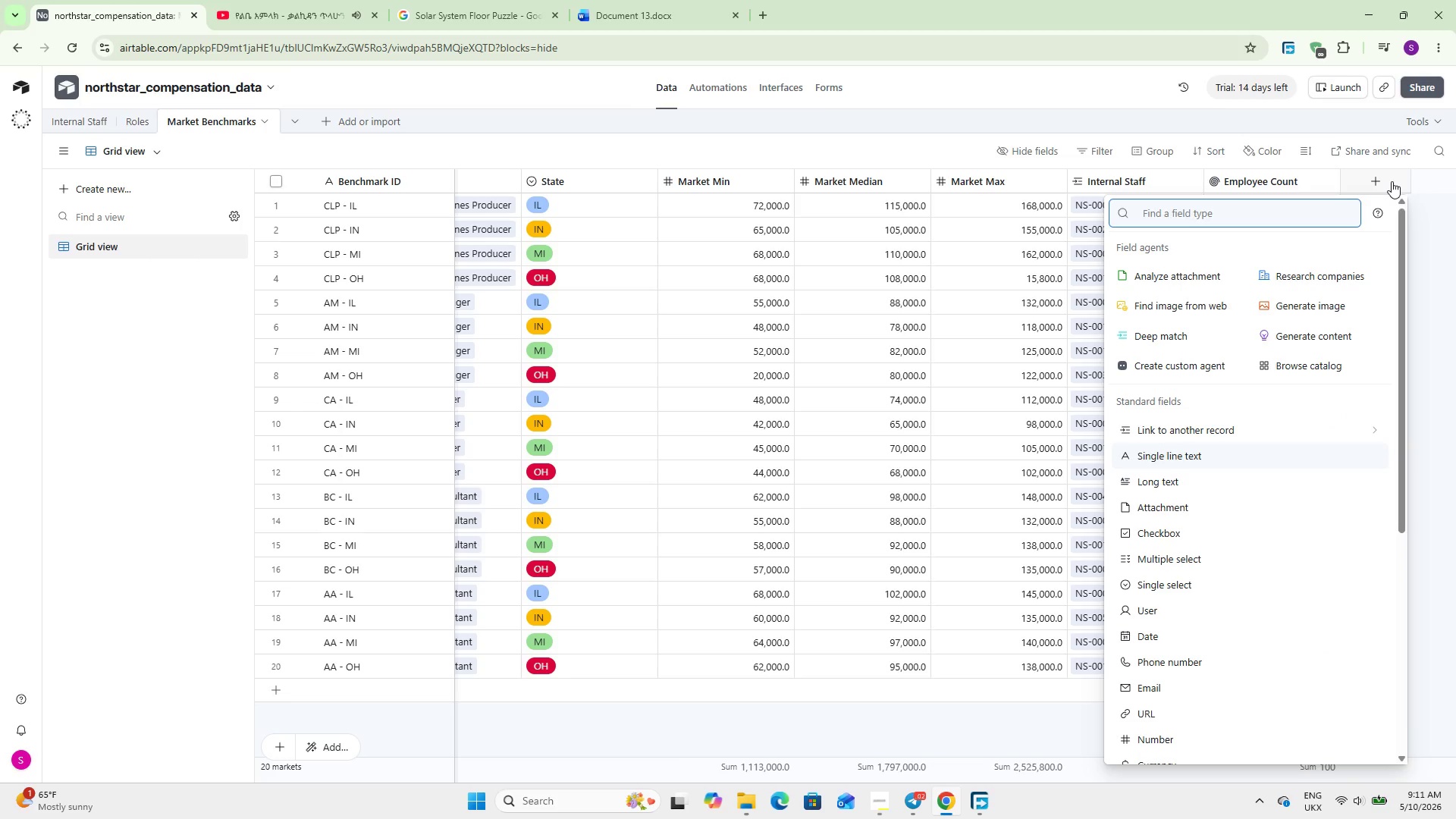 
type(roll)
 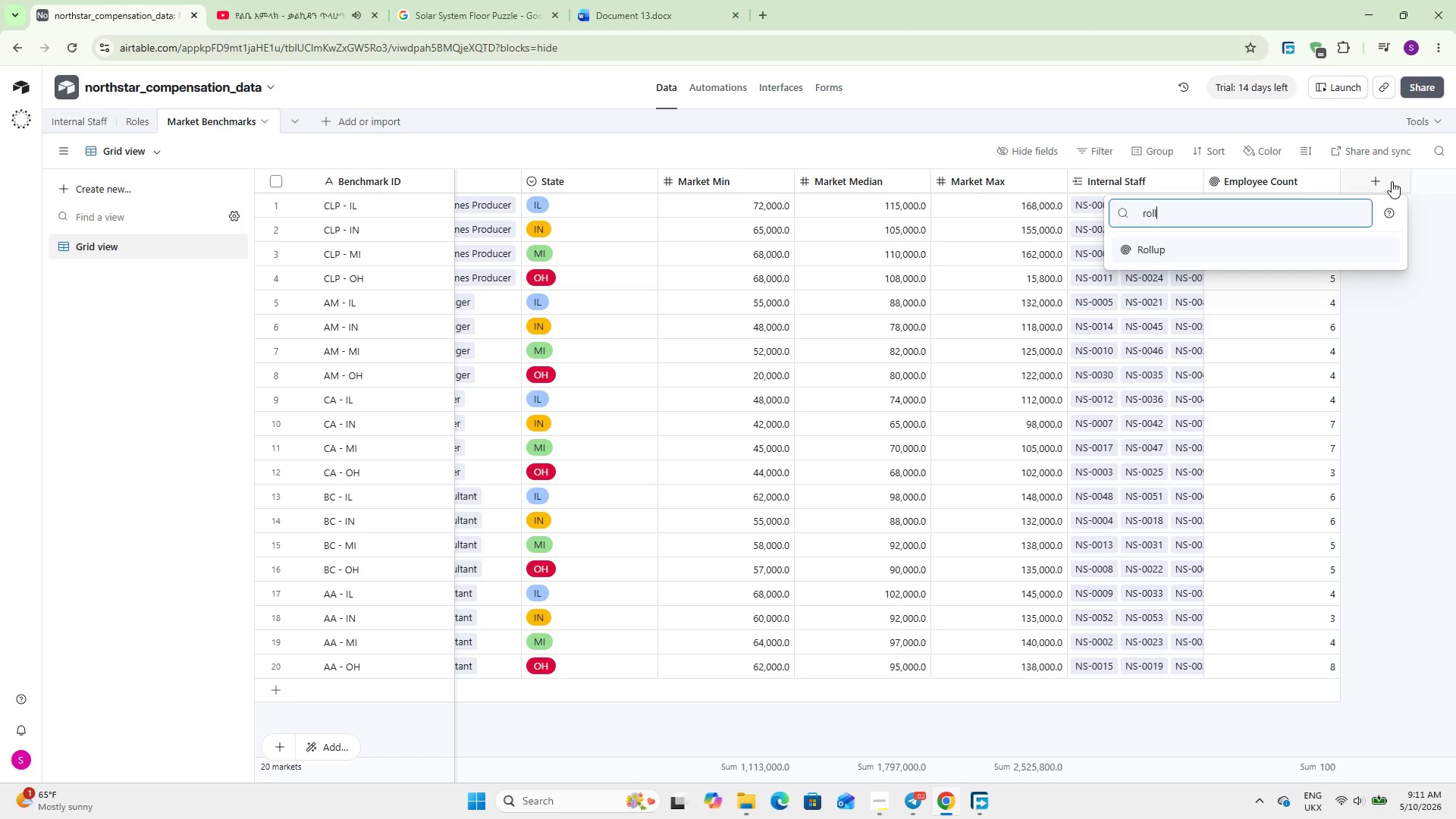 
key(Enter)
 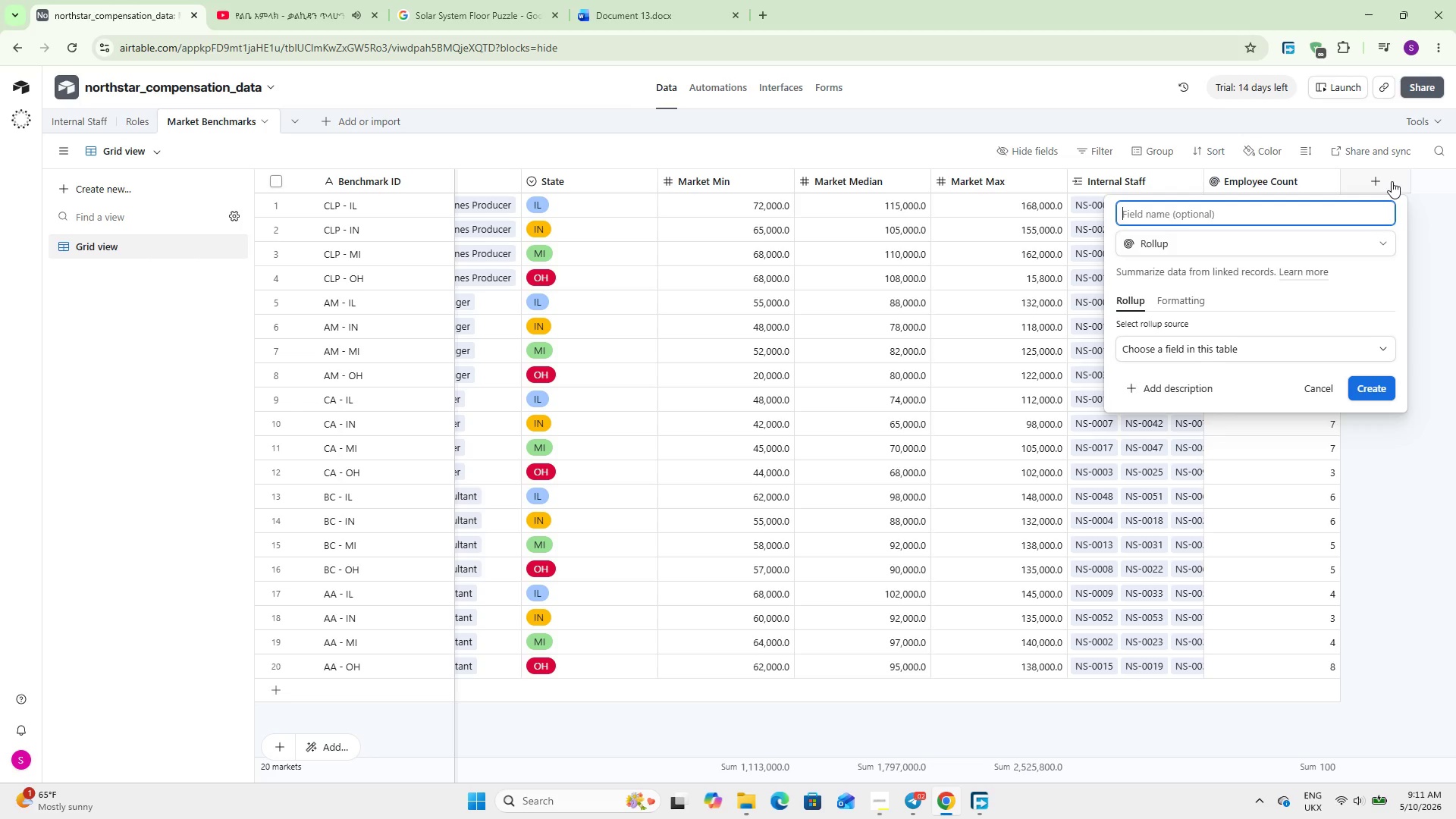 
type(Avg Internal Salary)
 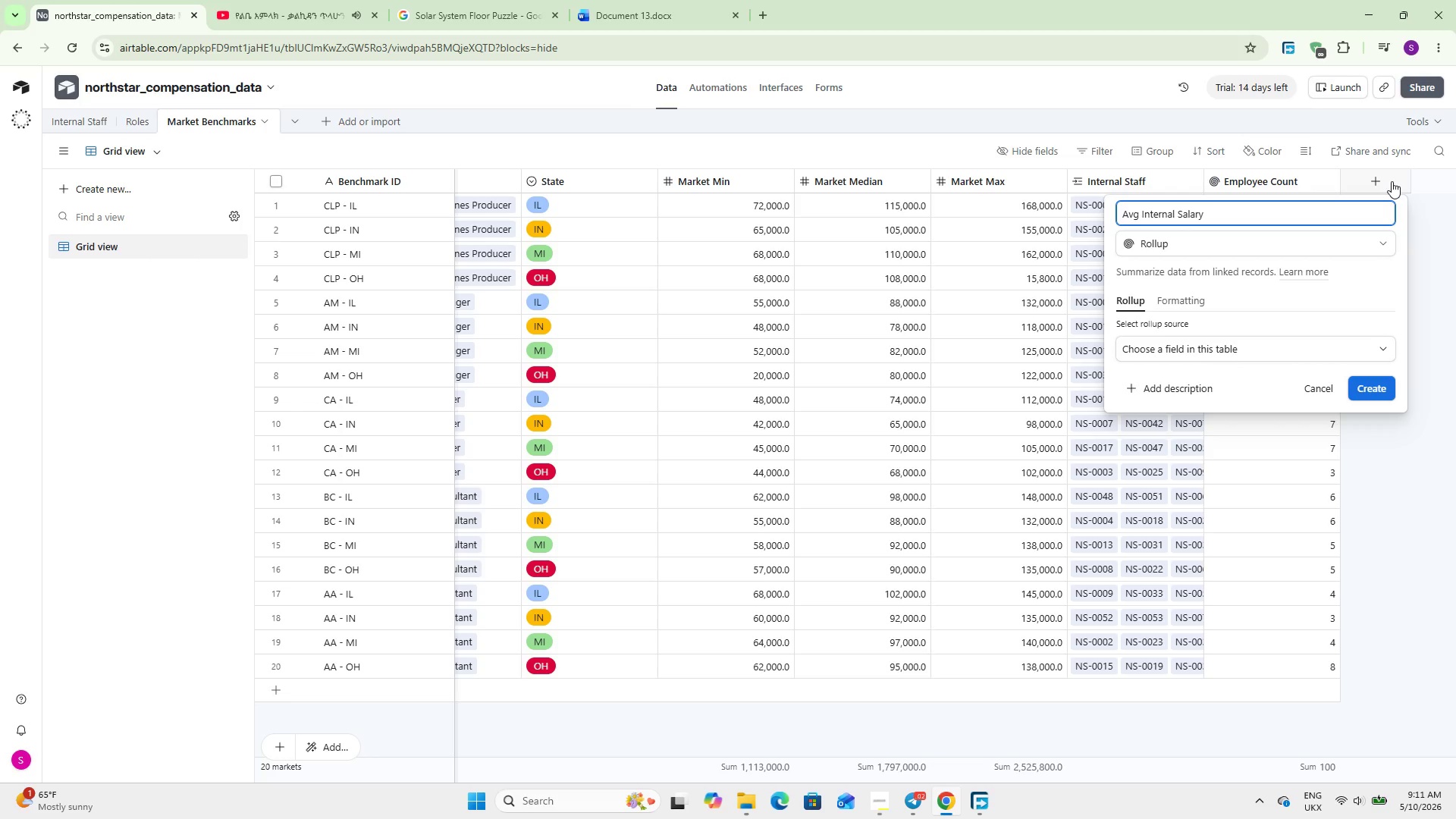 
left_click([1240, 345])
 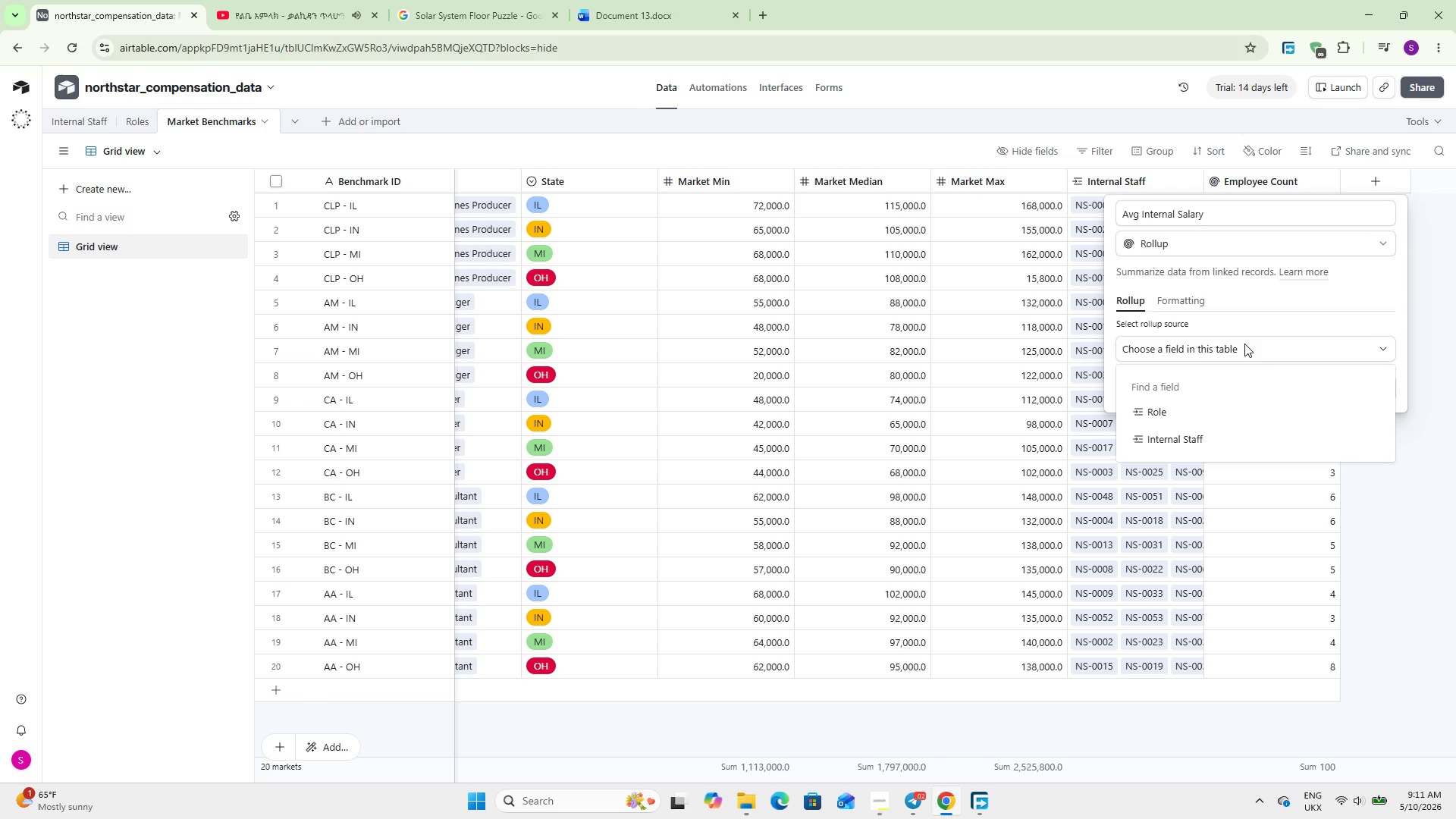 
wait(19.77)
 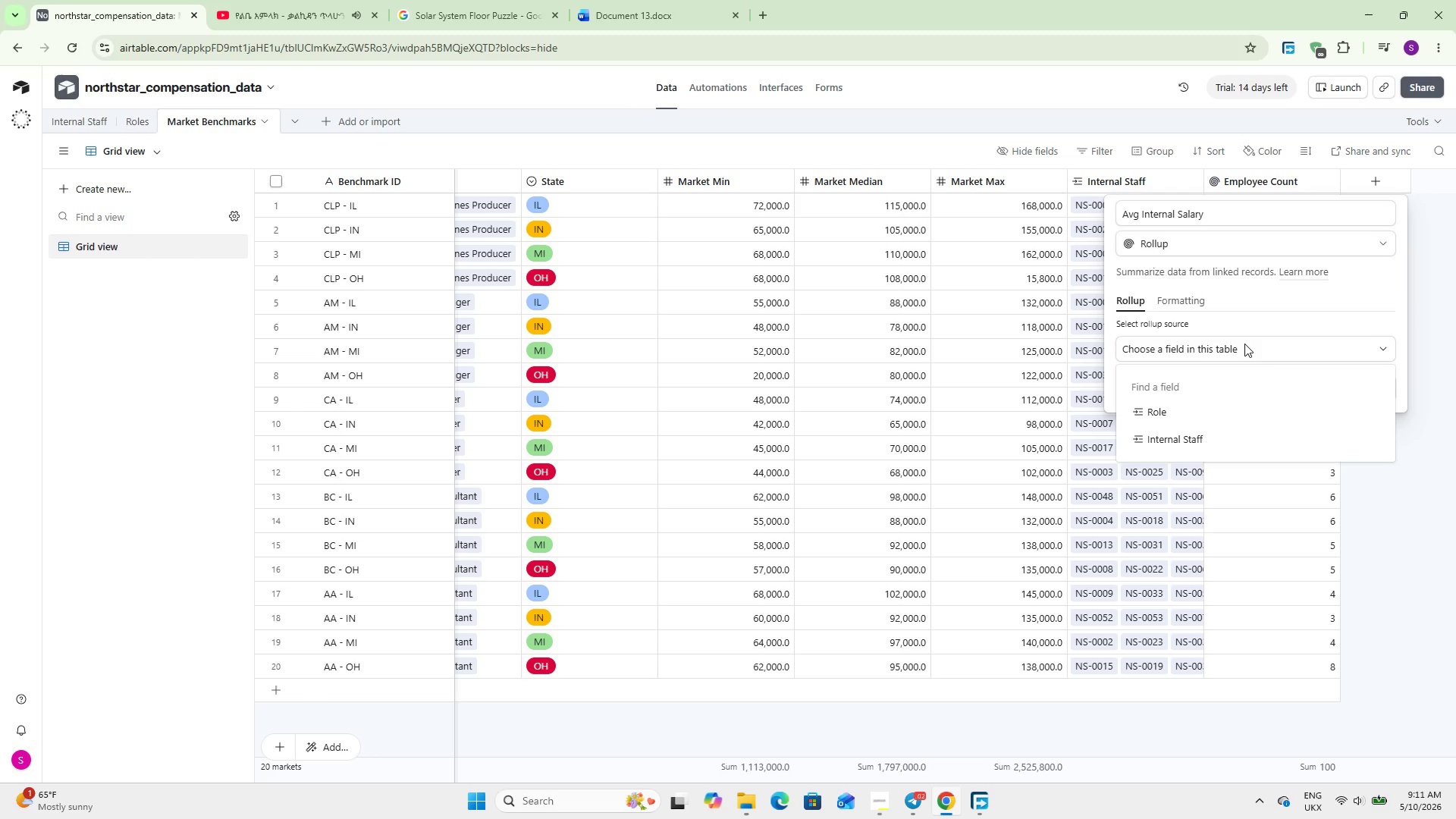 
left_click([1197, 443])
 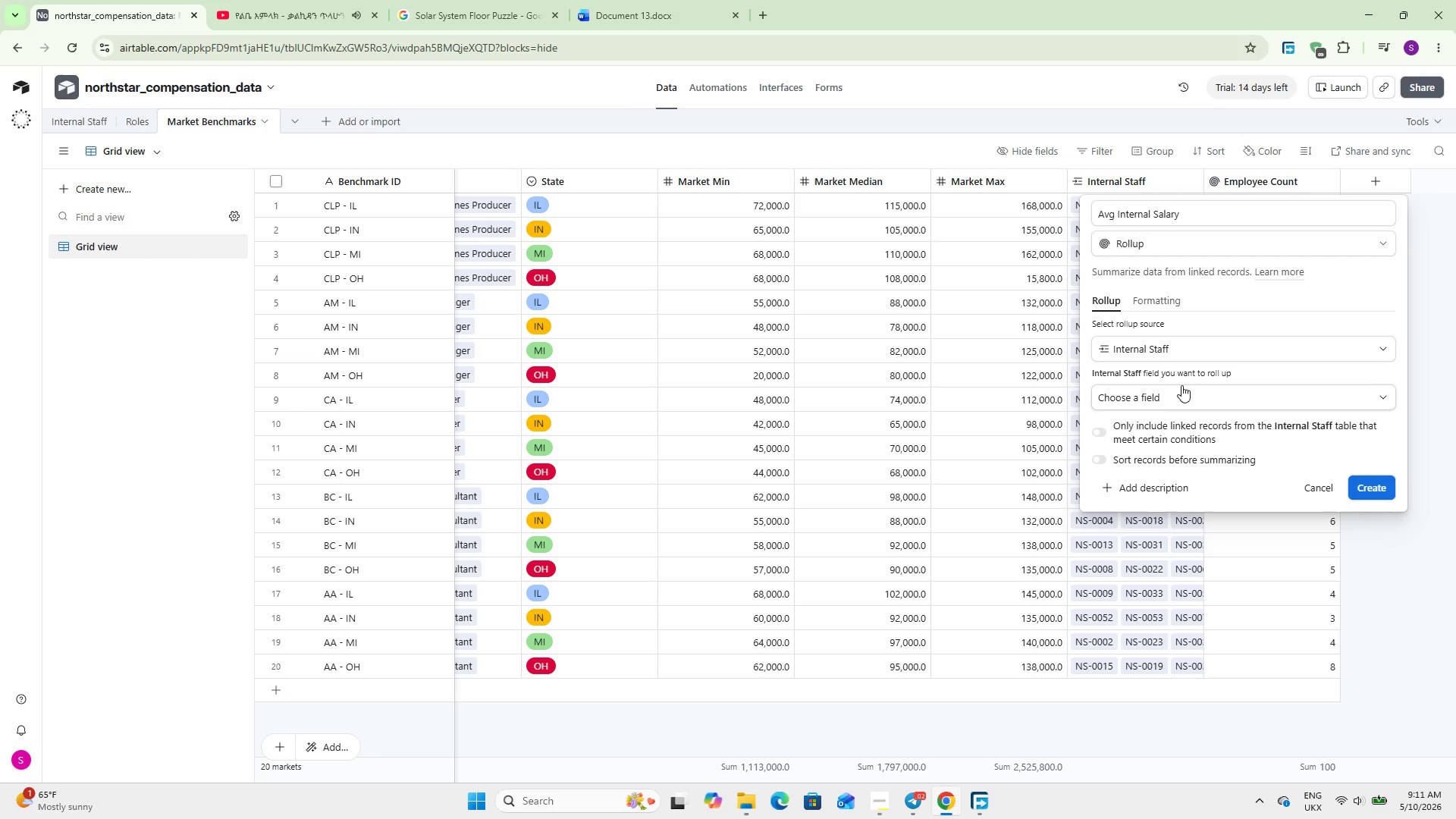 
left_click([1181, 392])
 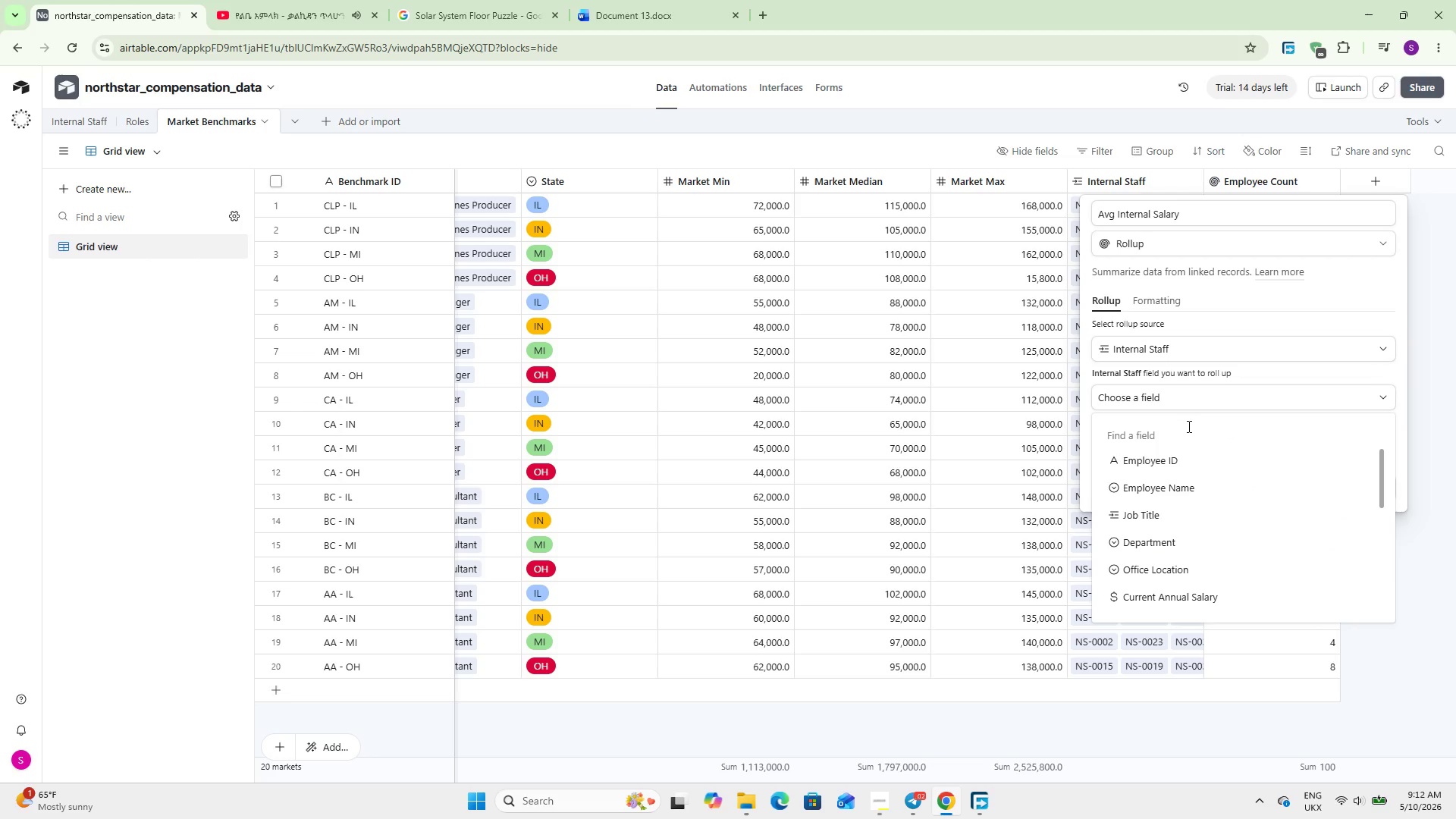 
scroll: coordinate [1203, 492], scroll_direction: down, amount: 1.0
 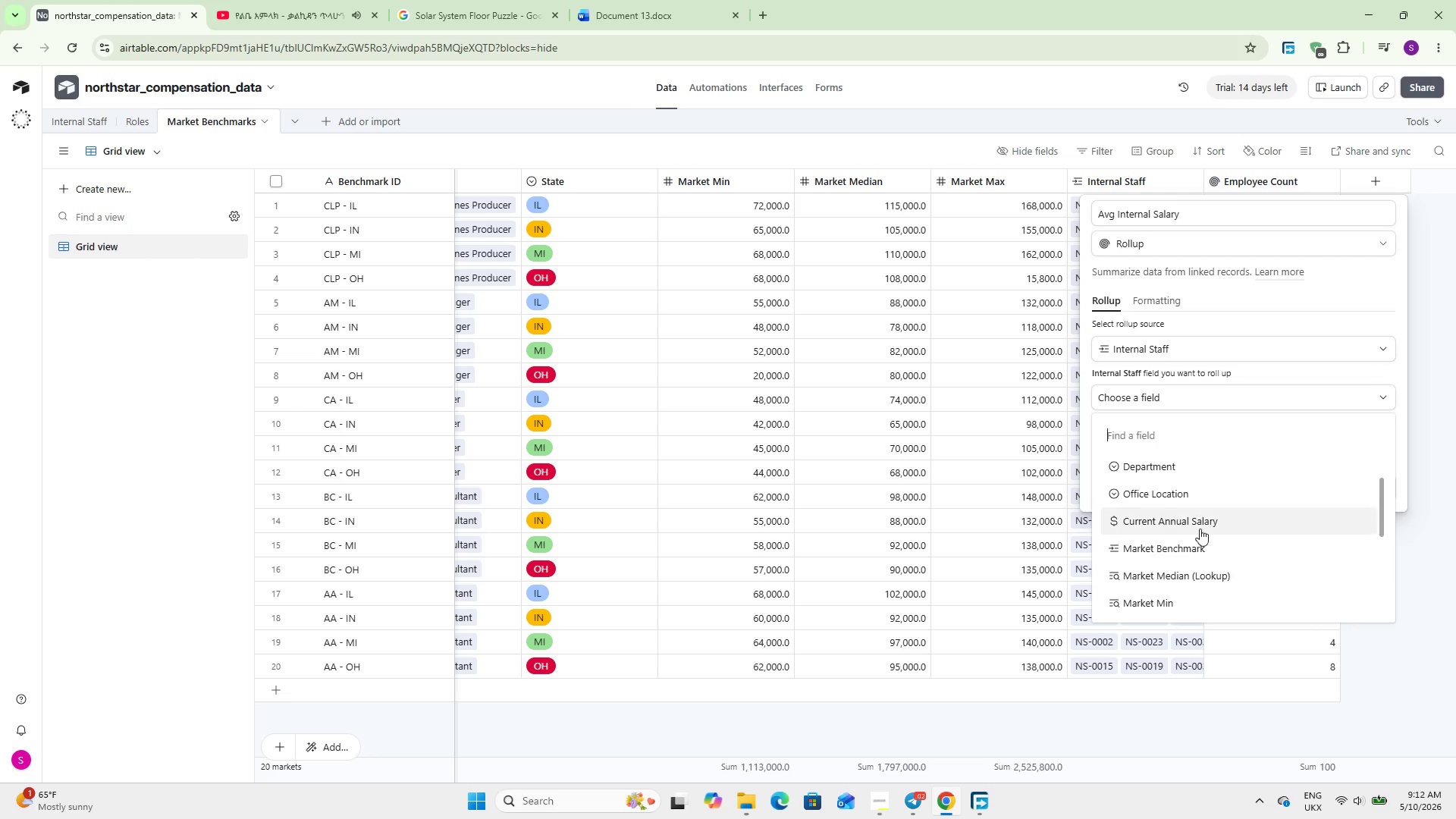 
left_click([1202, 521])
 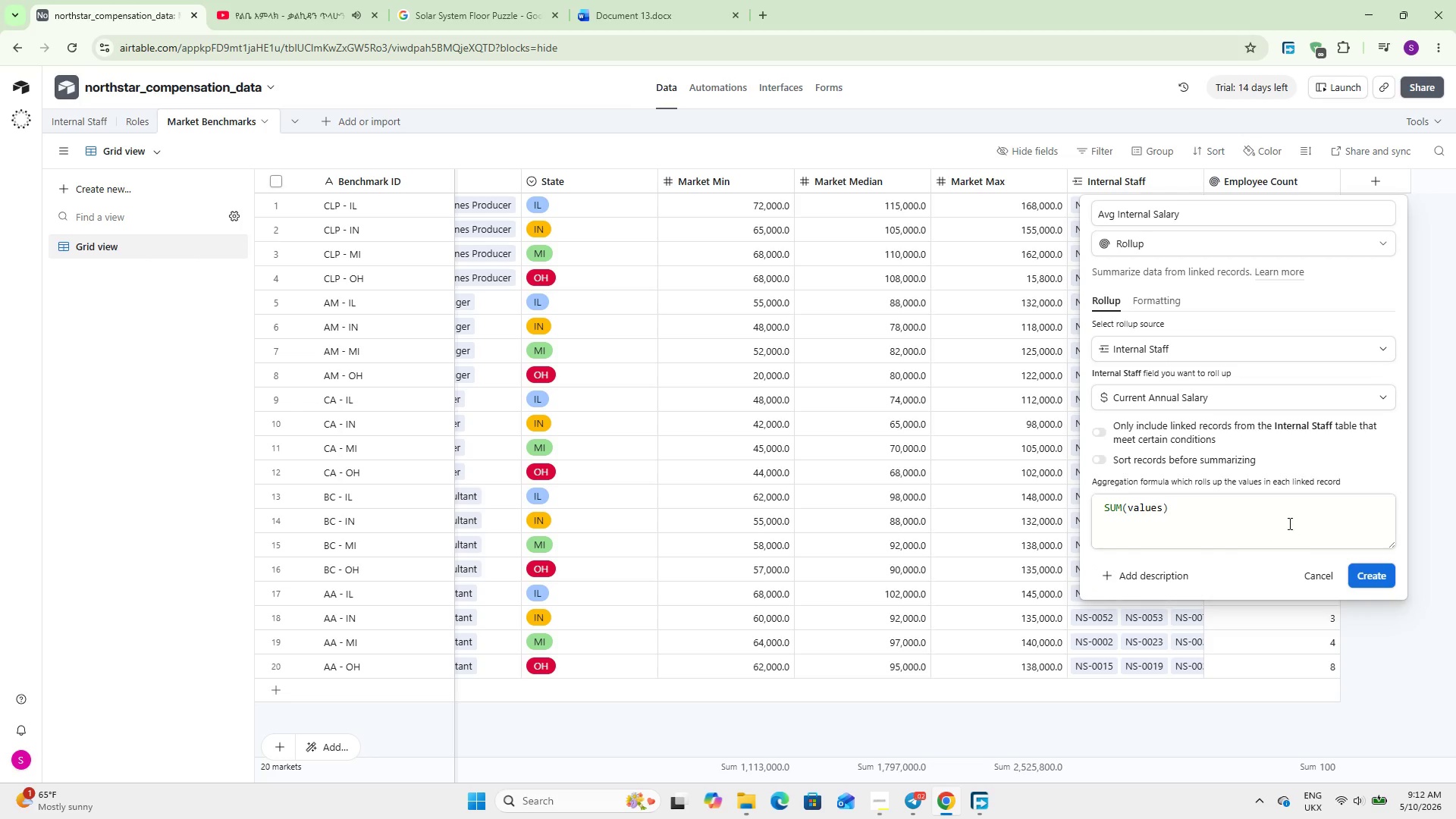 
double_click([1288, 523])
 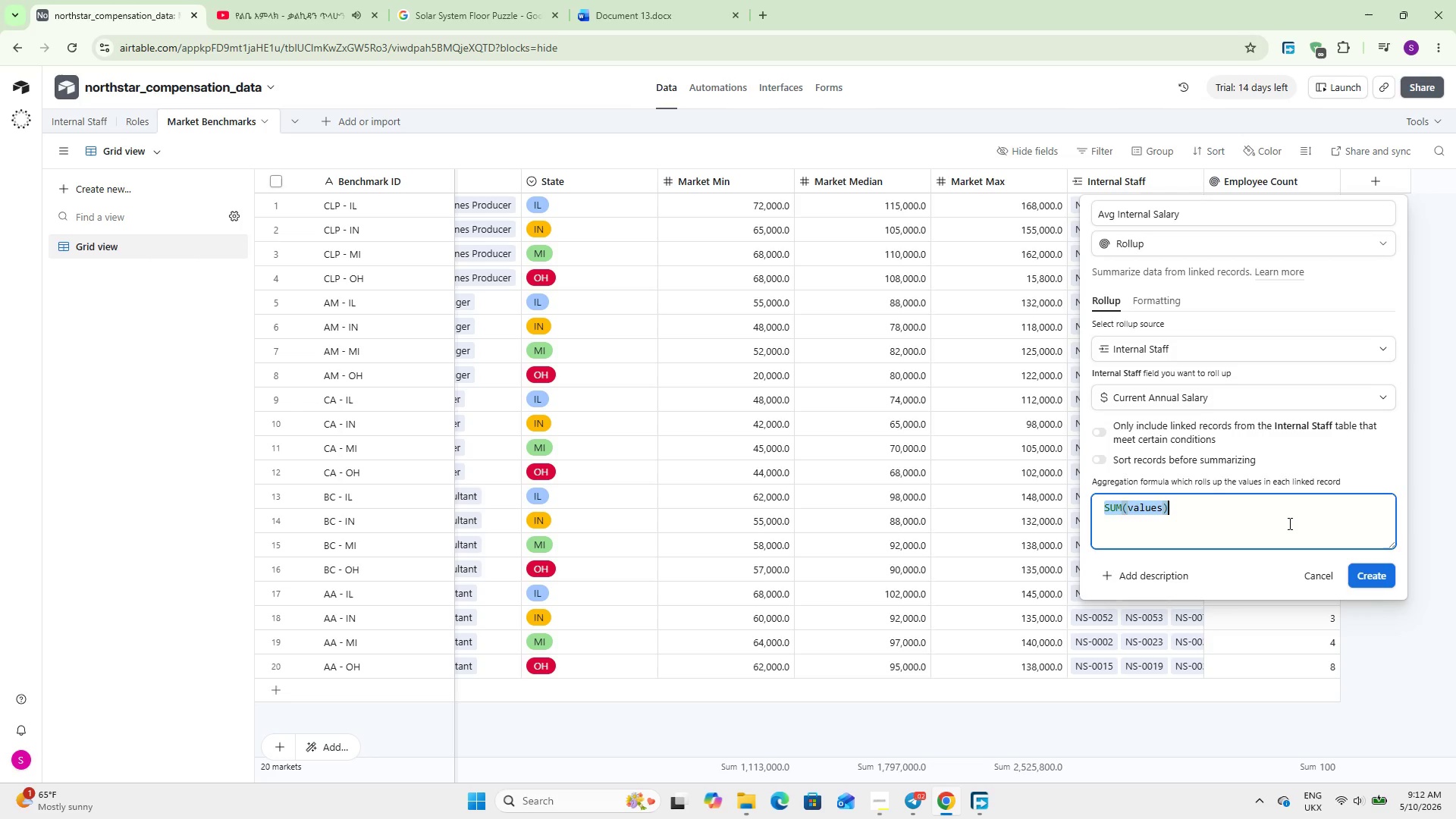 
triple_click([1288, 523])
 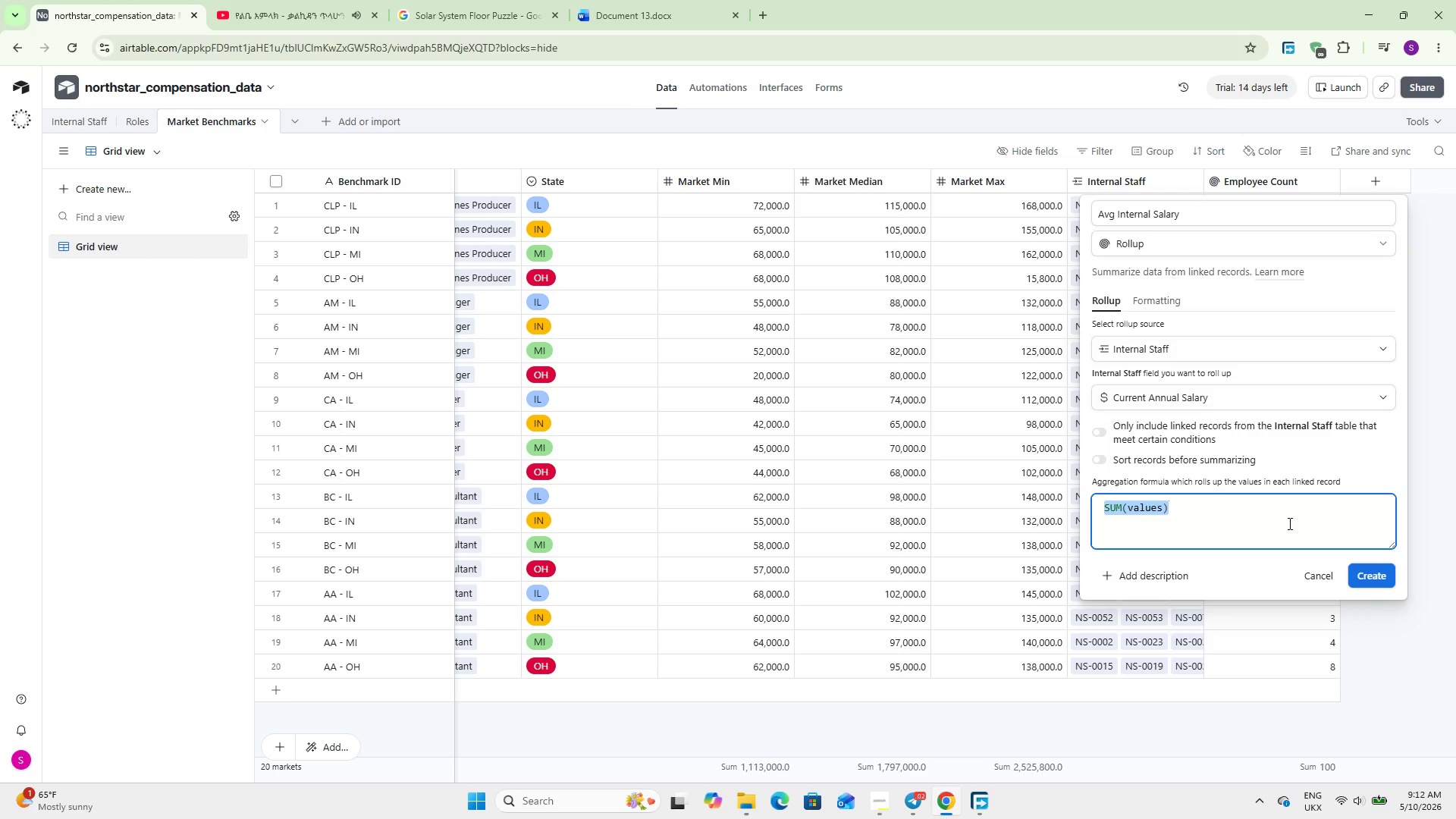 
key(Backspace)
 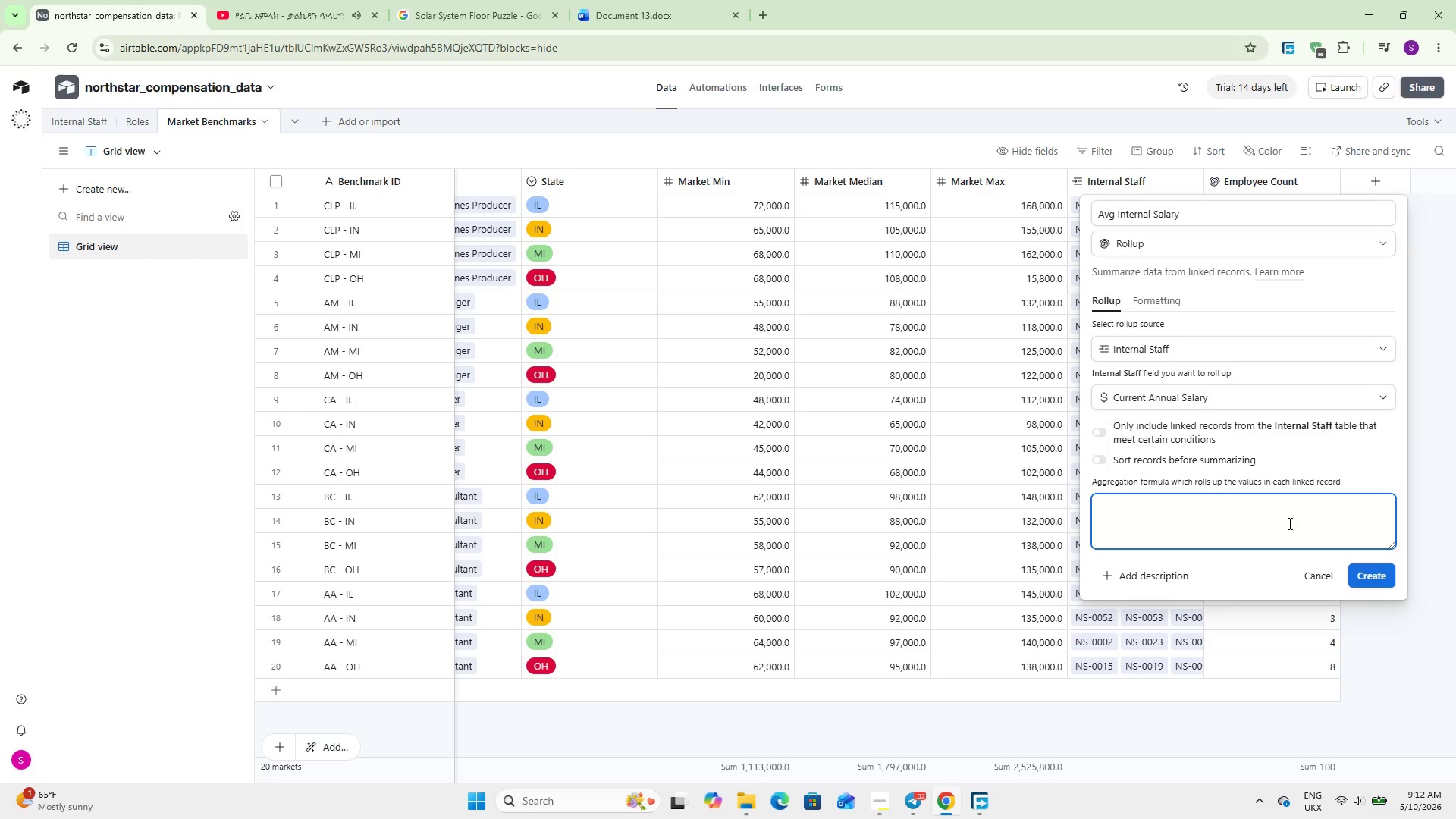 
key(Shift+ShiftLeft)
 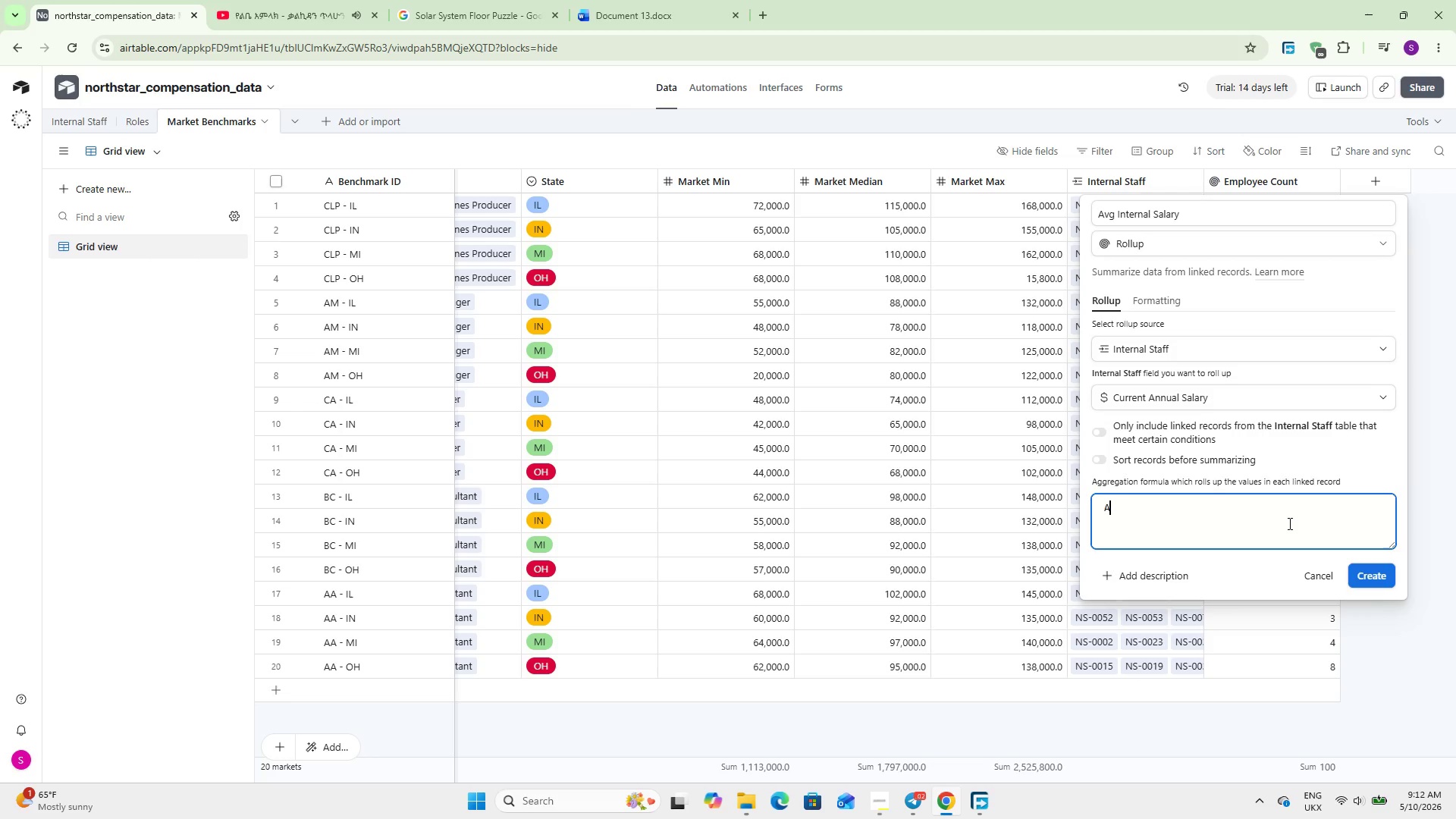 
key(Shift+A)
 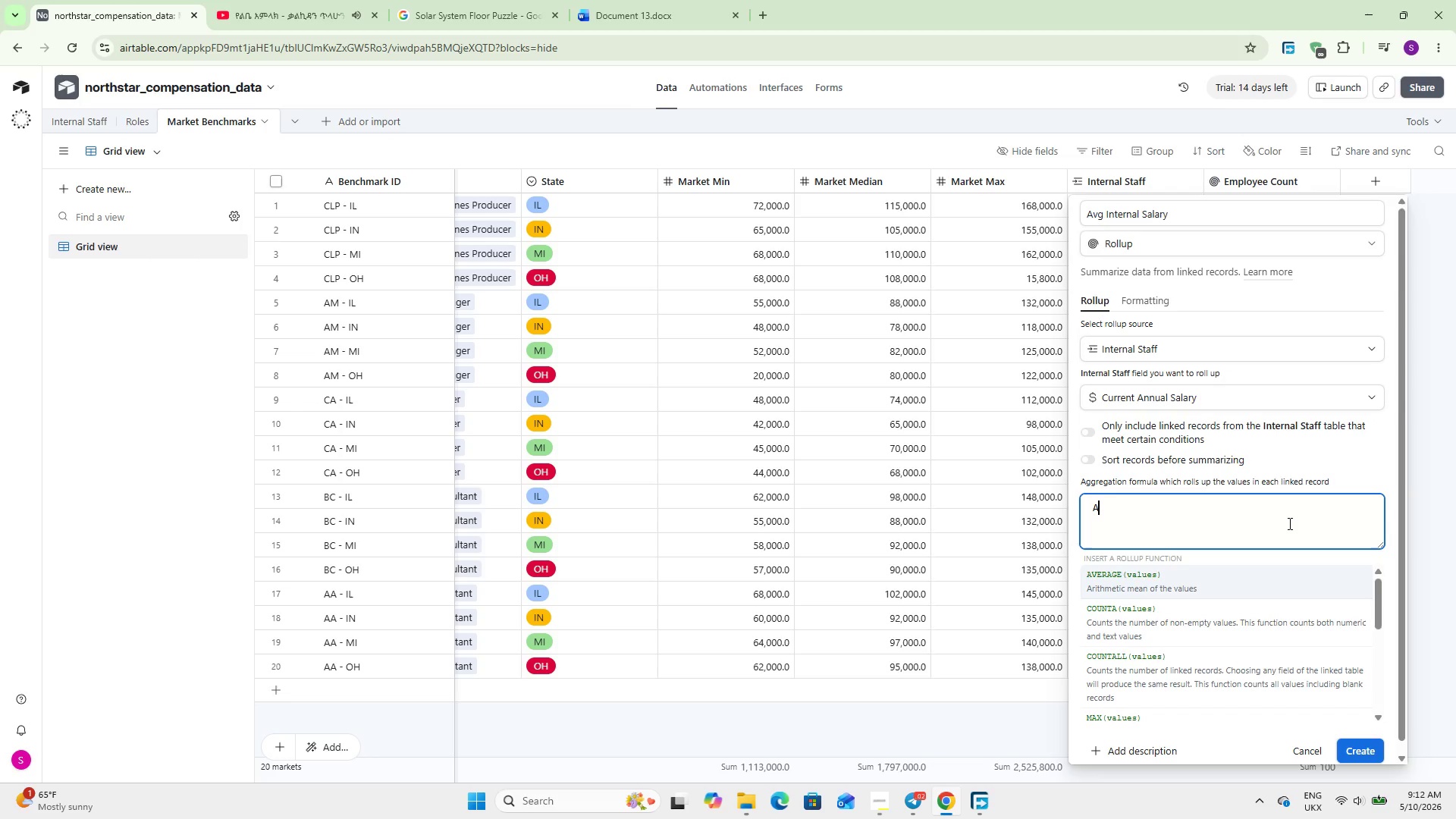 
key(Enter)
 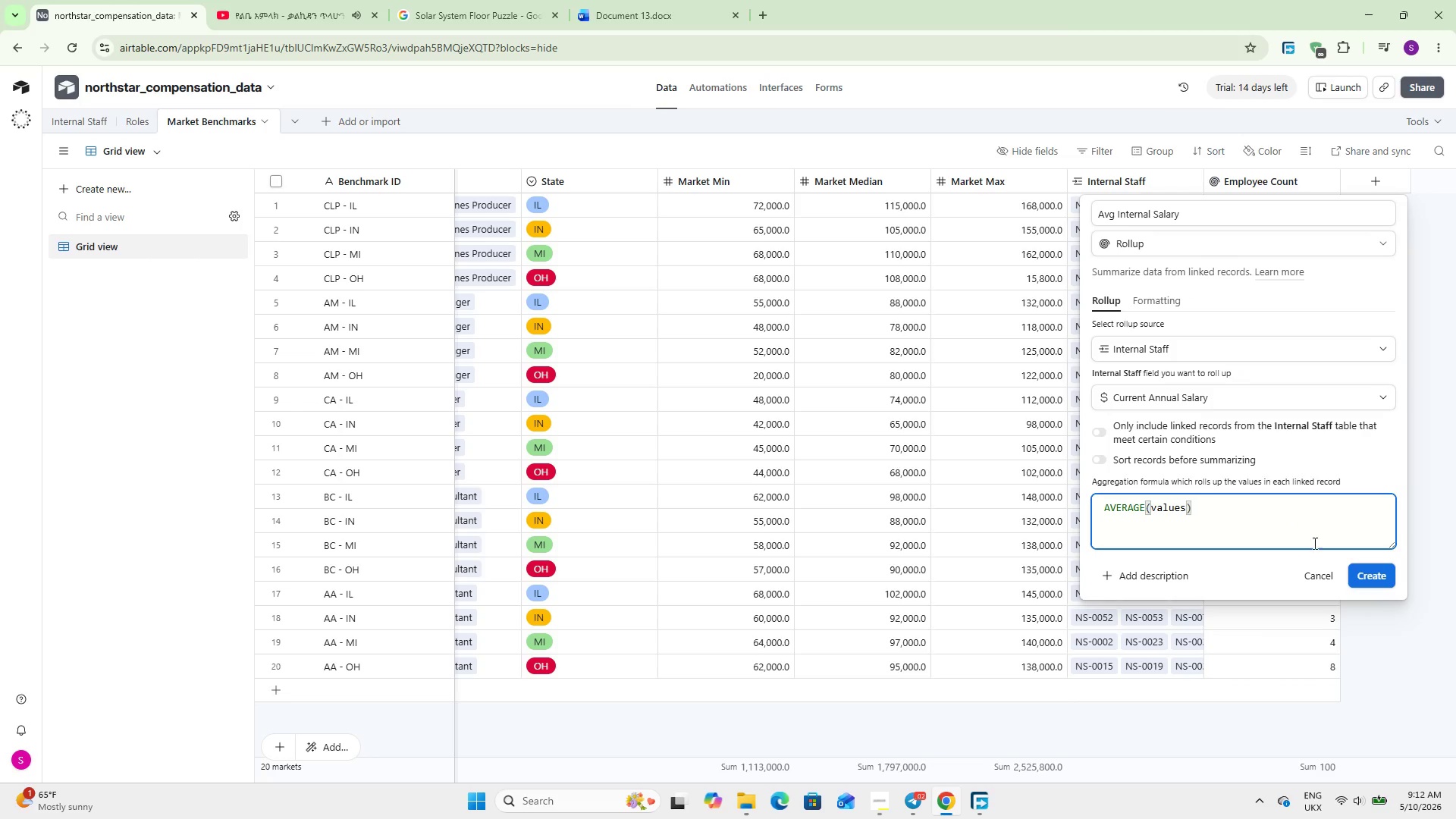 
left_click([1363, 573])
 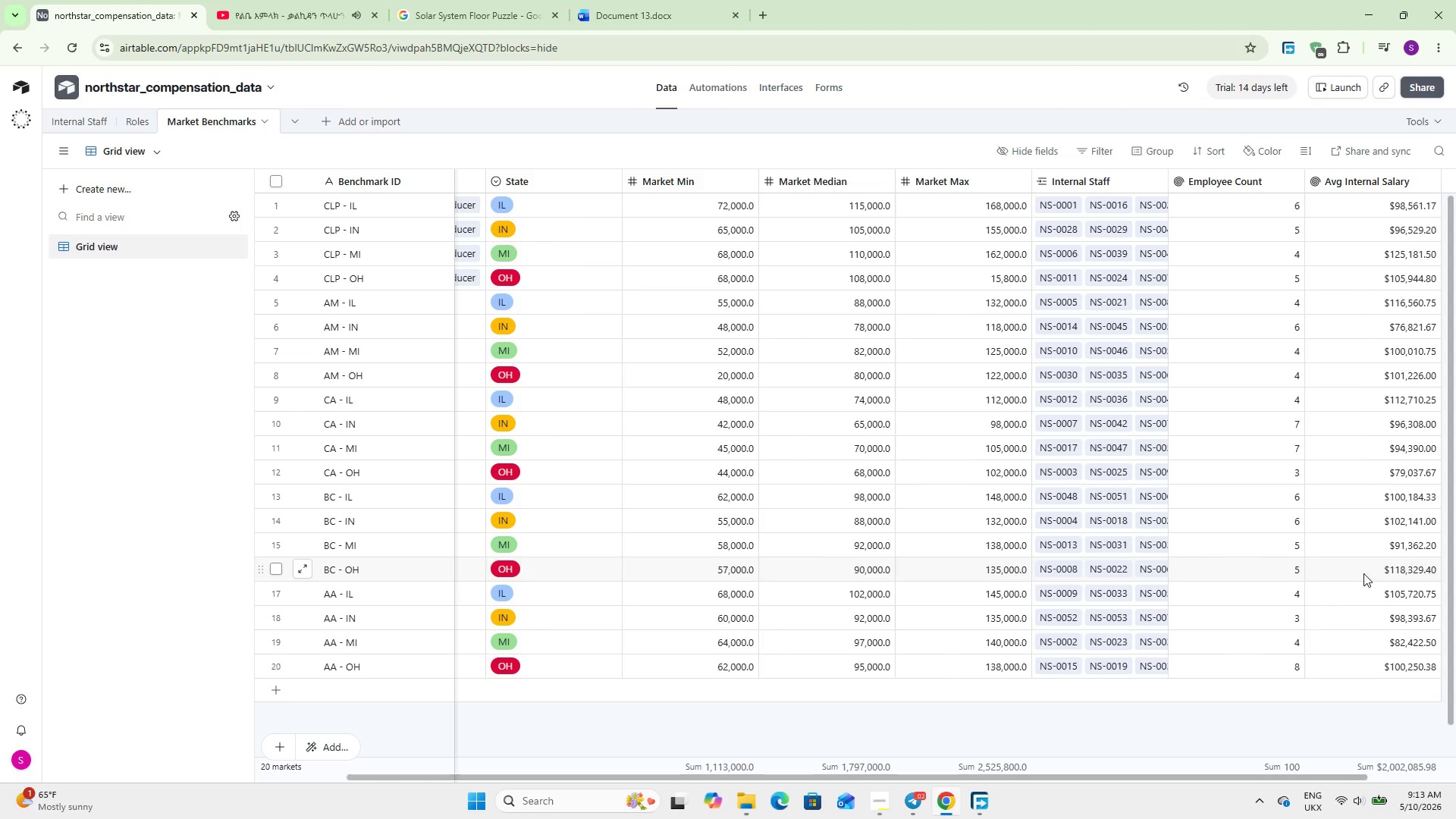 
wait(87.92)
 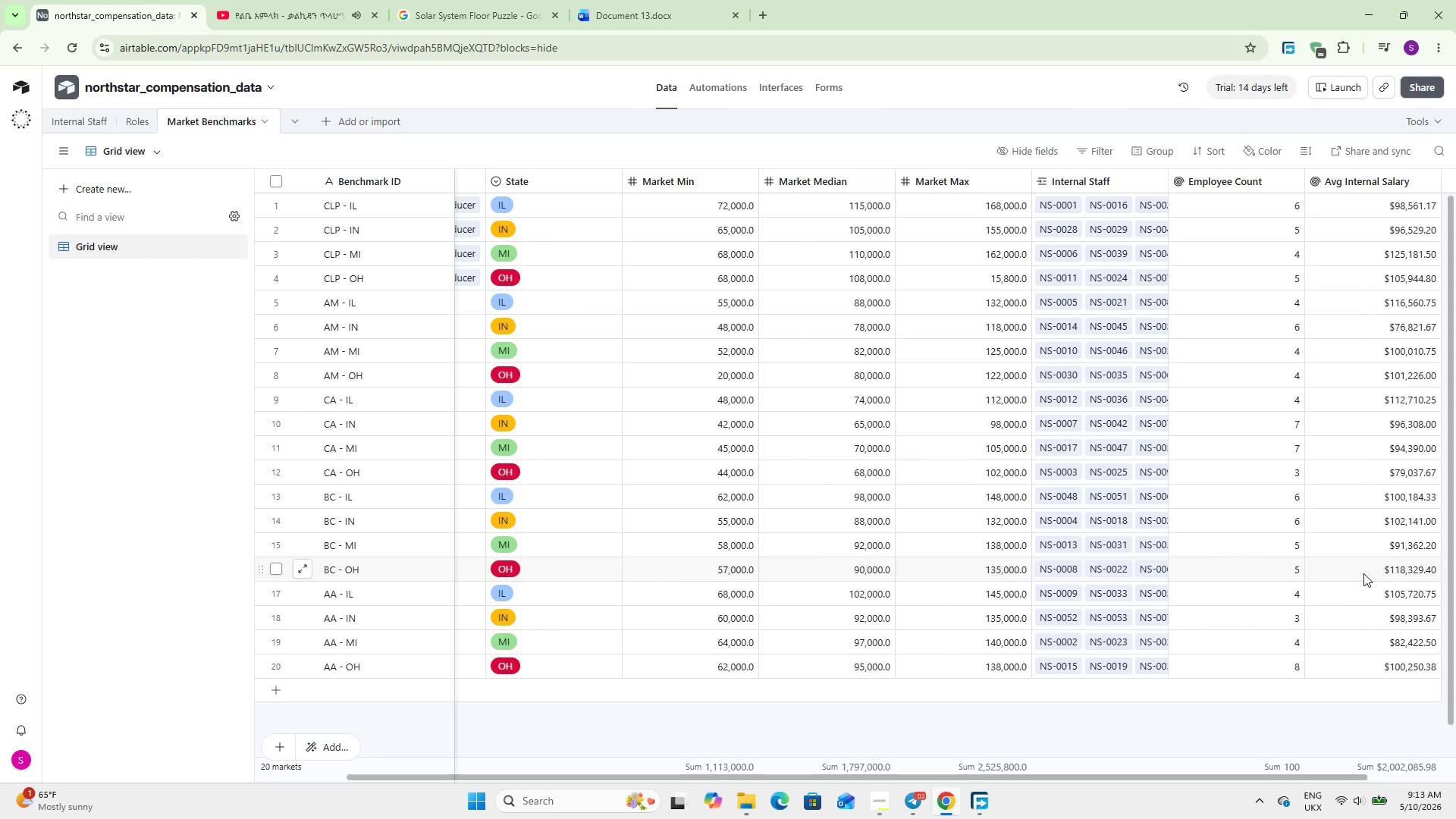 
hold_key(key=ShiftLeft, duration=0.72)
scroll: coordinate [1337, 589], scroll_direction: down, amount: 6.0
 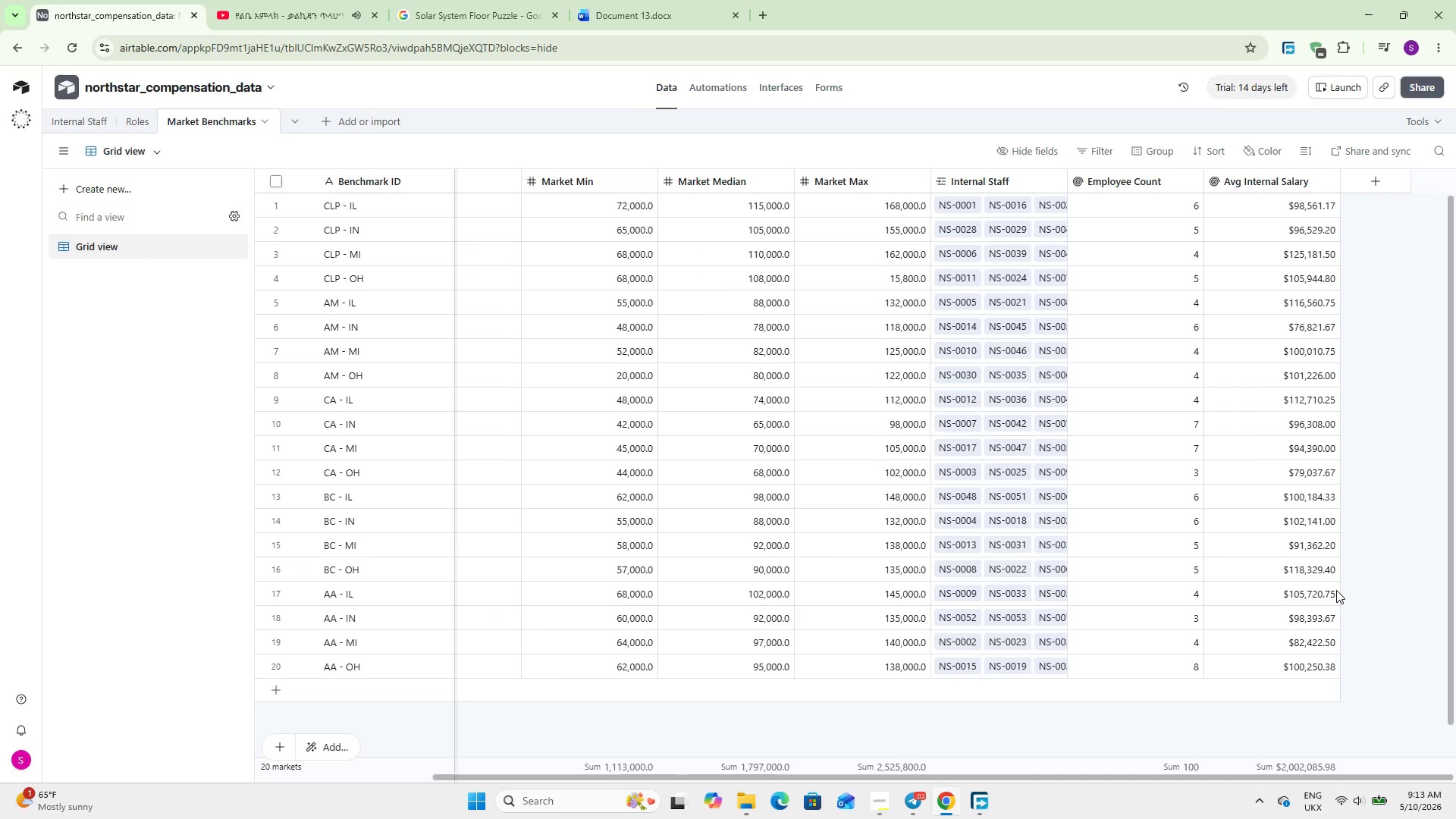 
wait(9.36)
 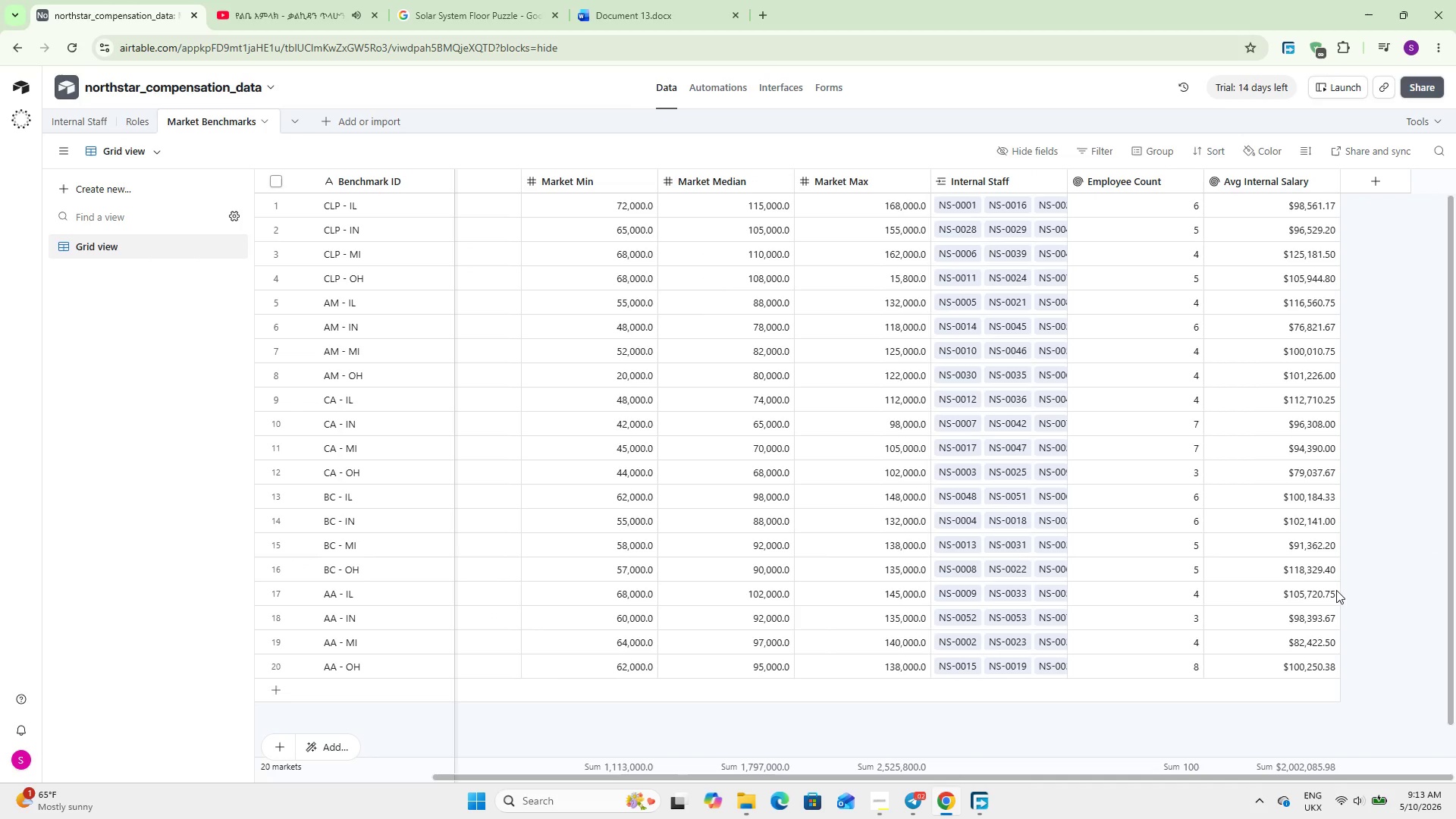 
left_click([1366, 179])
 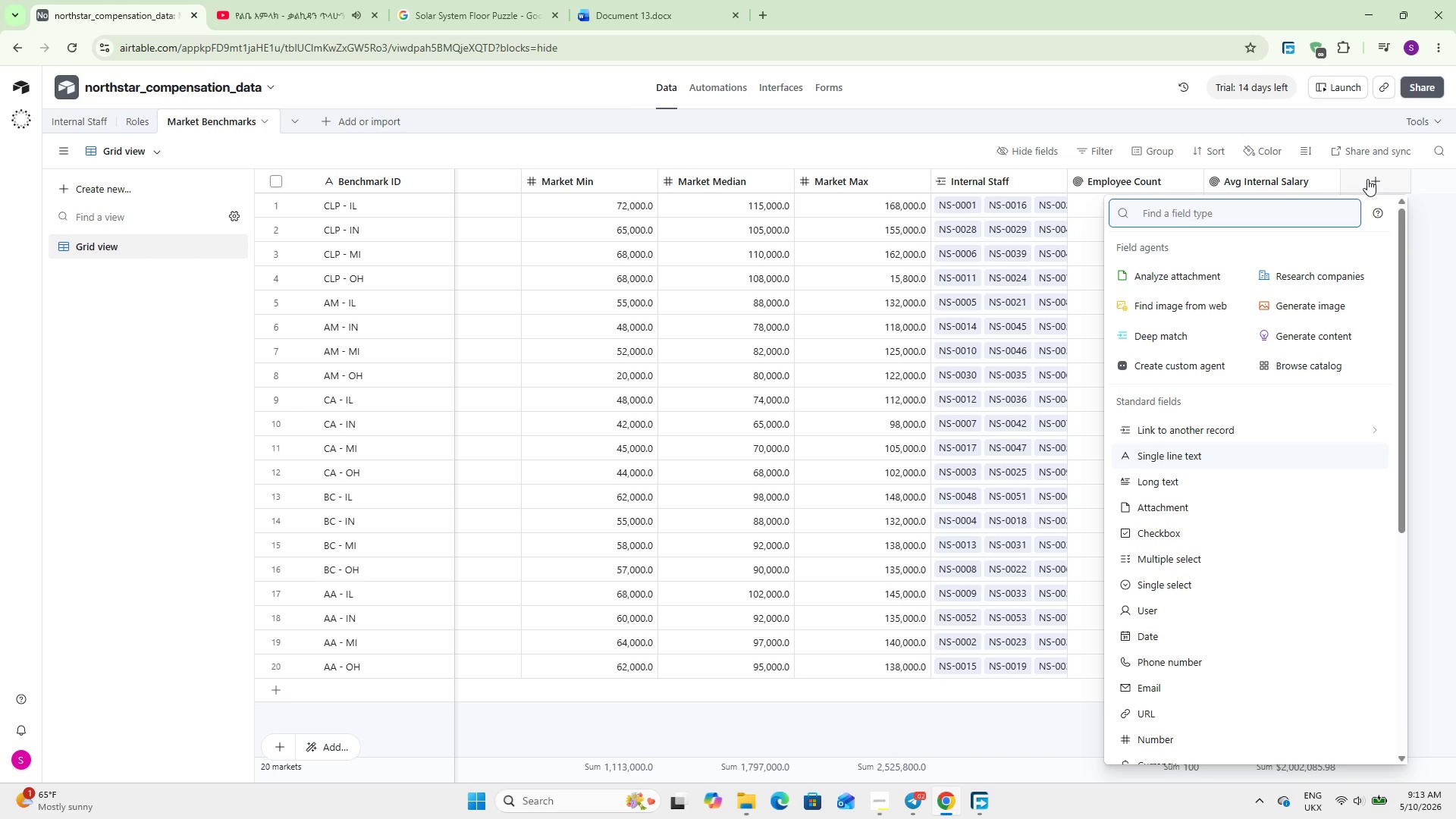 
type(roll)
 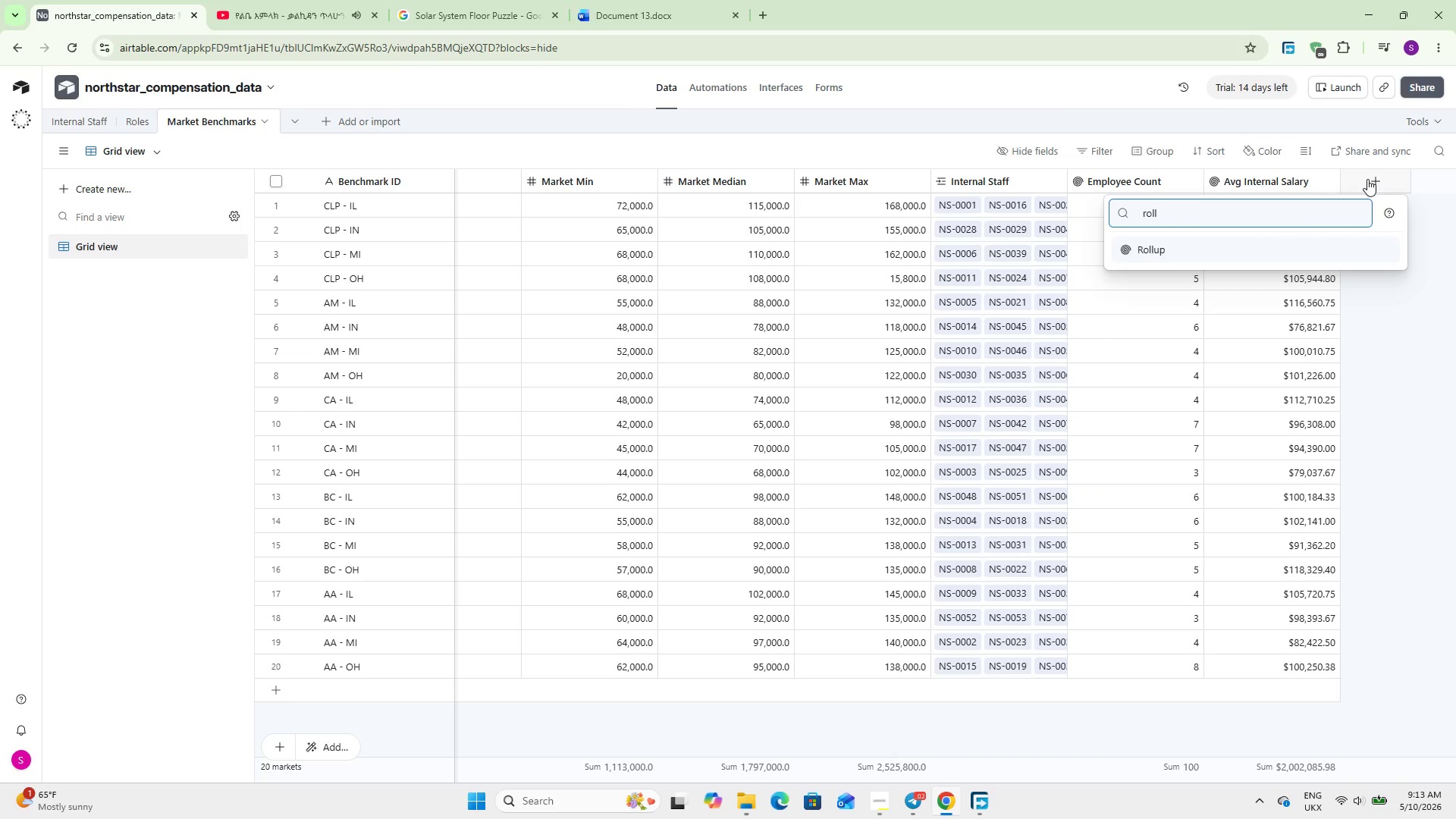 
key(Enter)
 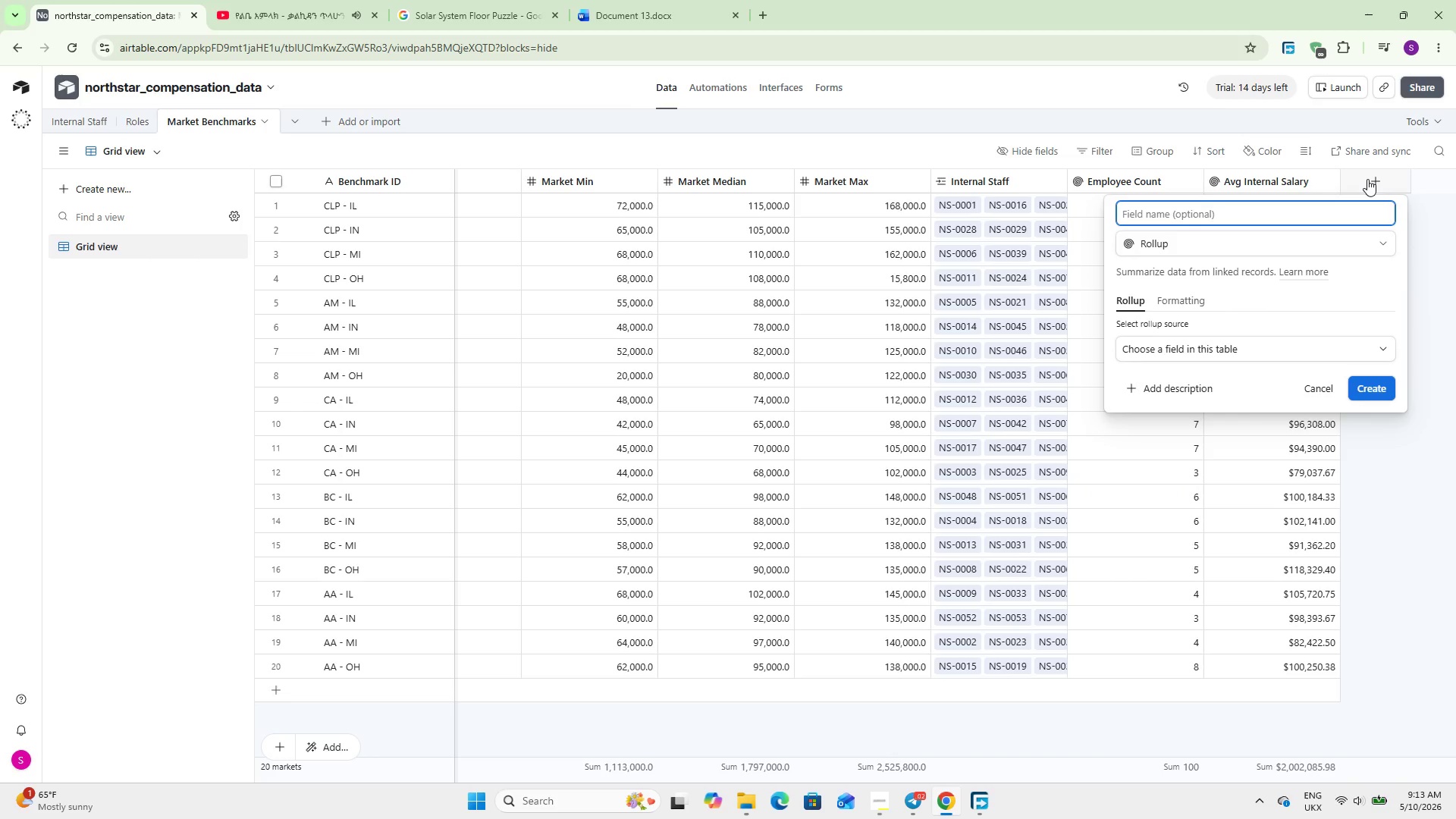 
type(Avg Compa )
key(Backspace)
type(0)
key(Backspace)
type(-Ratio)
 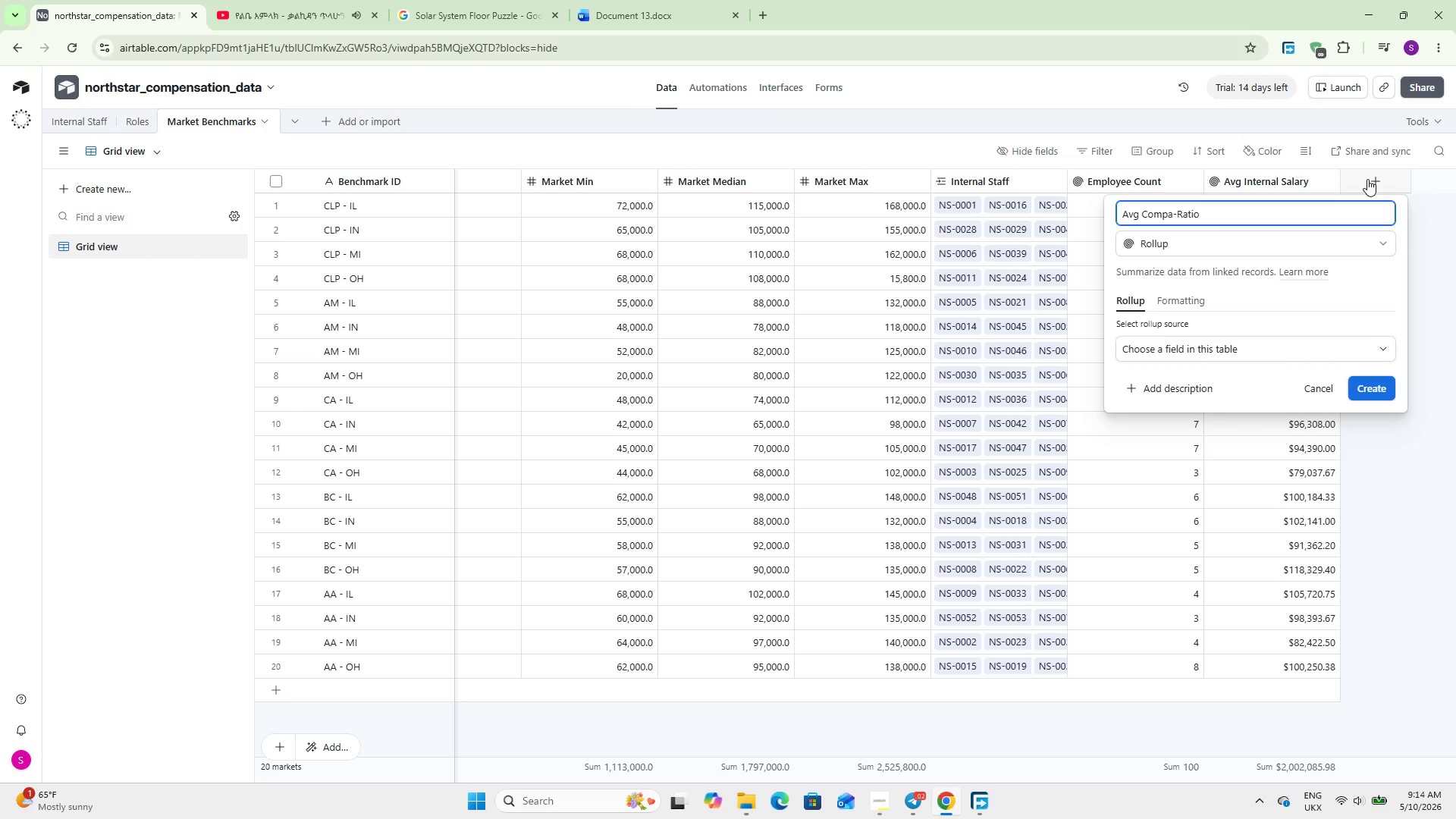 
left_click([1300, 340])
 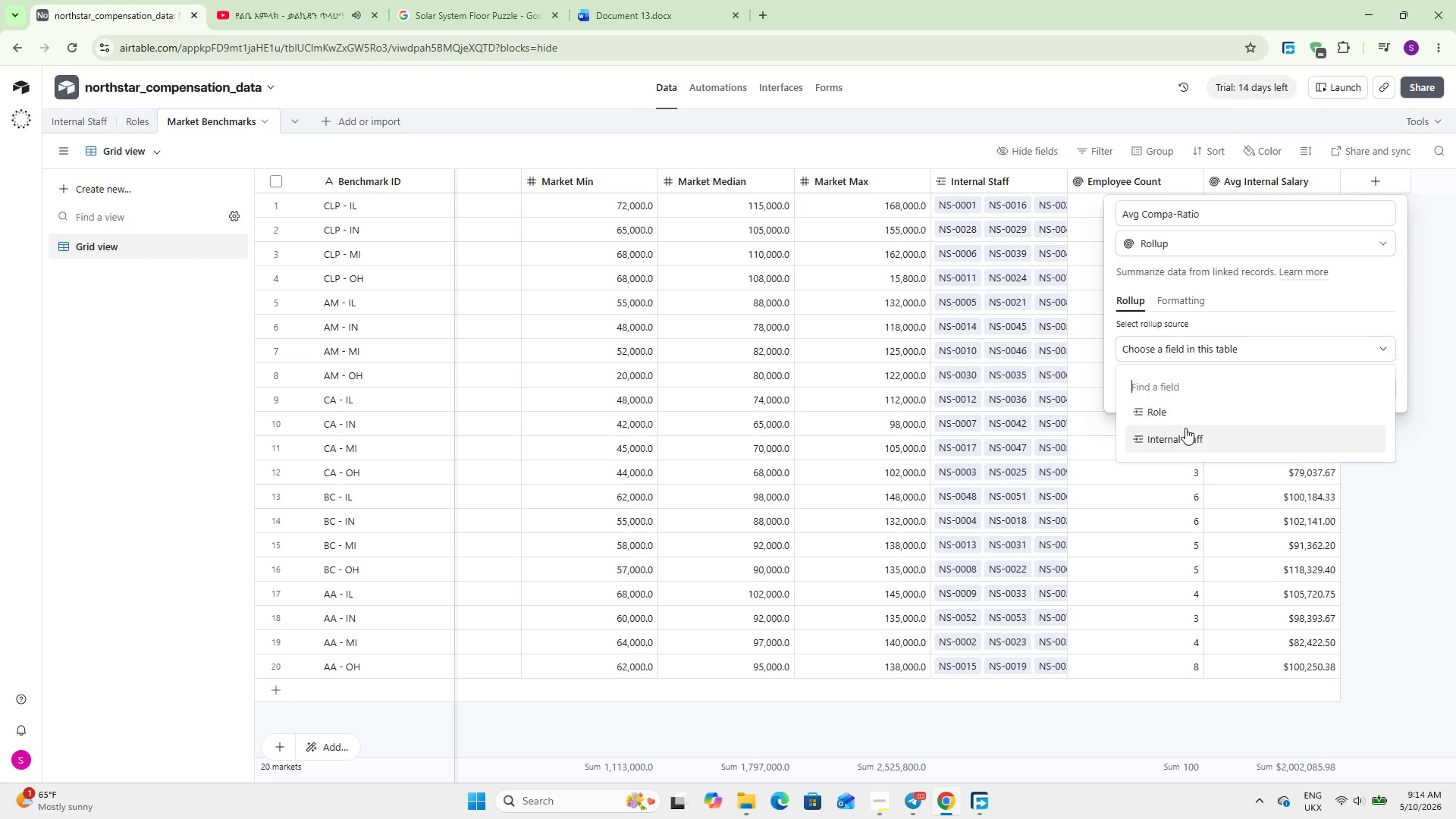 
left_click([1185, 428])
 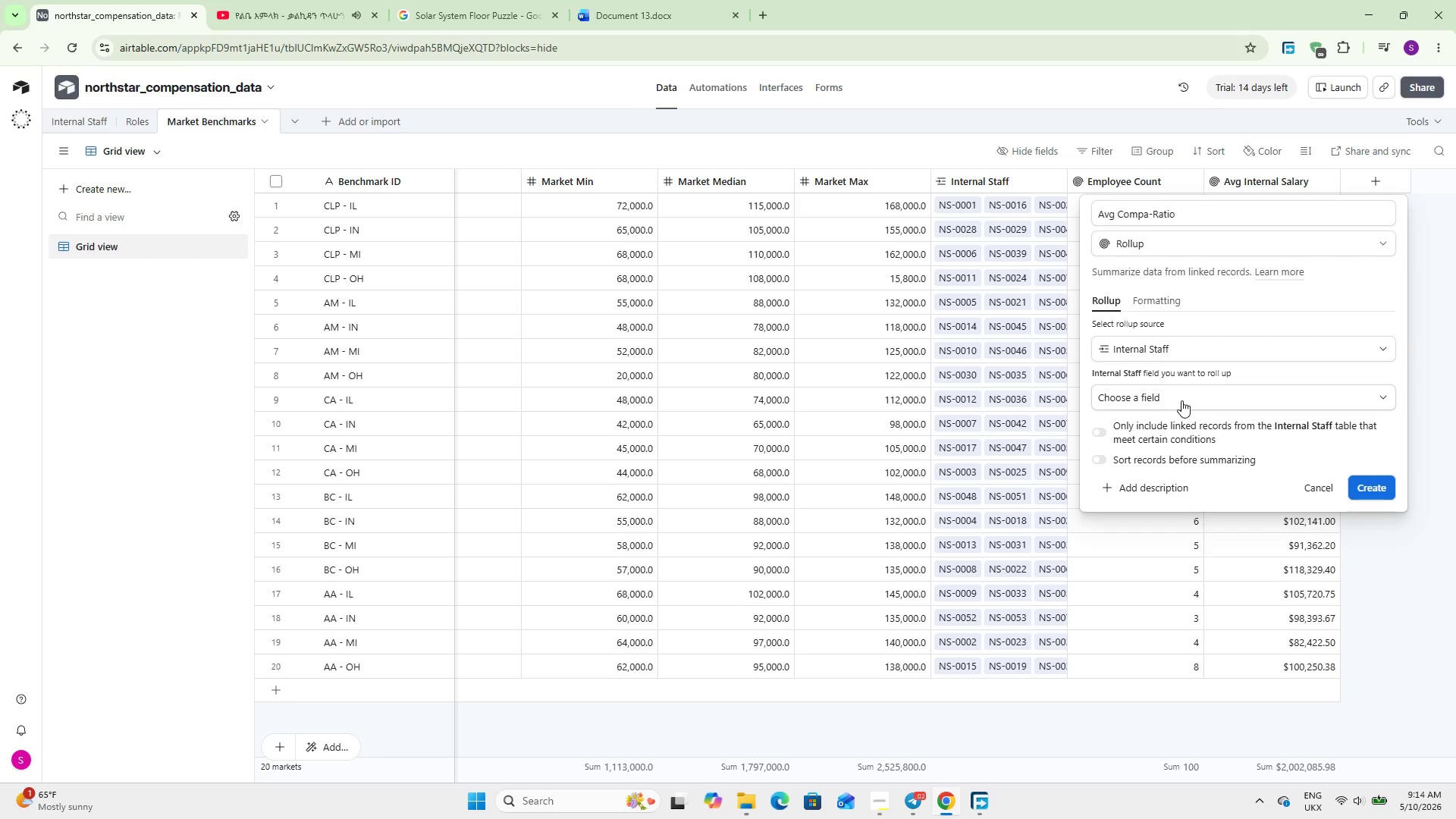 
left_click([1181, 400])
 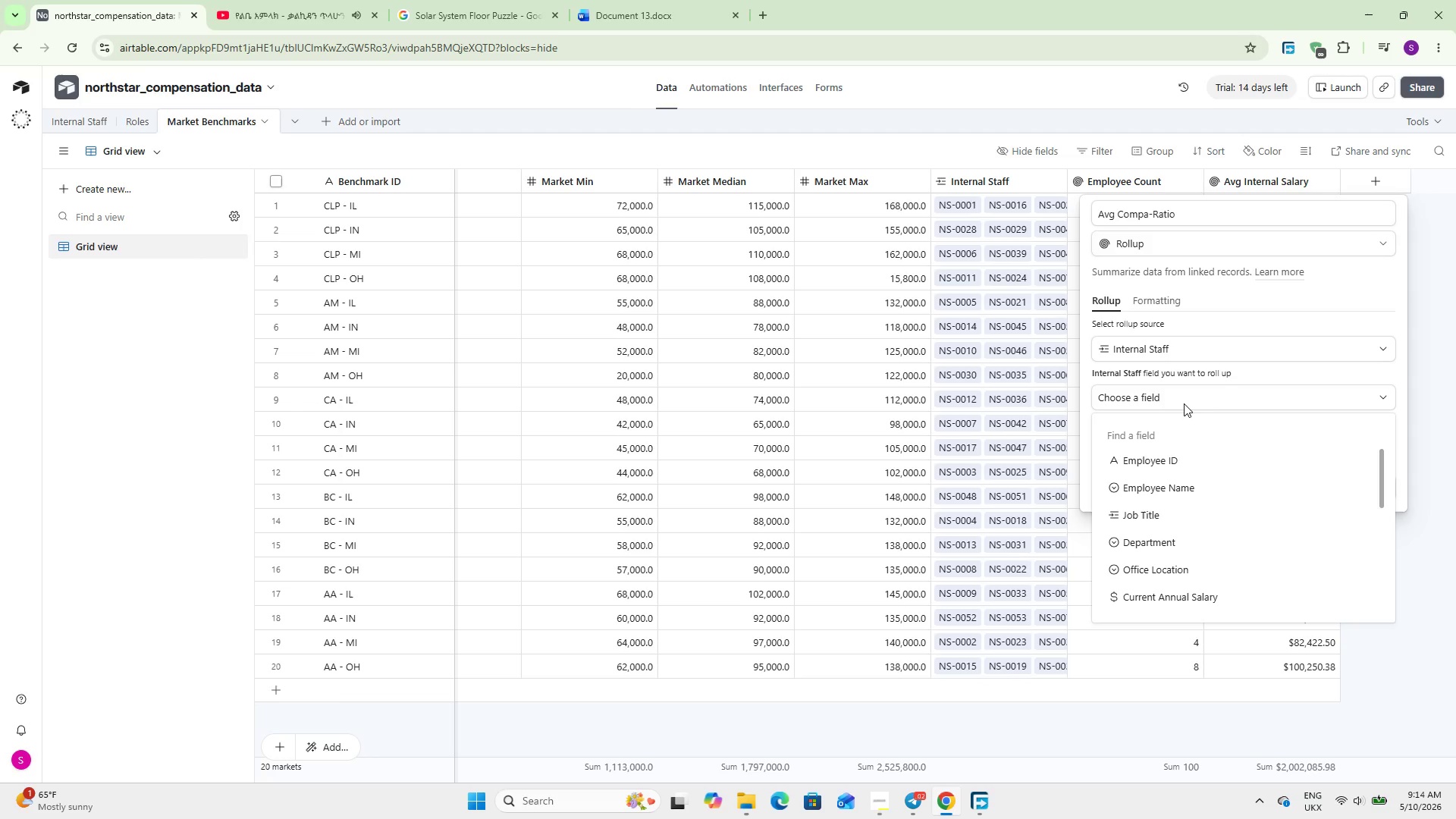 
wait(23.7)
 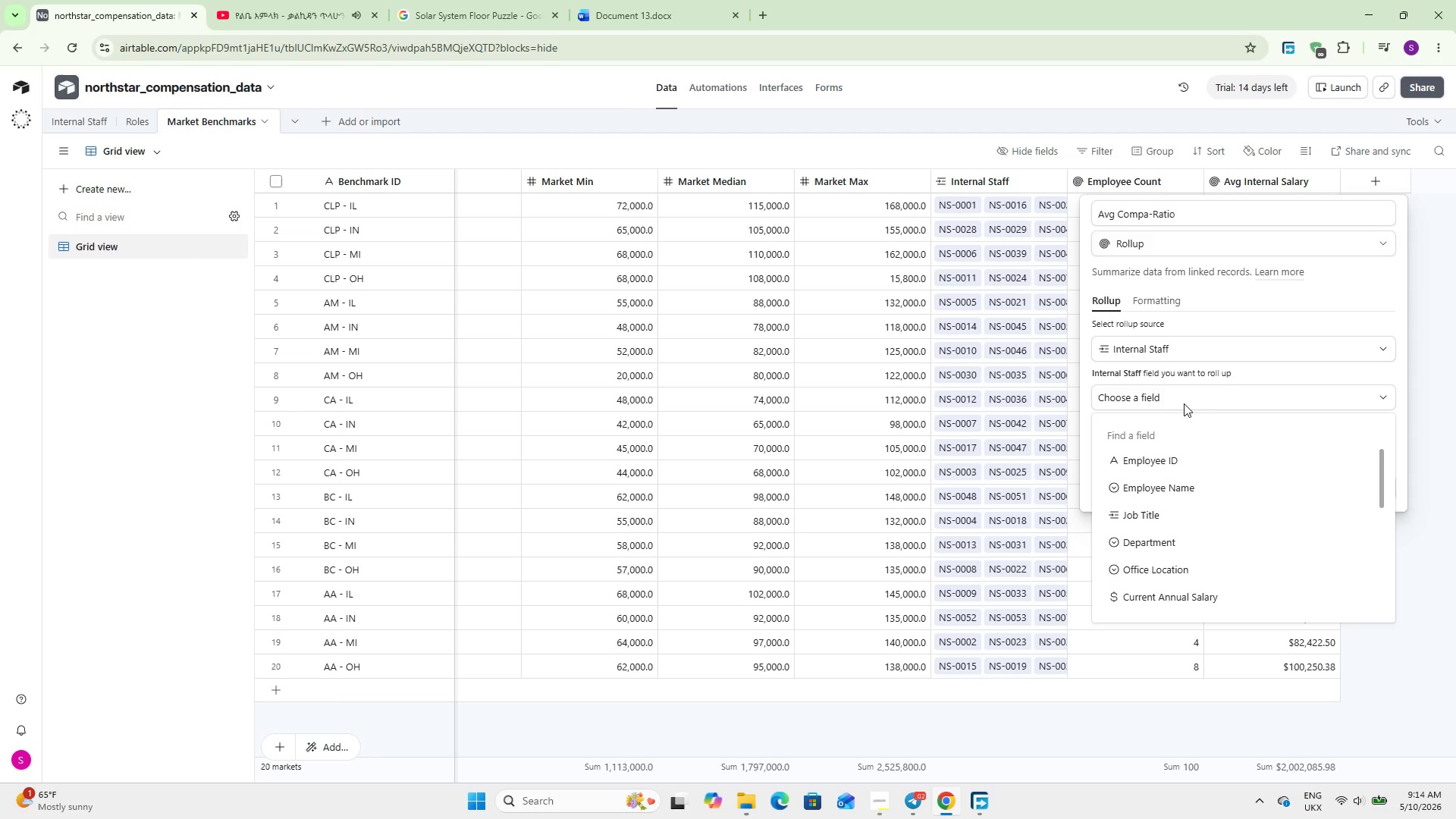 
scroll: coordinate [1208, 532], scroll_direction: down, amount: 3.0
 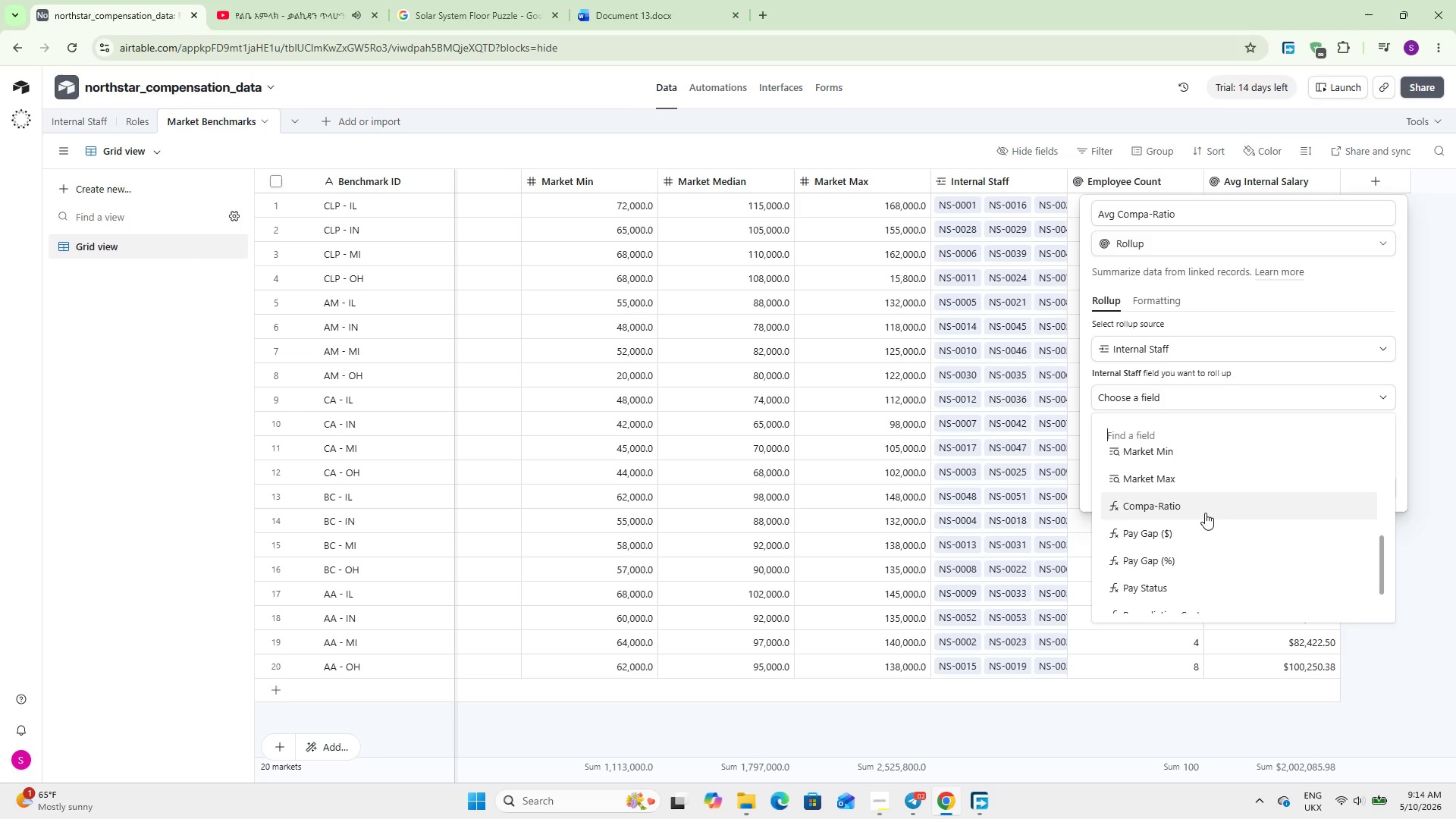 
left_click([1205, 513])
 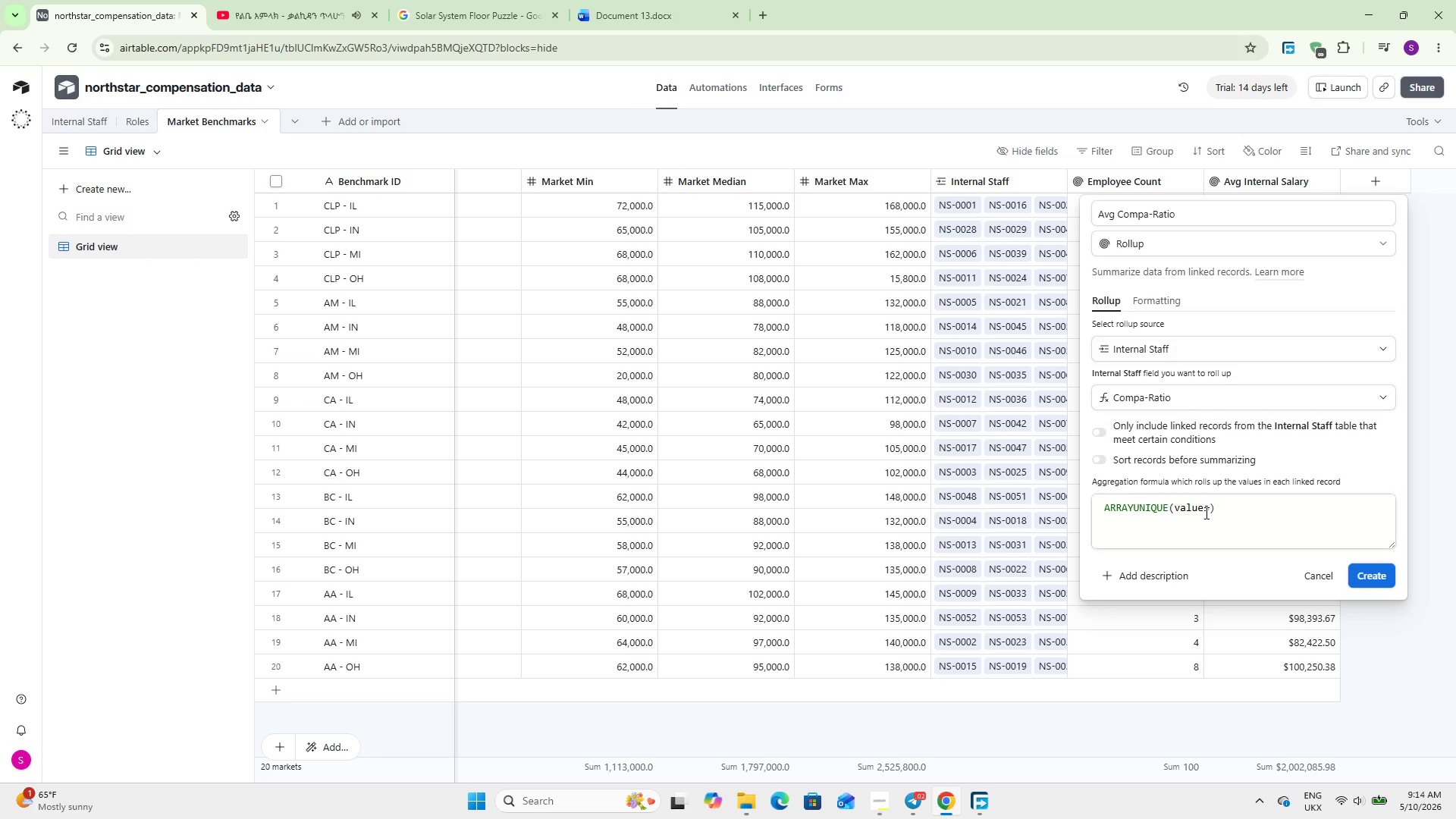 
double_click([1205, 513])
 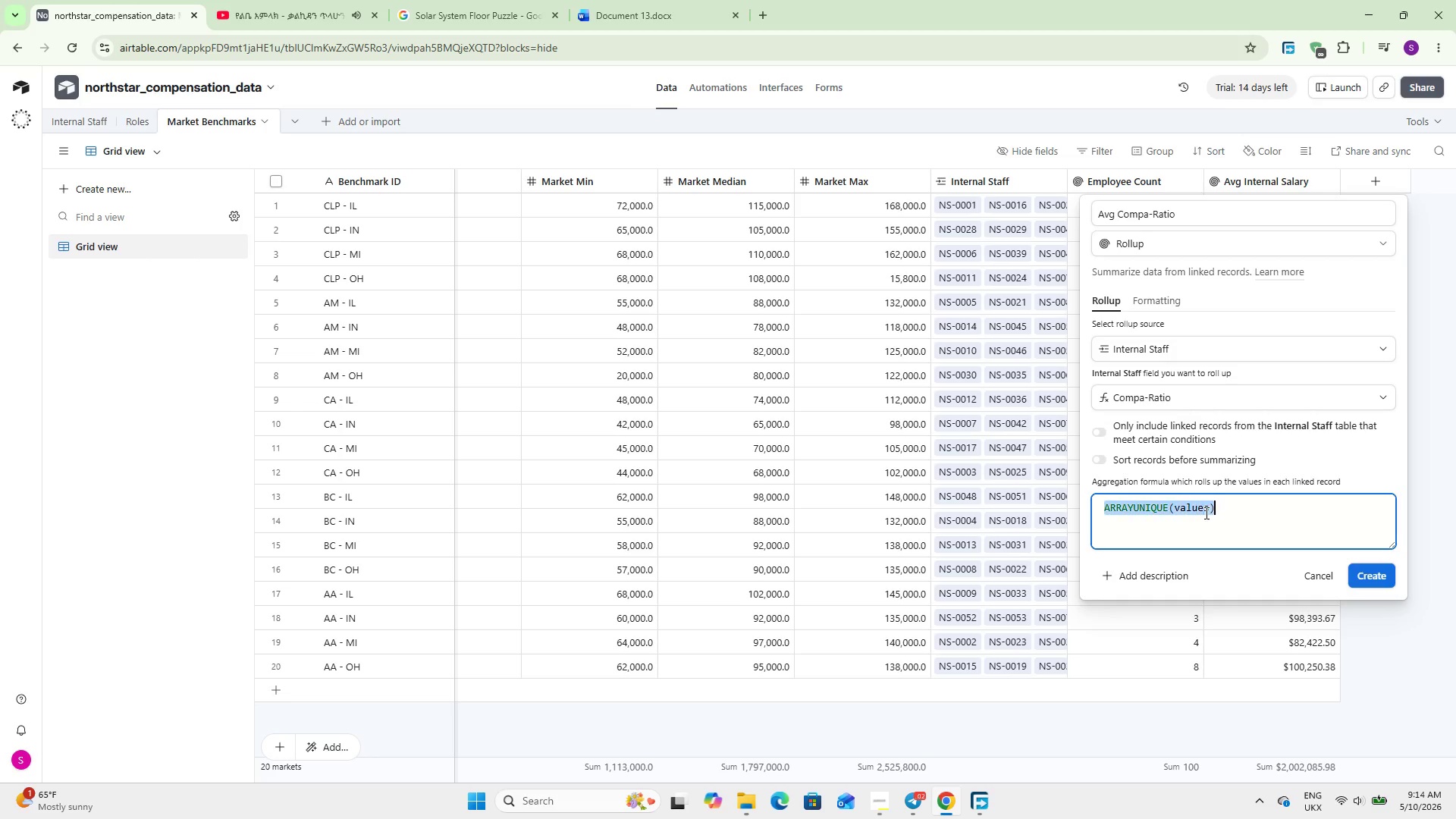 
triple_click([1205, 513])
 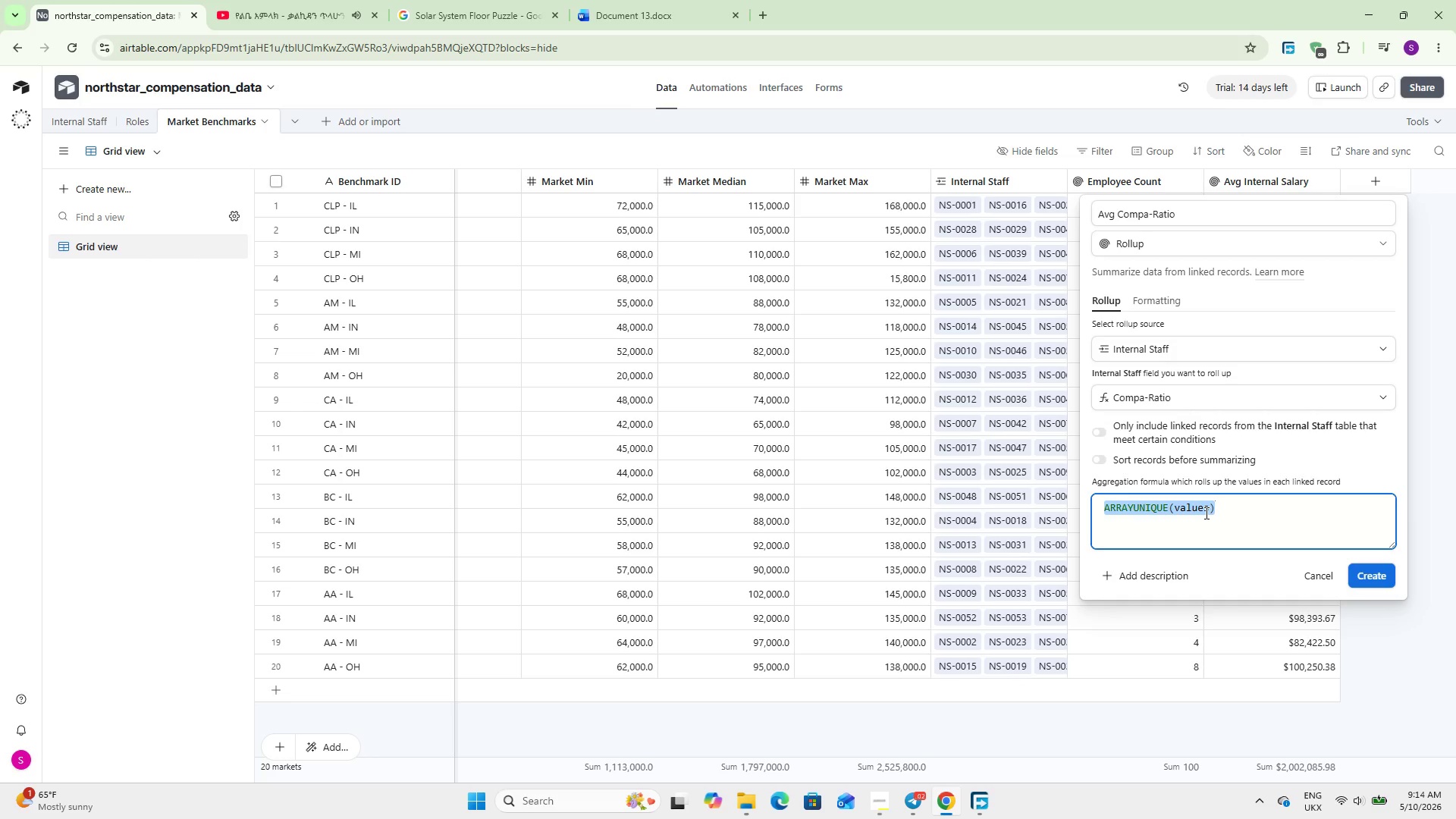 
type(AVERA)
 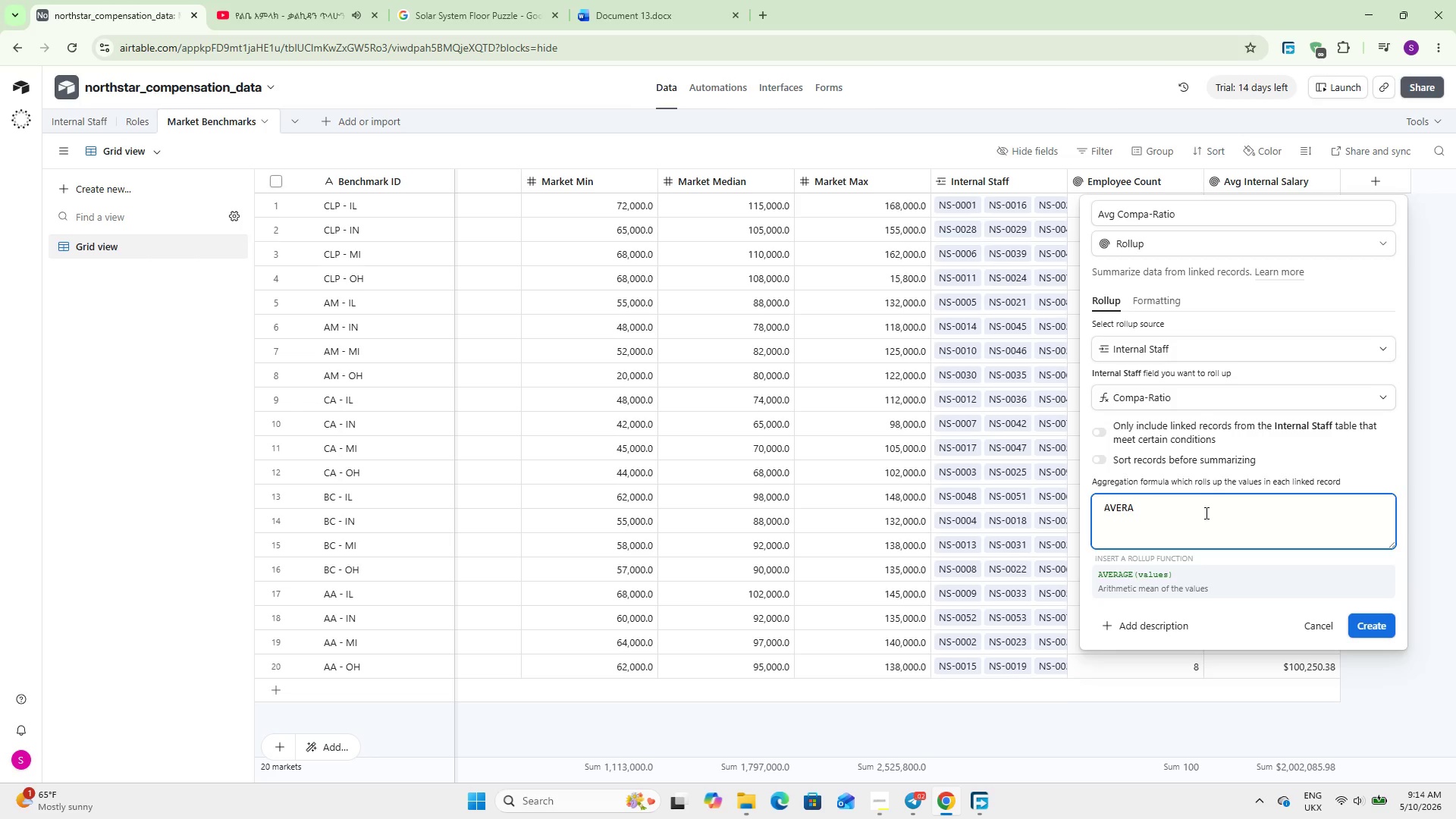 
key(Enter)
 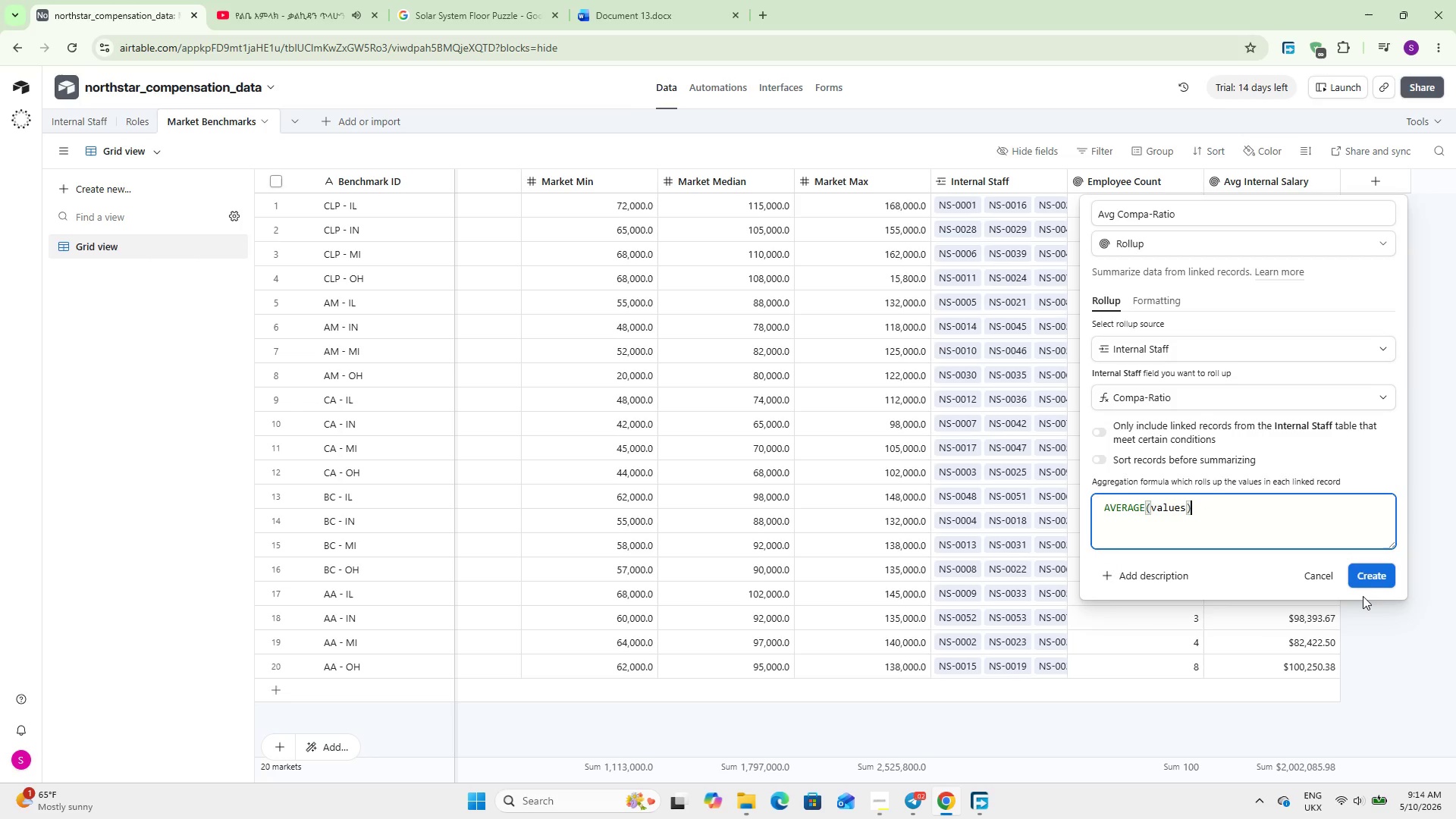 
left_click([1373, 573])
 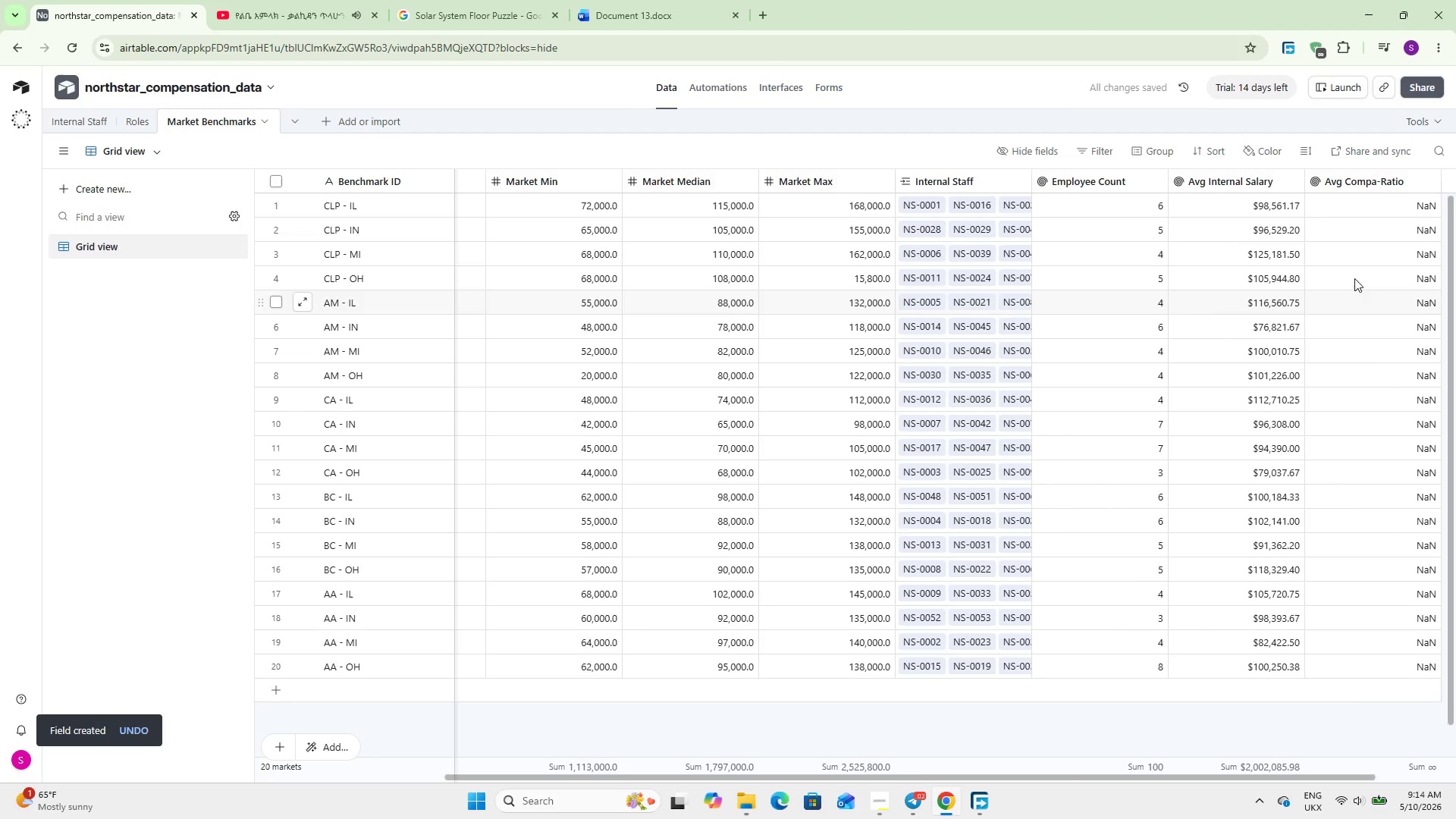 
double_click([1346, 184])
 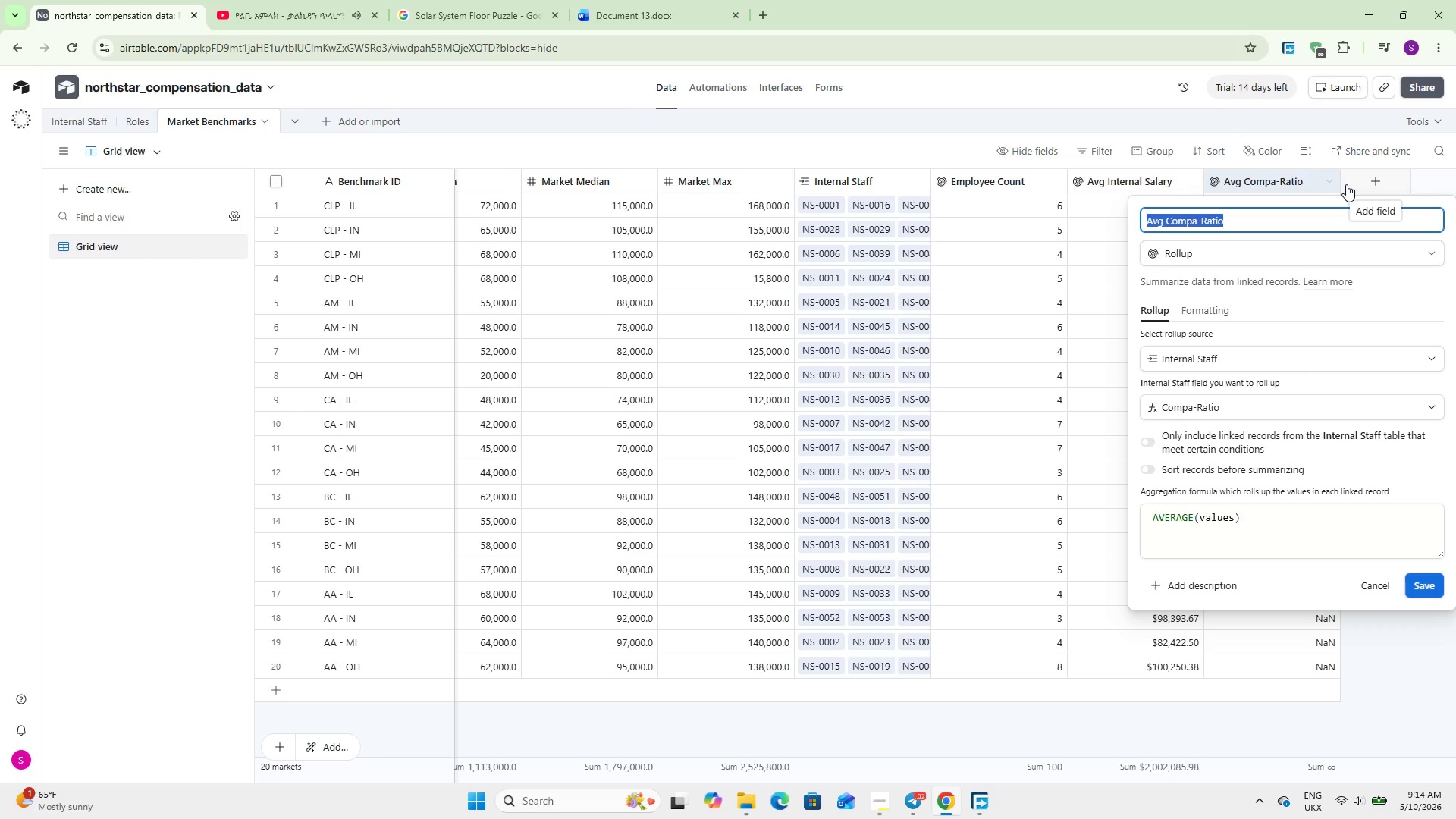 
wait(12.5)
 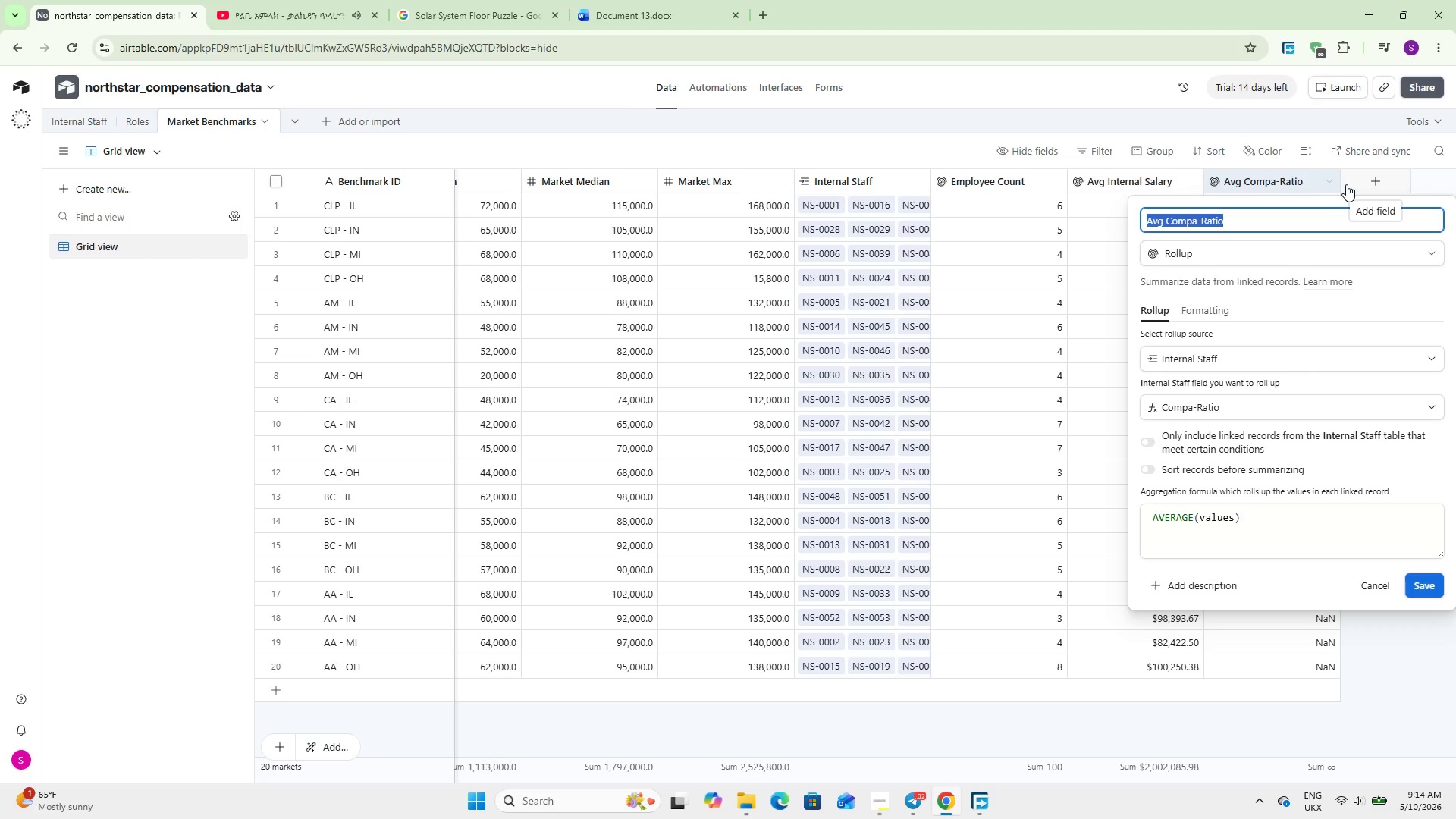 
double_click([78, 117])
 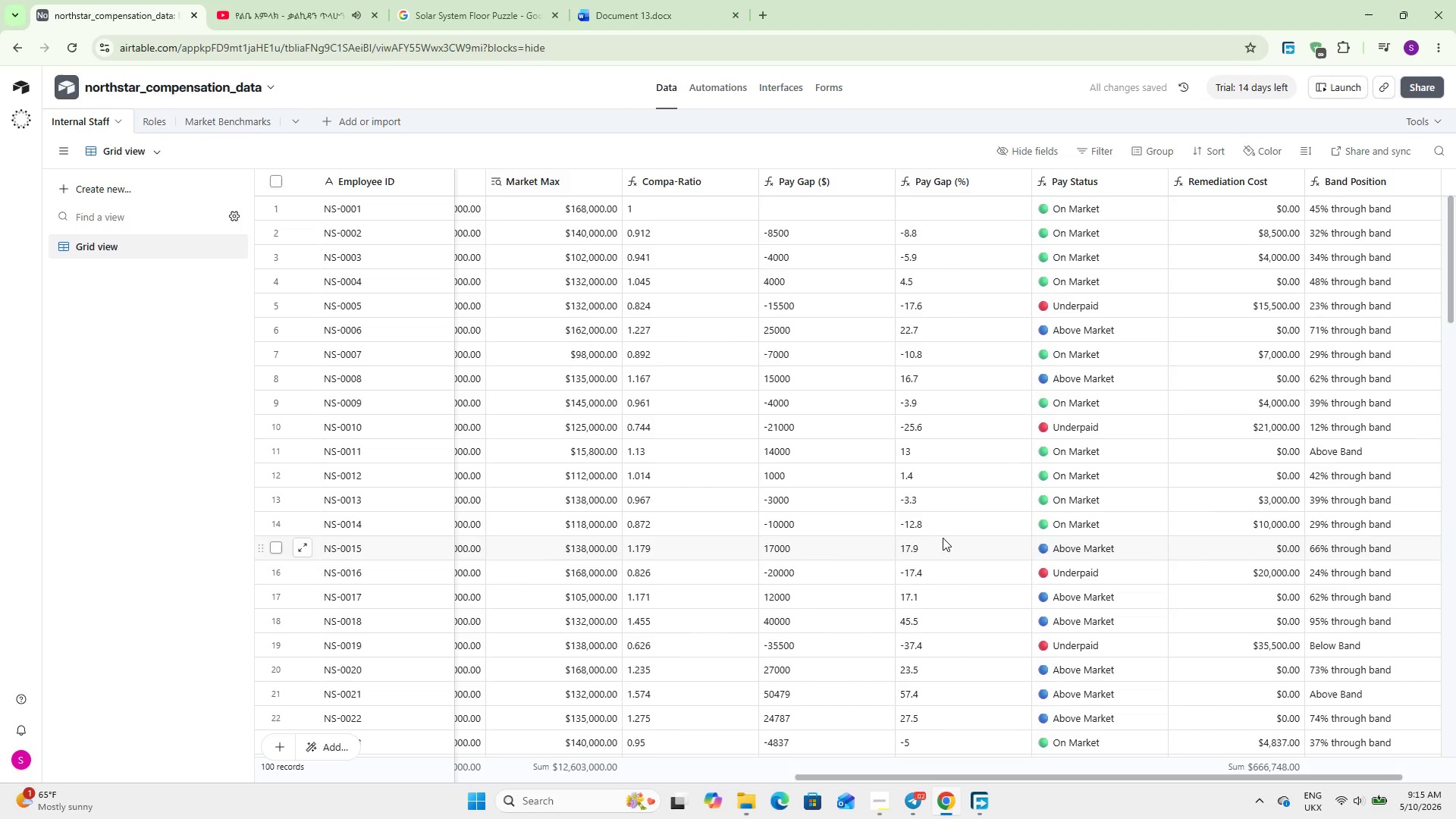 
wait(5.95)
 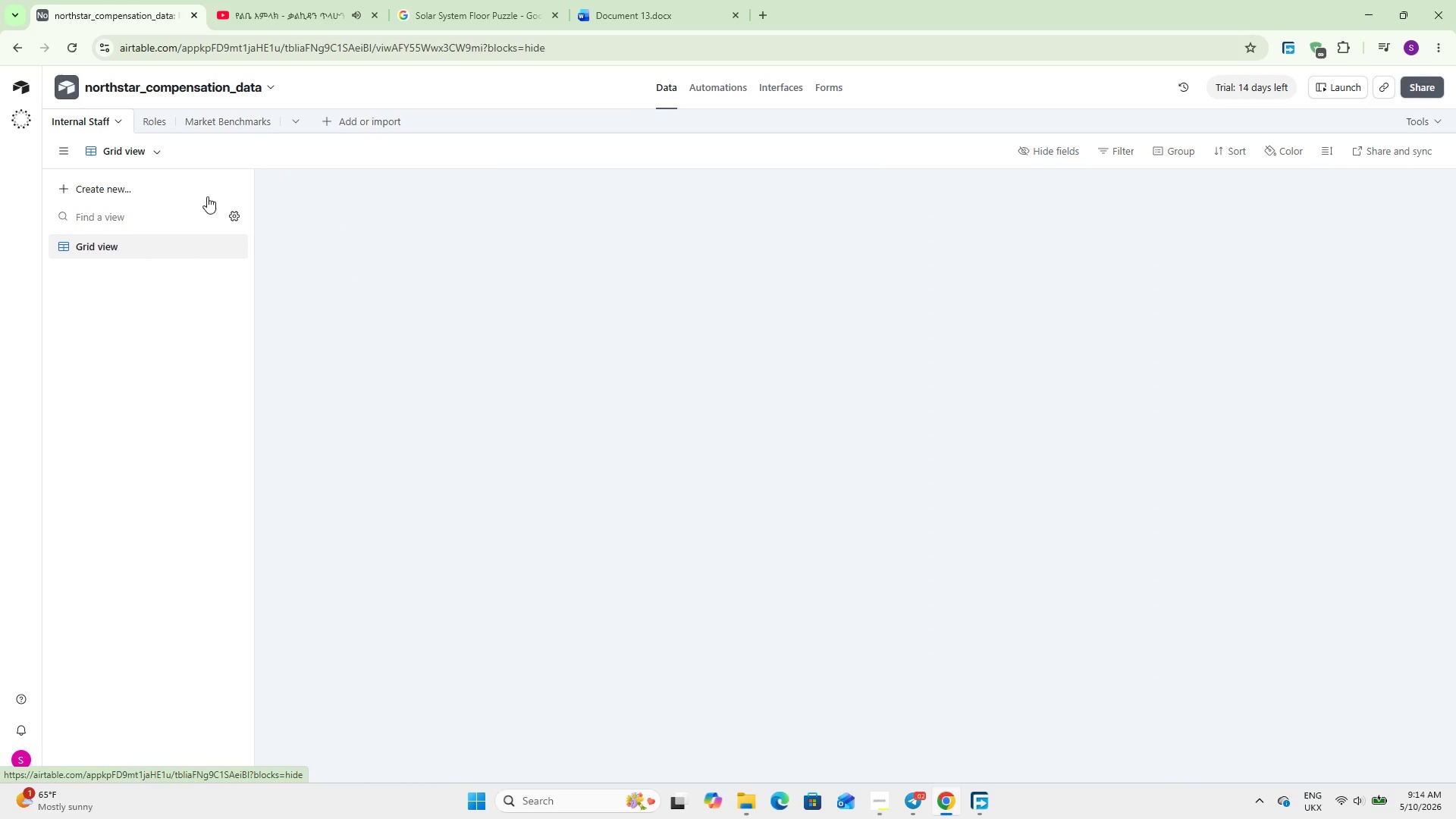 
scroll: coordinate [688, 512], scroll_direction: up, amount: 4.0
 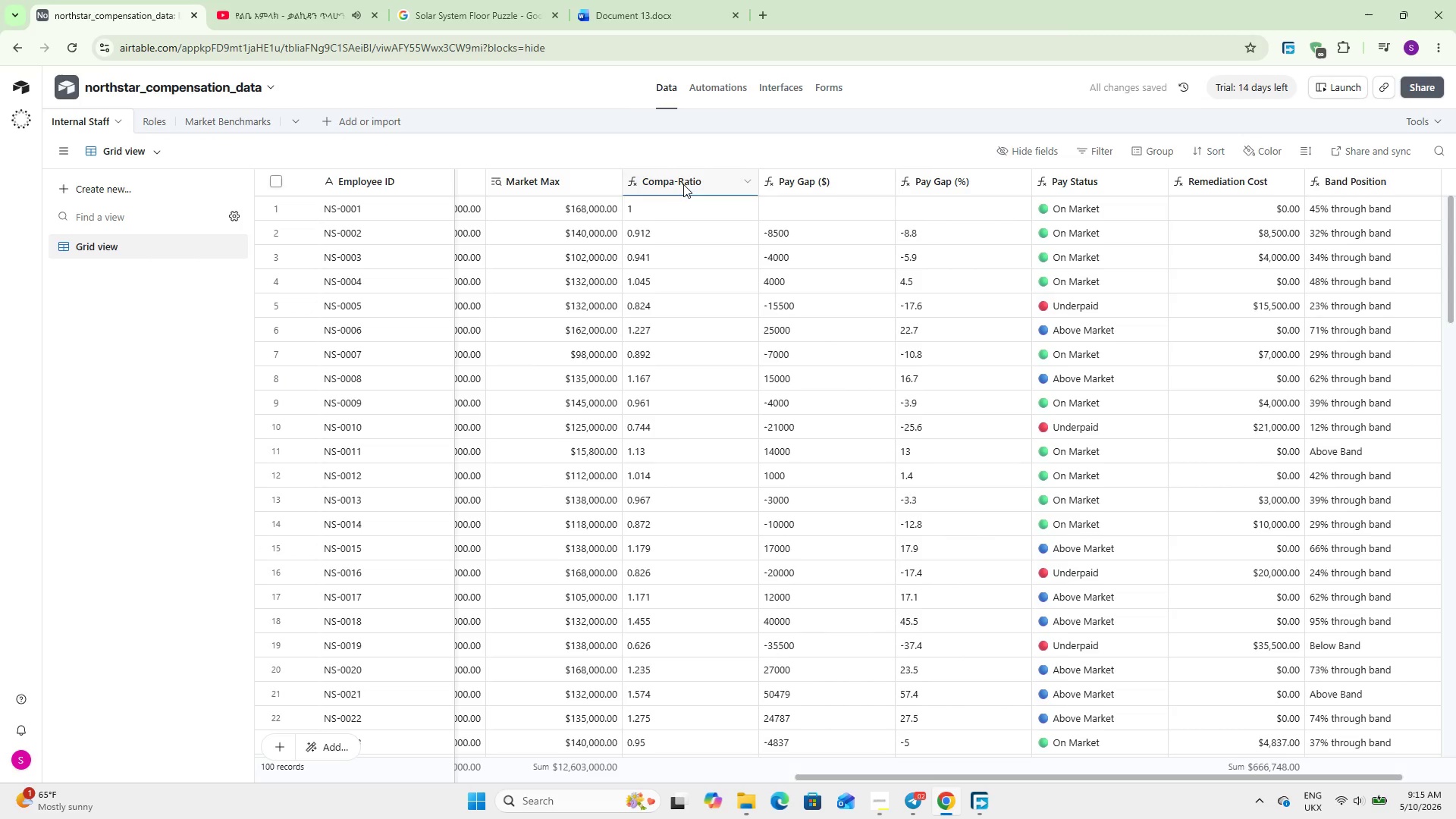 
double_click([683, 180])
 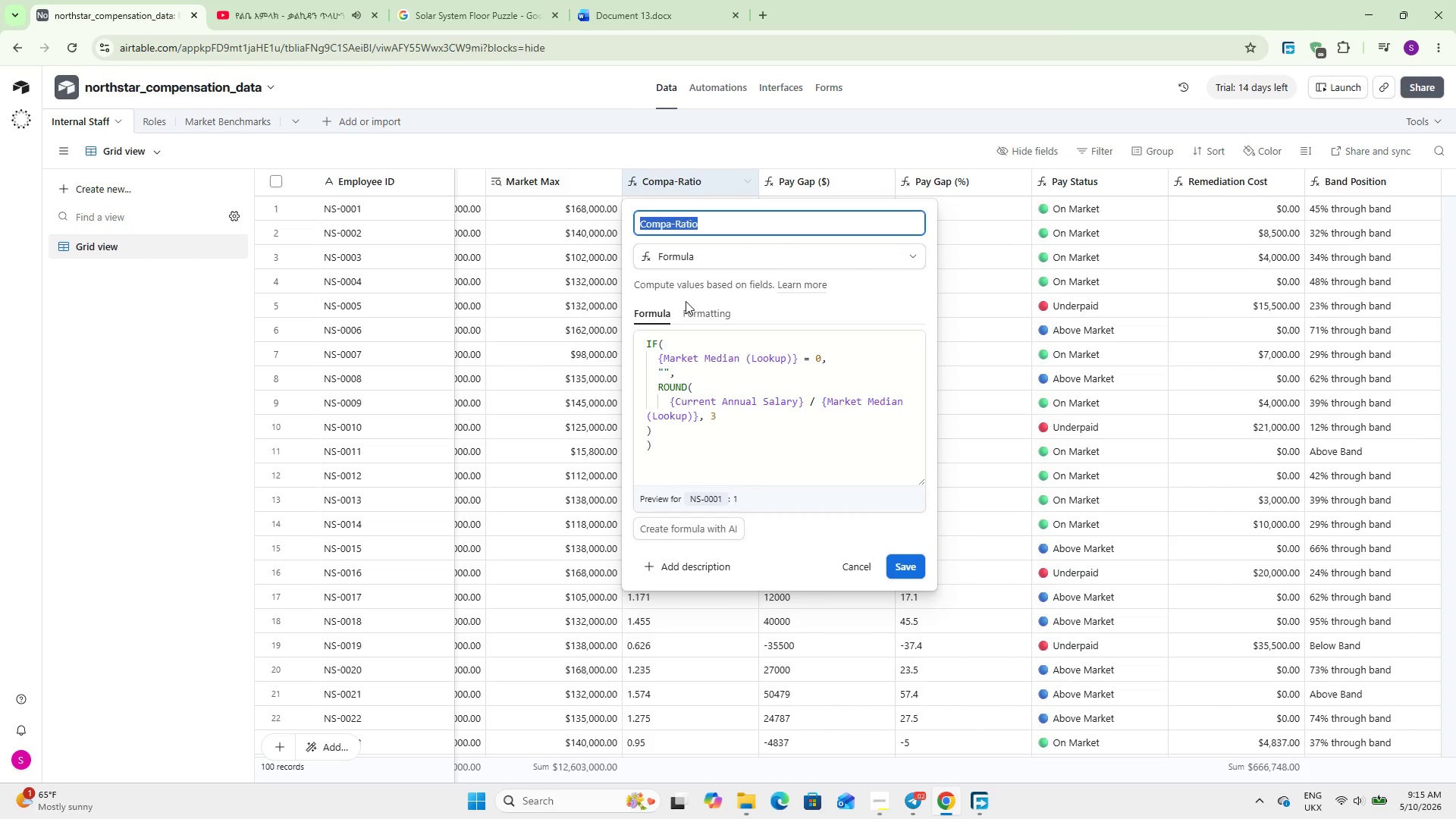 
left_click([695, 311])
 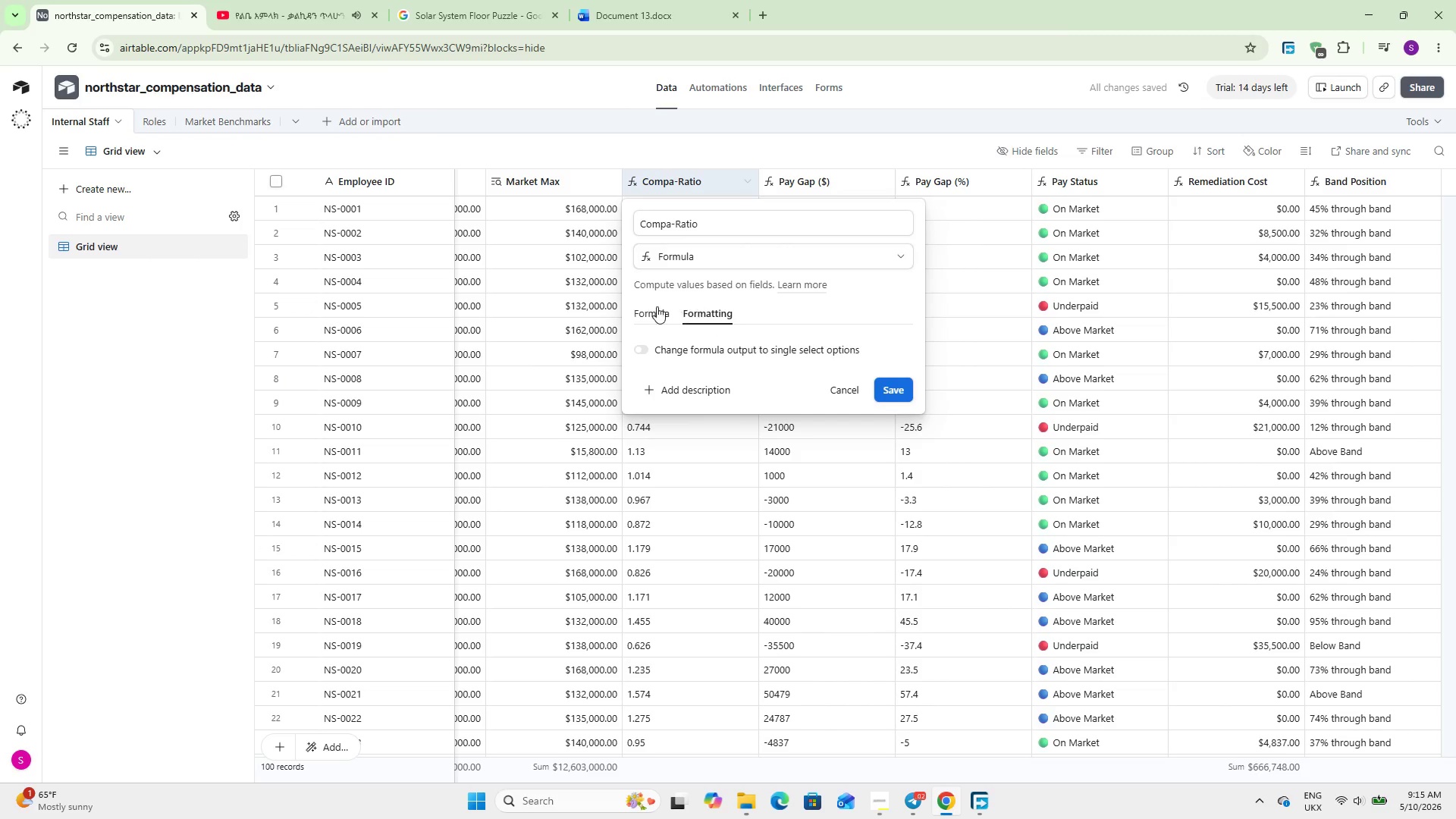 
left_click([648, 306])
 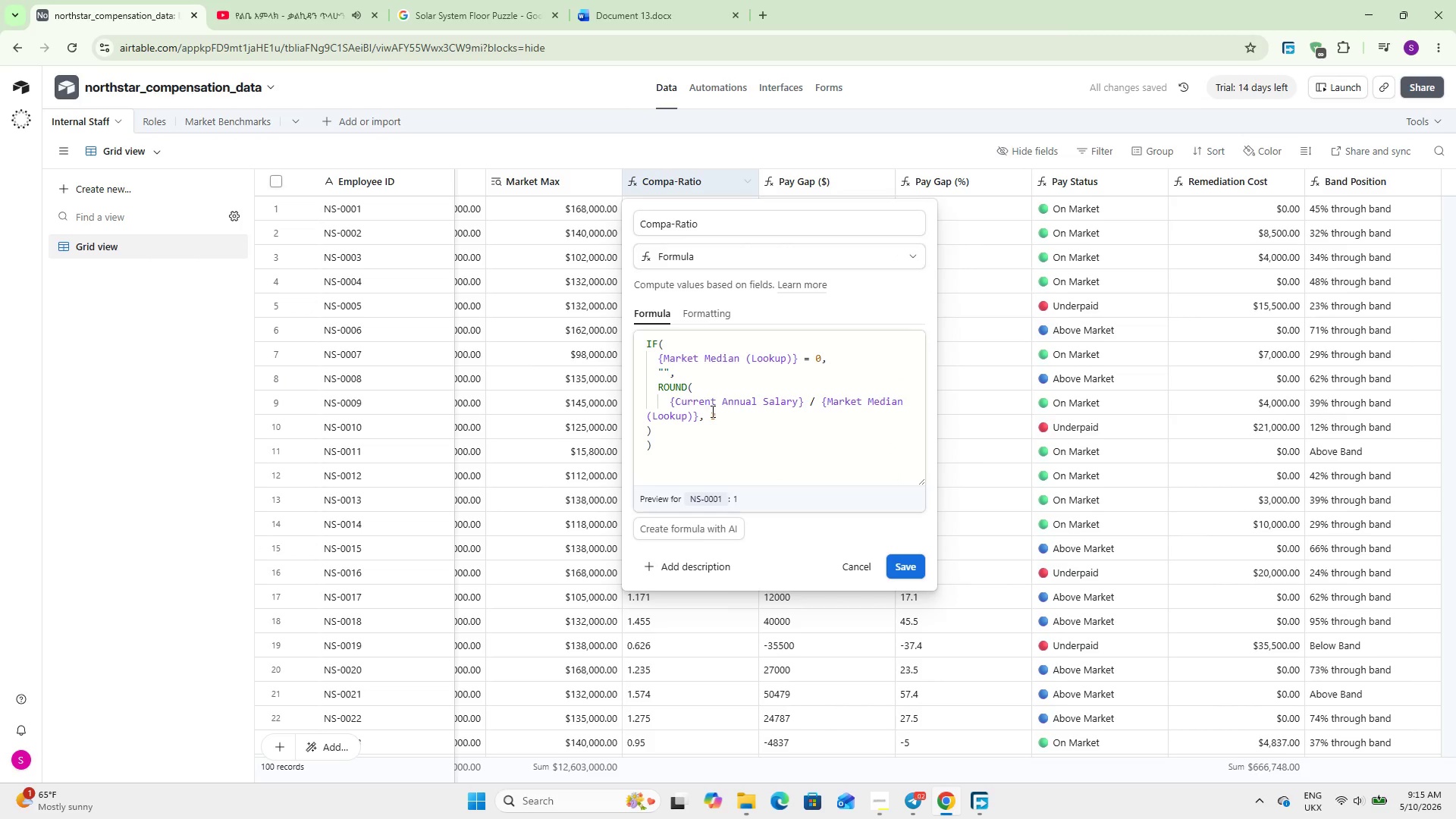 
left_click([711, 413])
 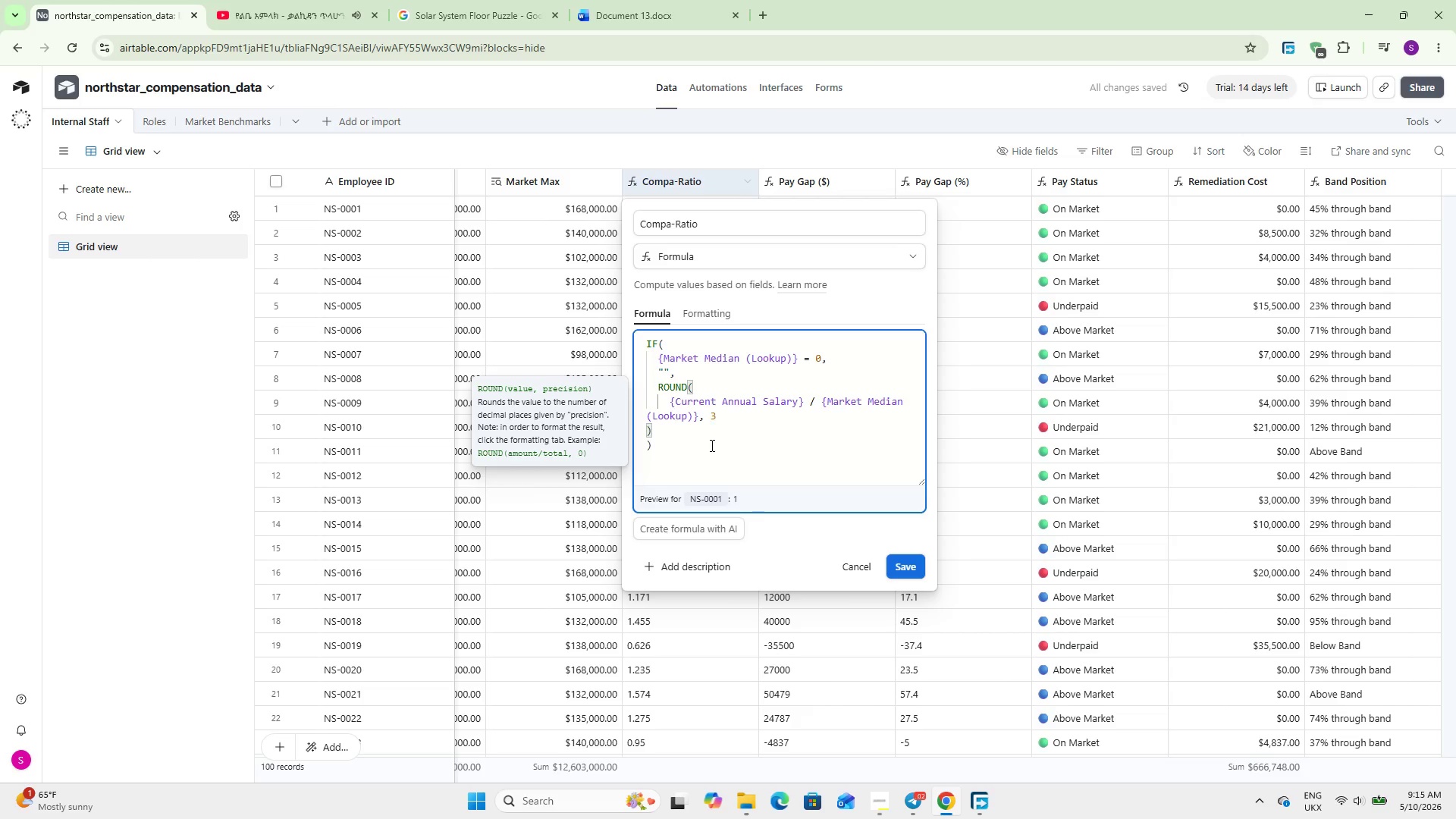 
key(Backspace)
 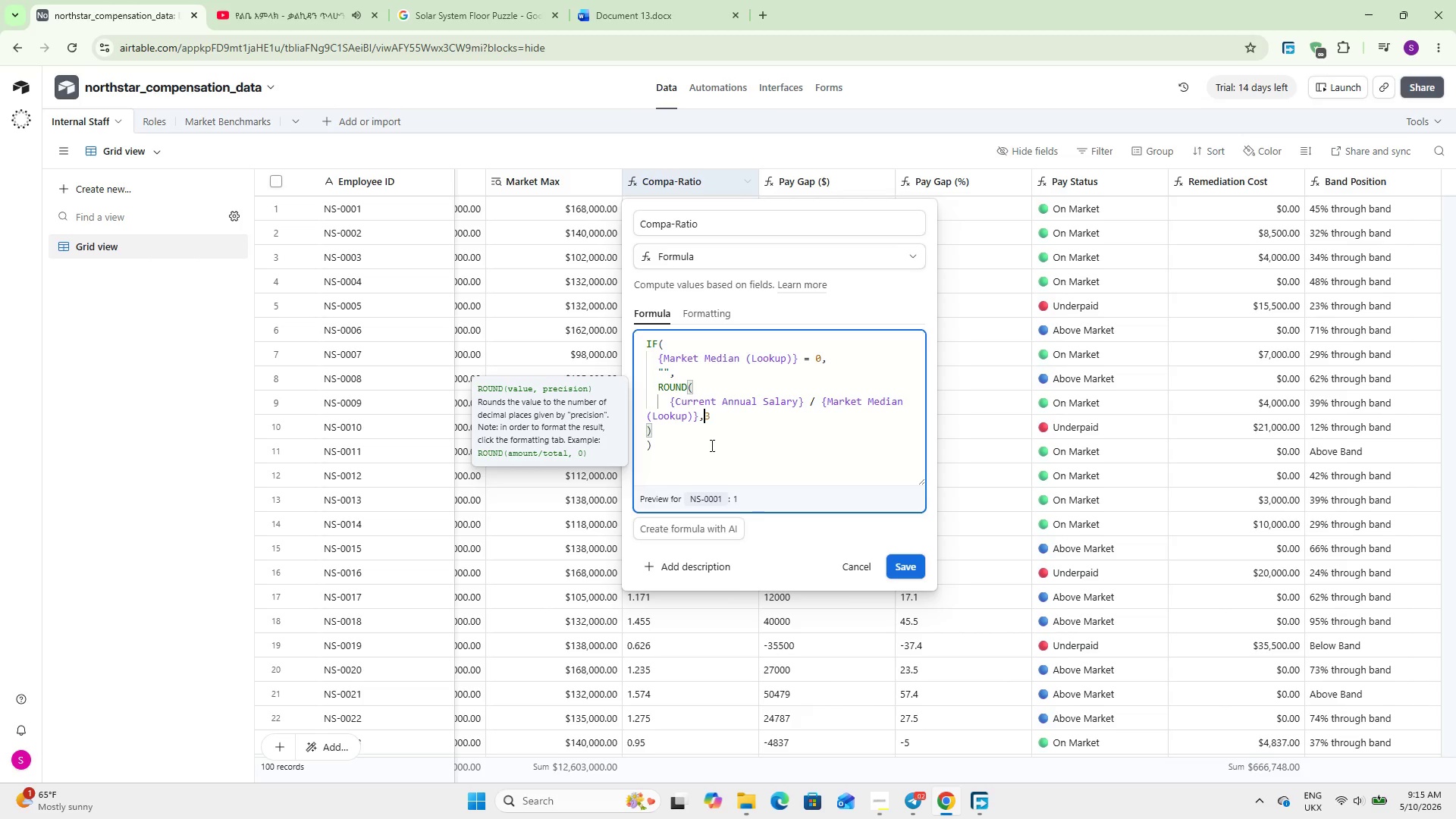 
key(ArrowUp)
 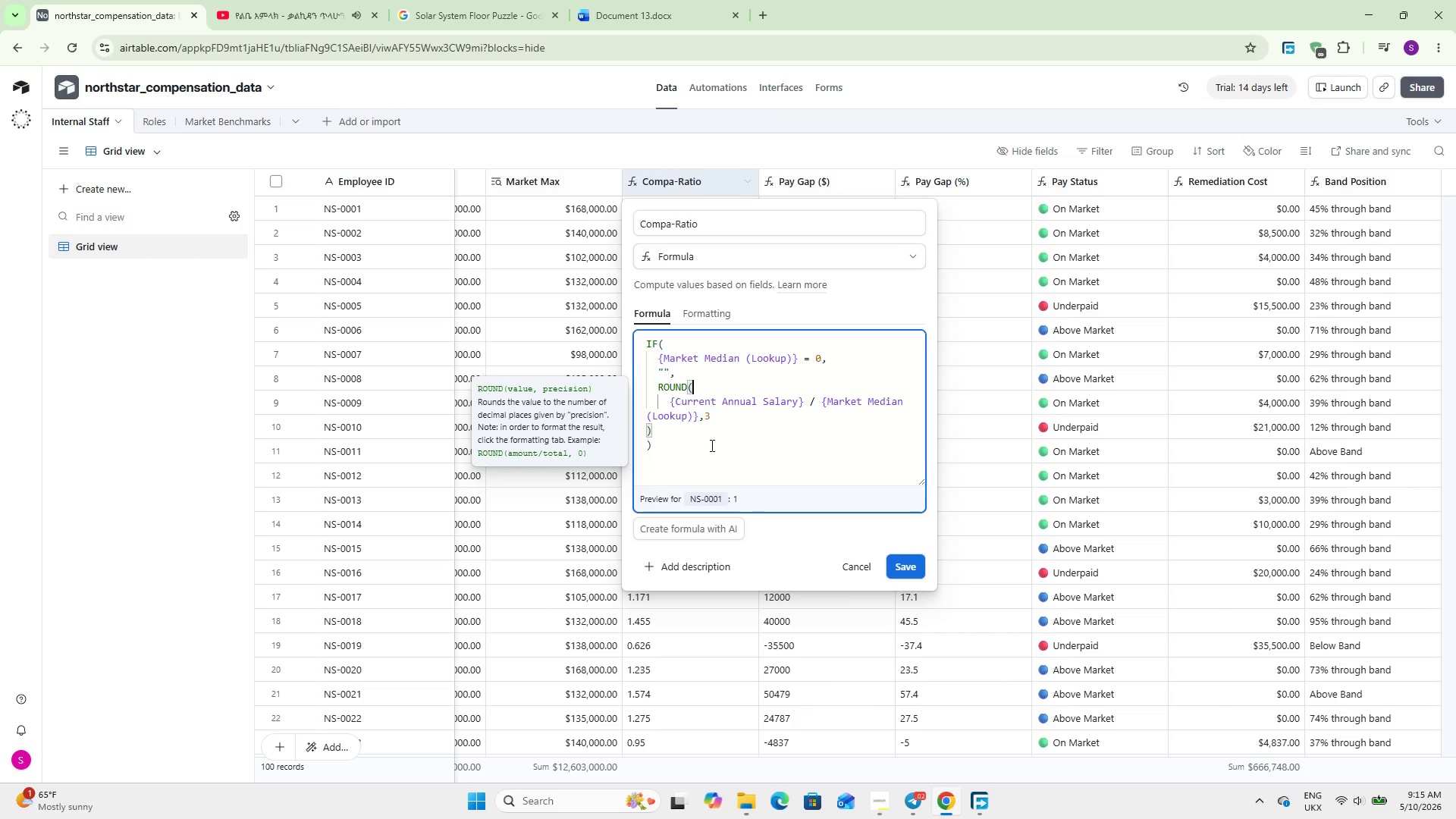 
key(ArrowUp)
 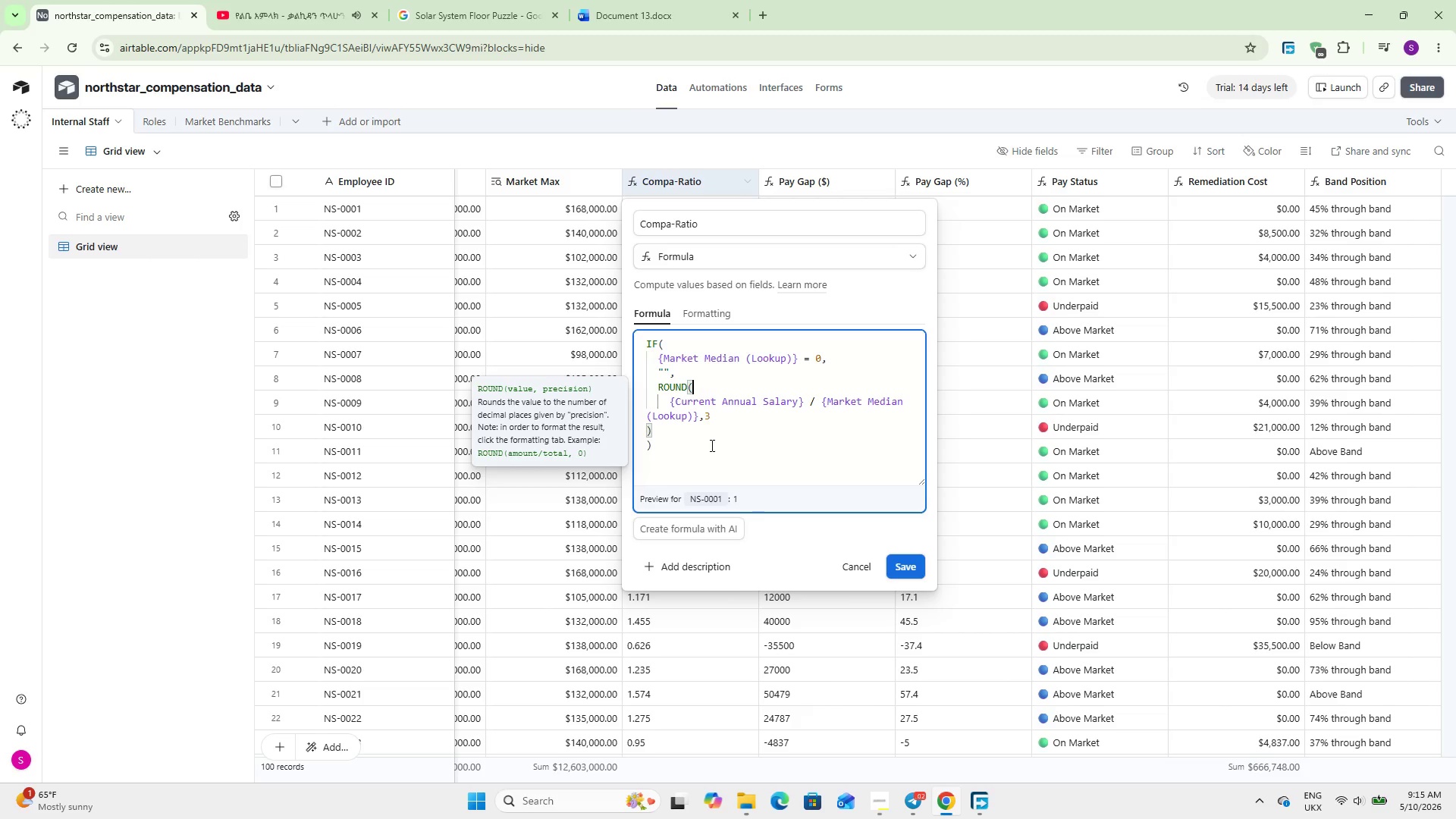 
key(ArrowUp)
 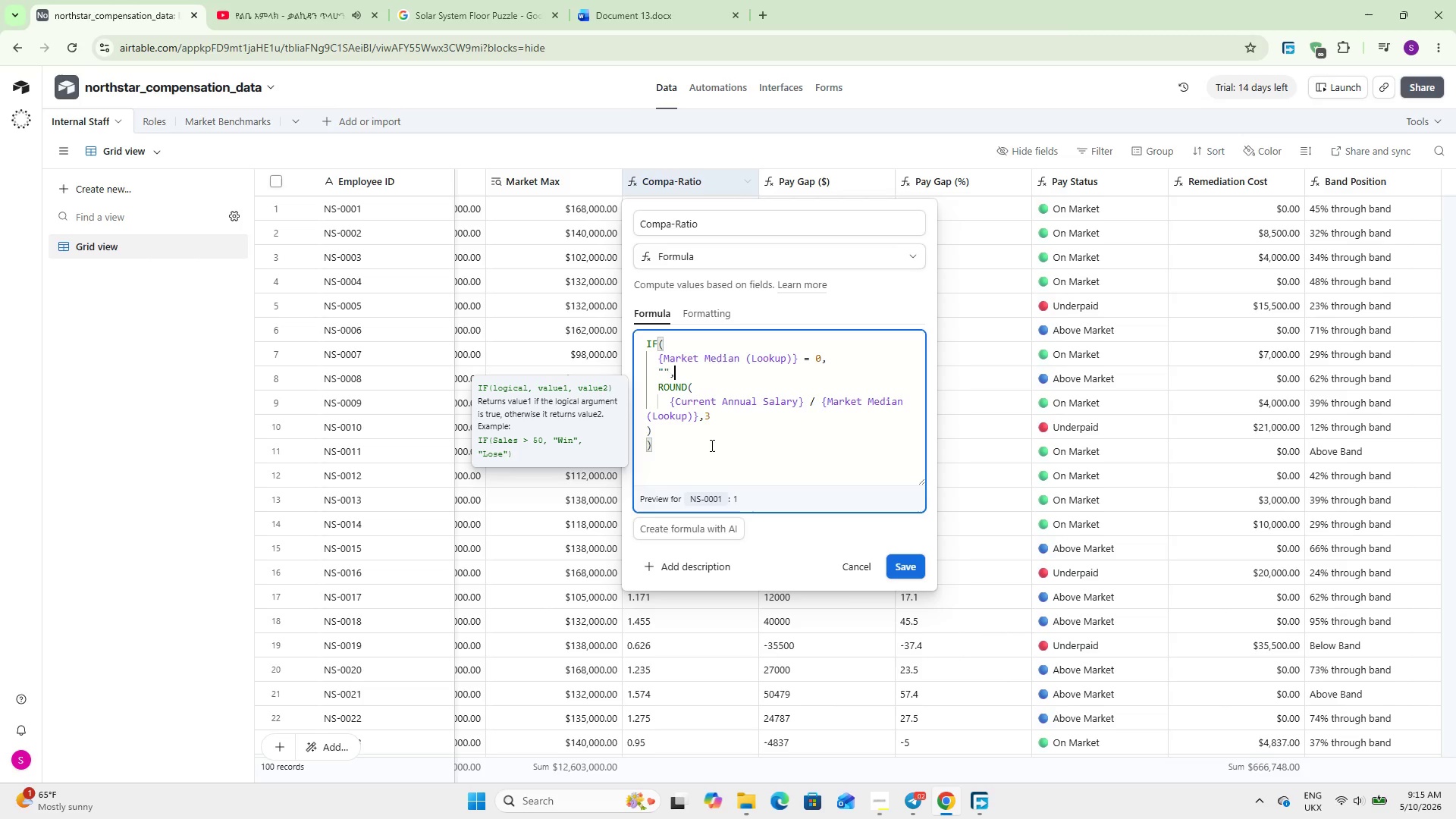 
key(ArrowUp)
 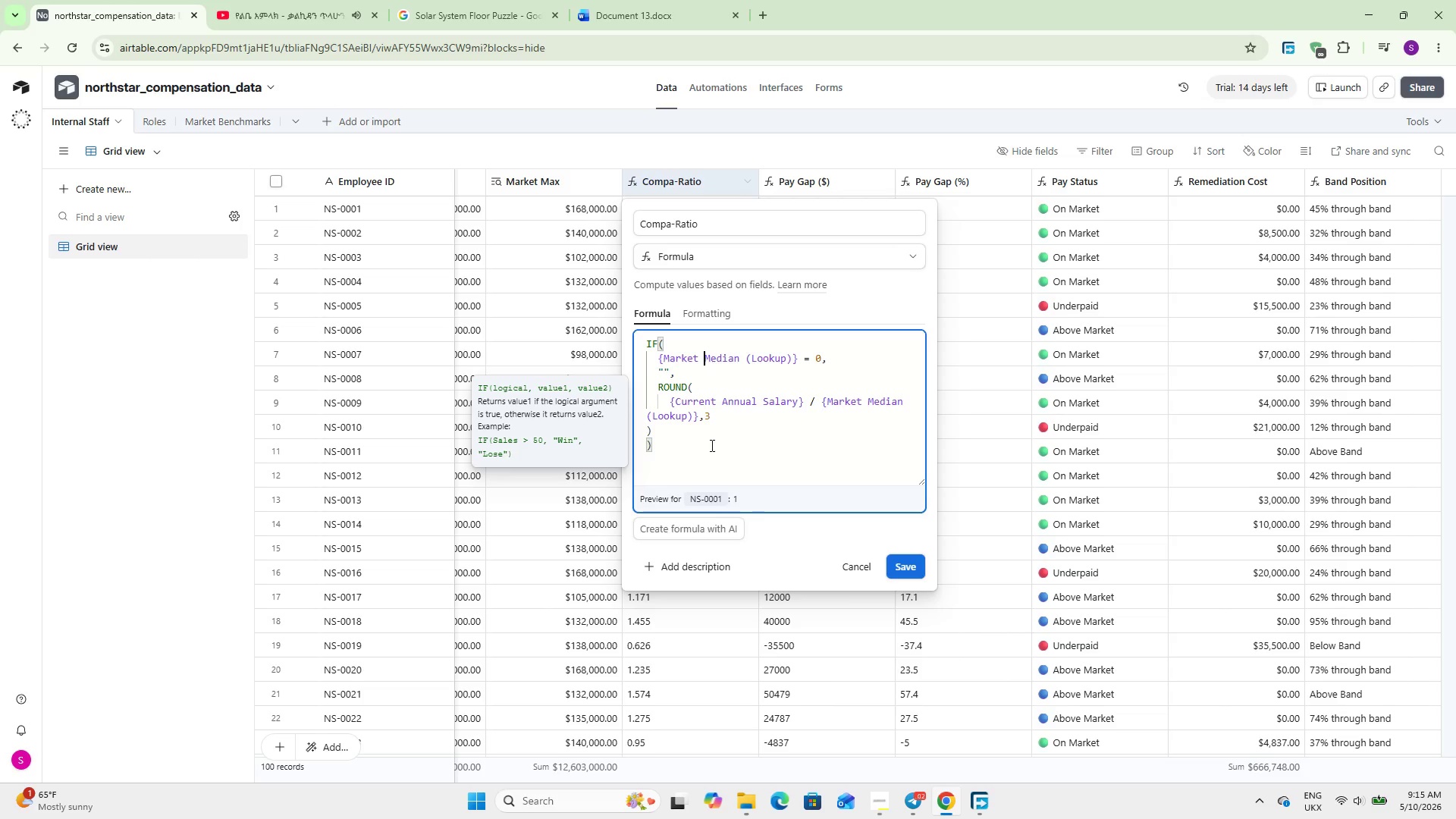 
key(ArrowLeft)
 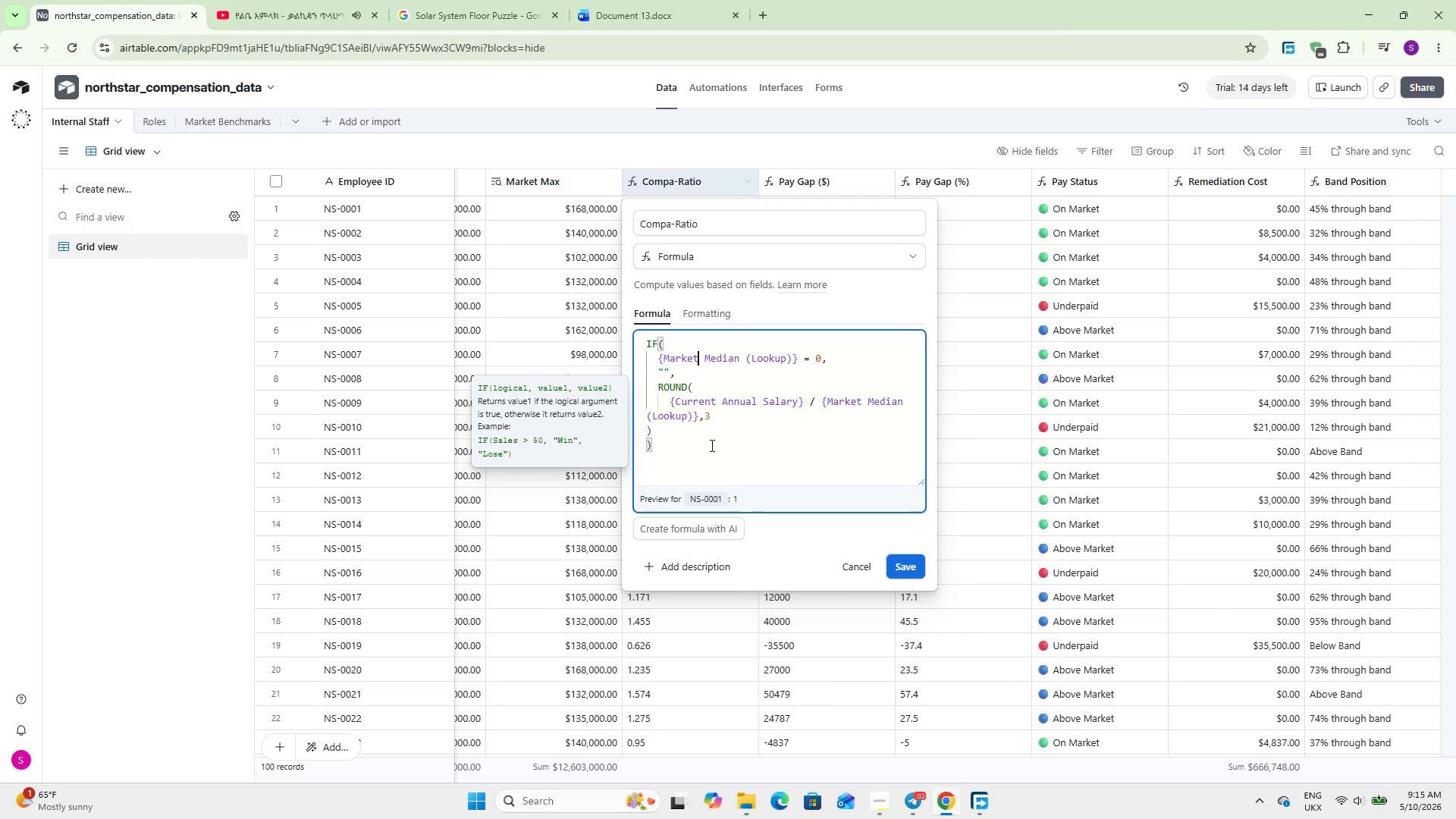 
key(ArrowDown)
 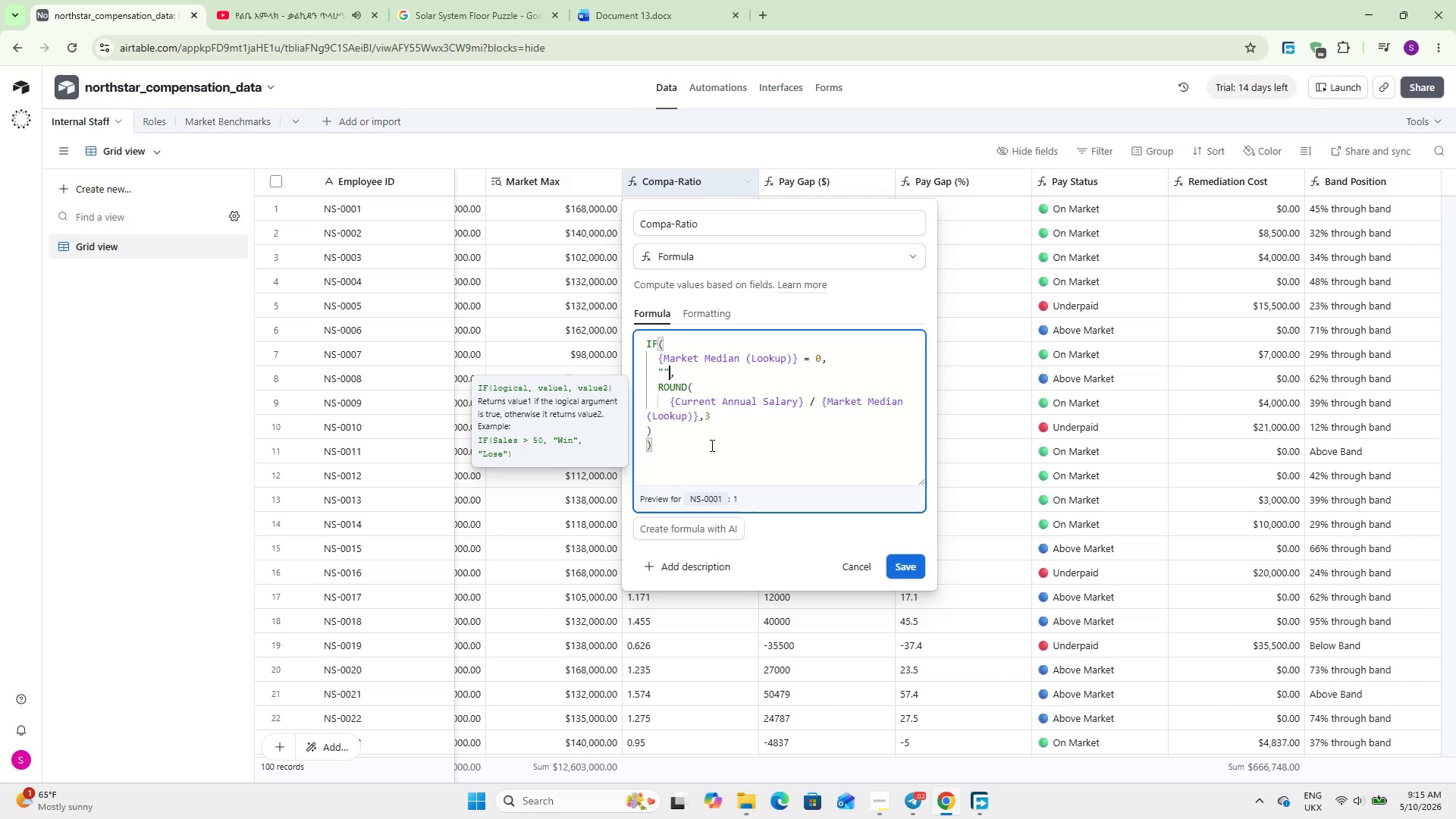 
key(ArrowLeft)
 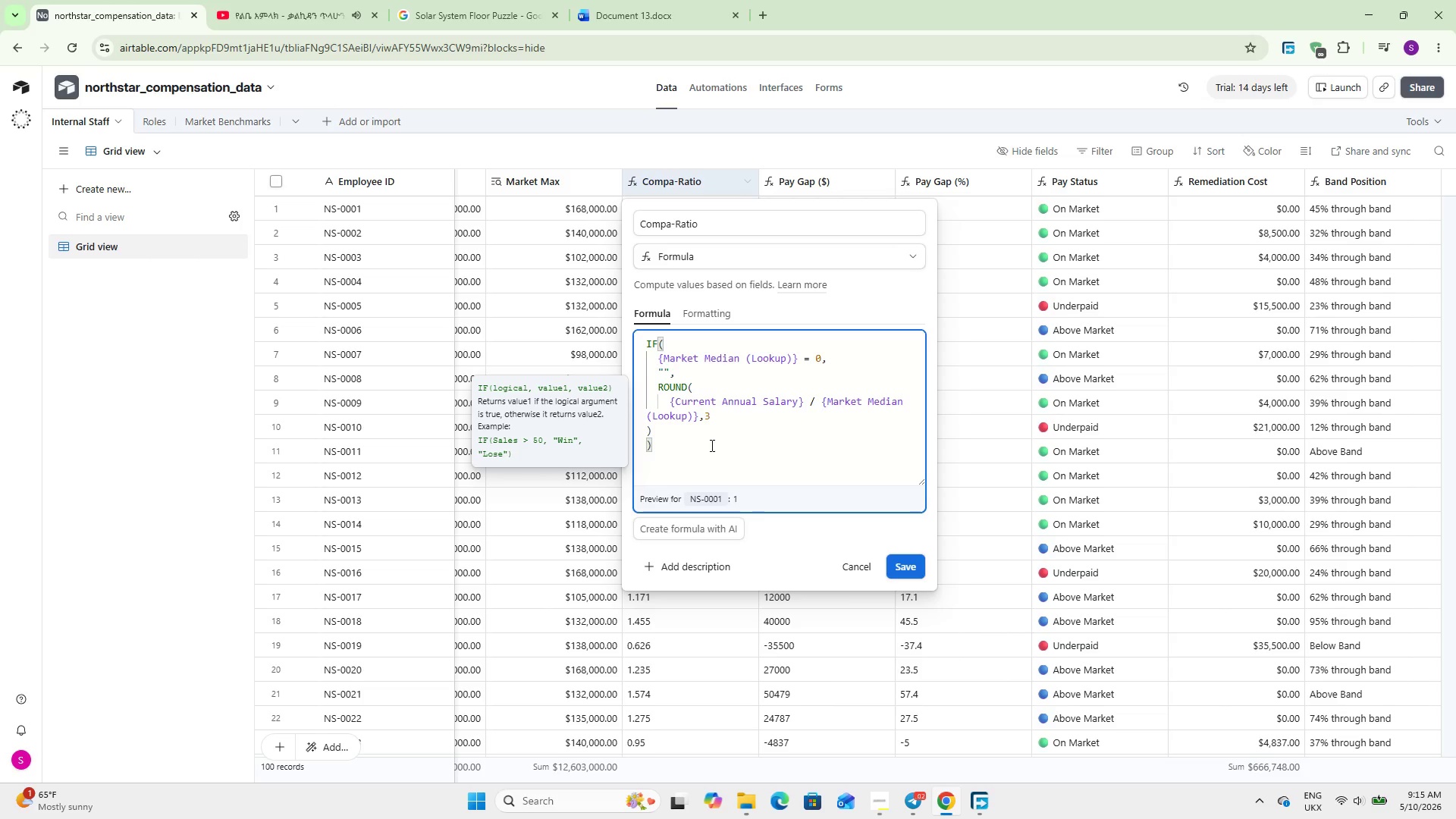 
key(Backspace)
key(Backspace)
type(BLAN)
 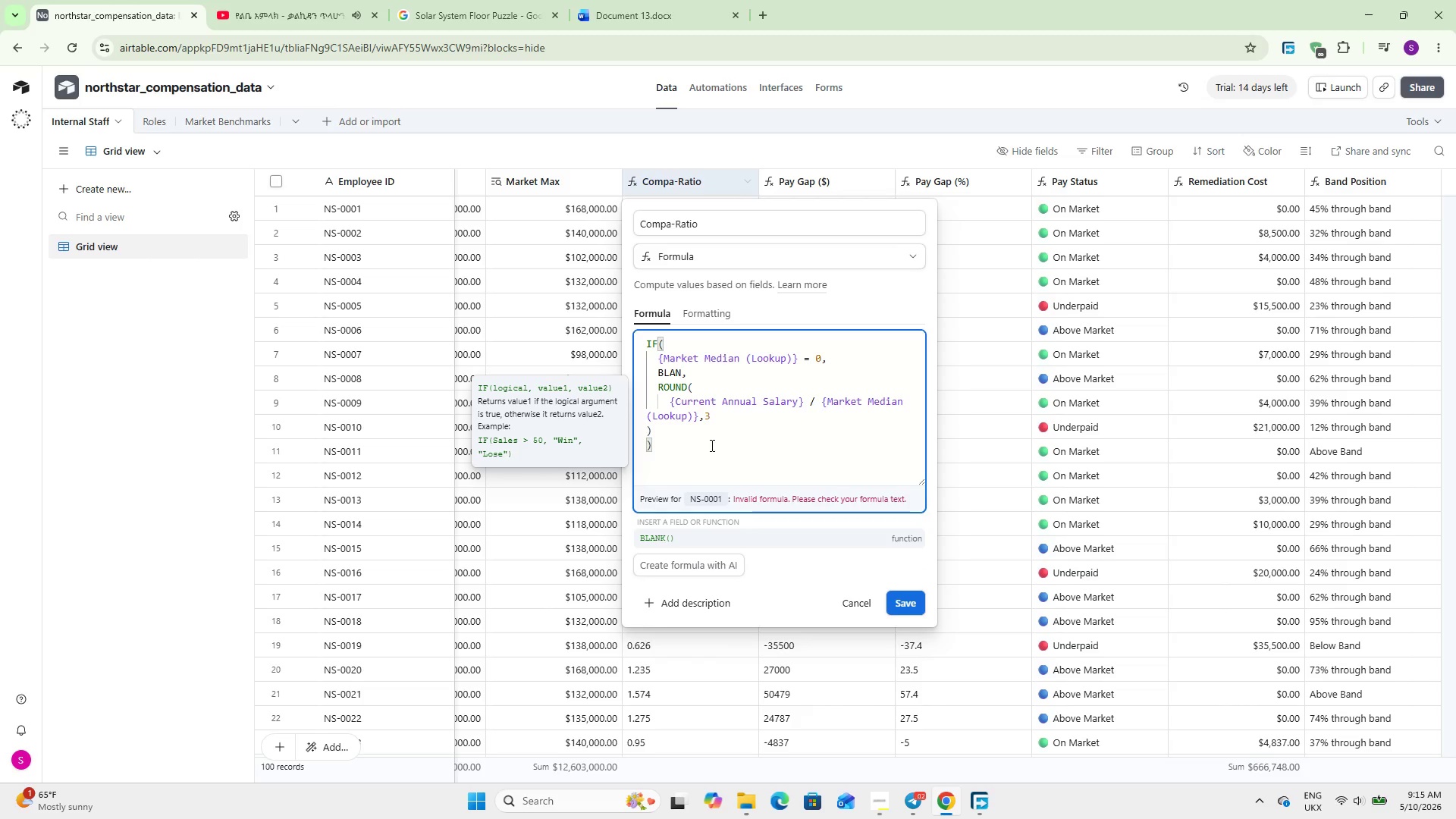 
key(Enter)
 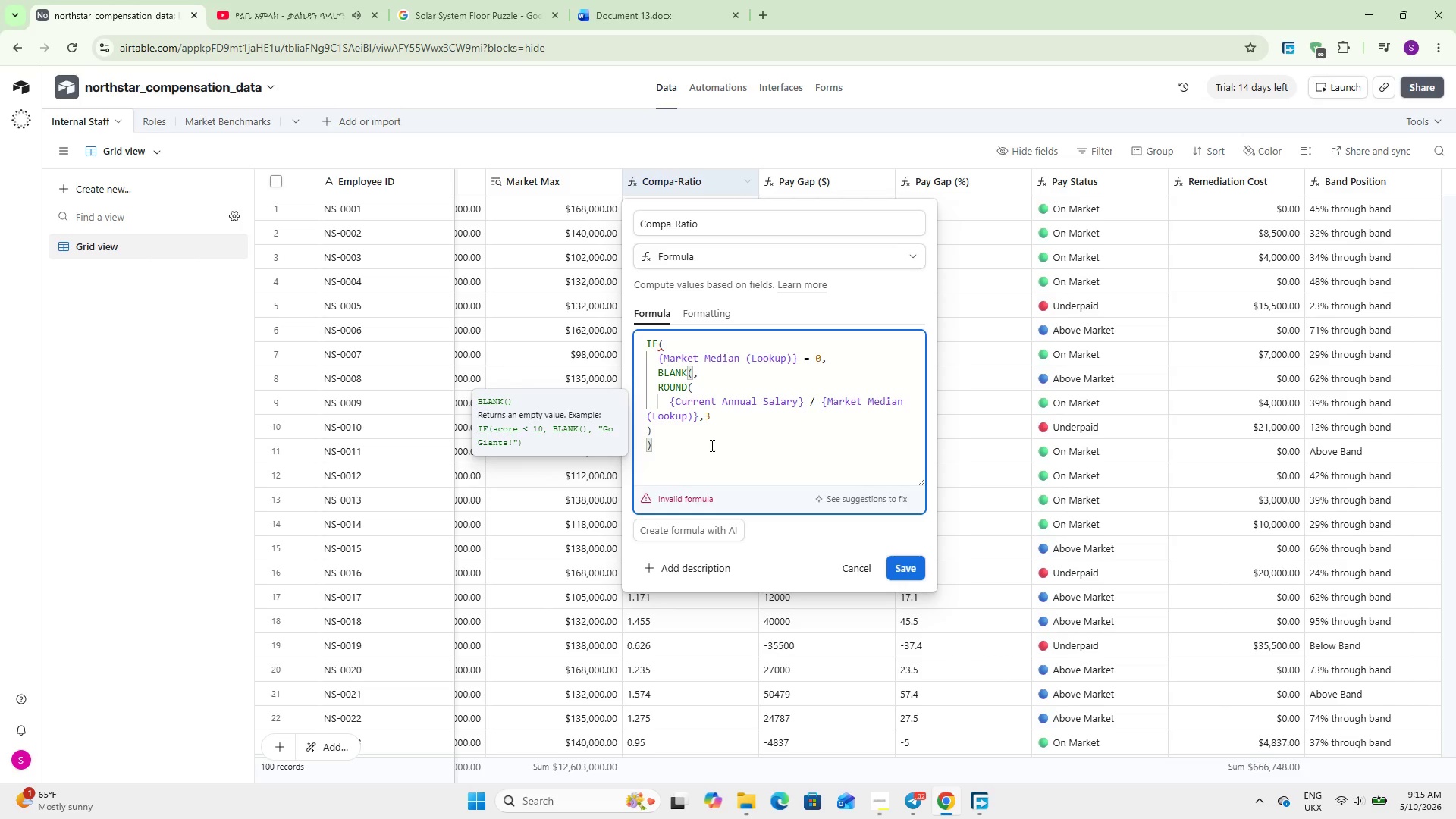 
key(Shift+0)
 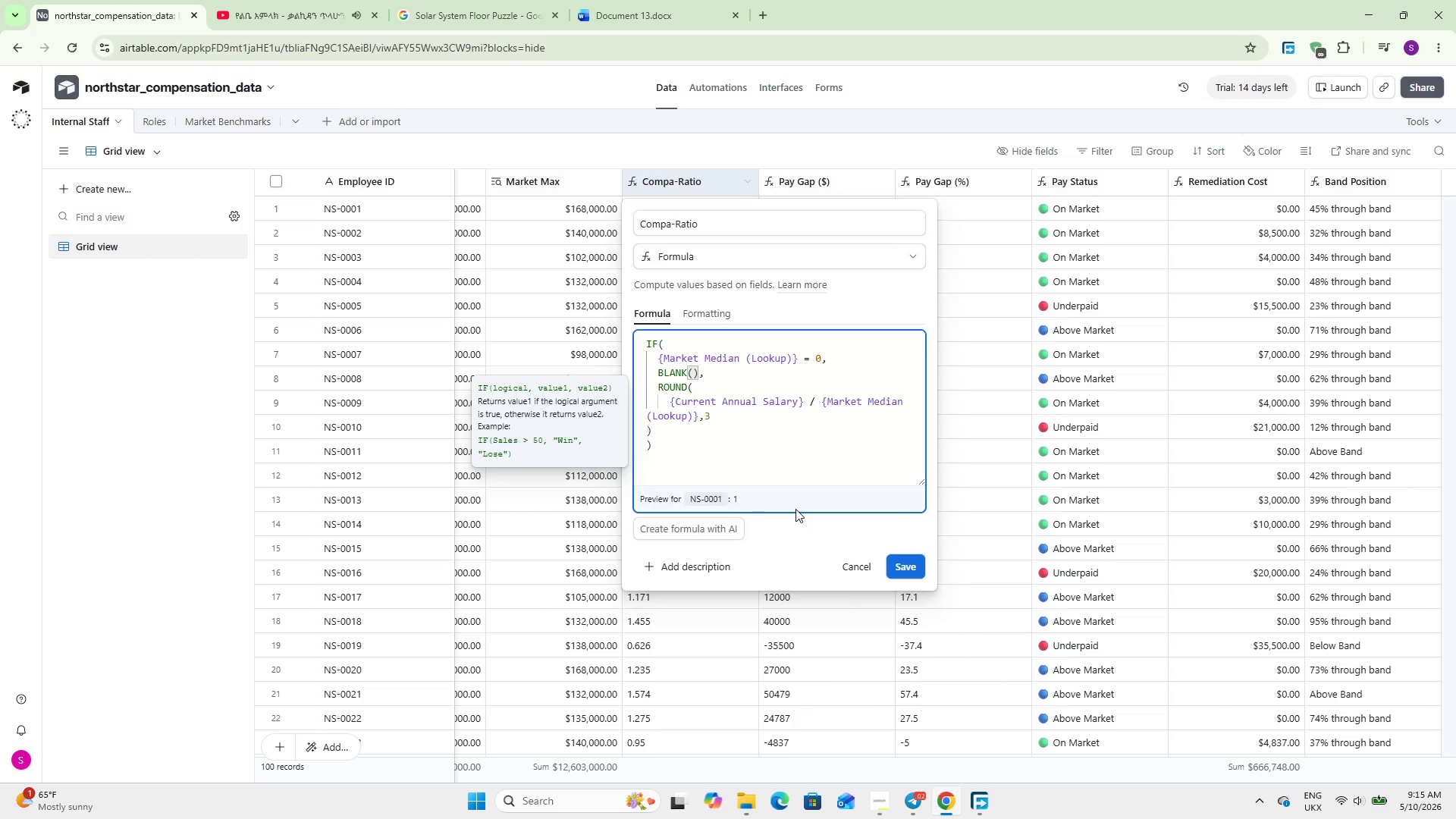 
wait(6.41)
 